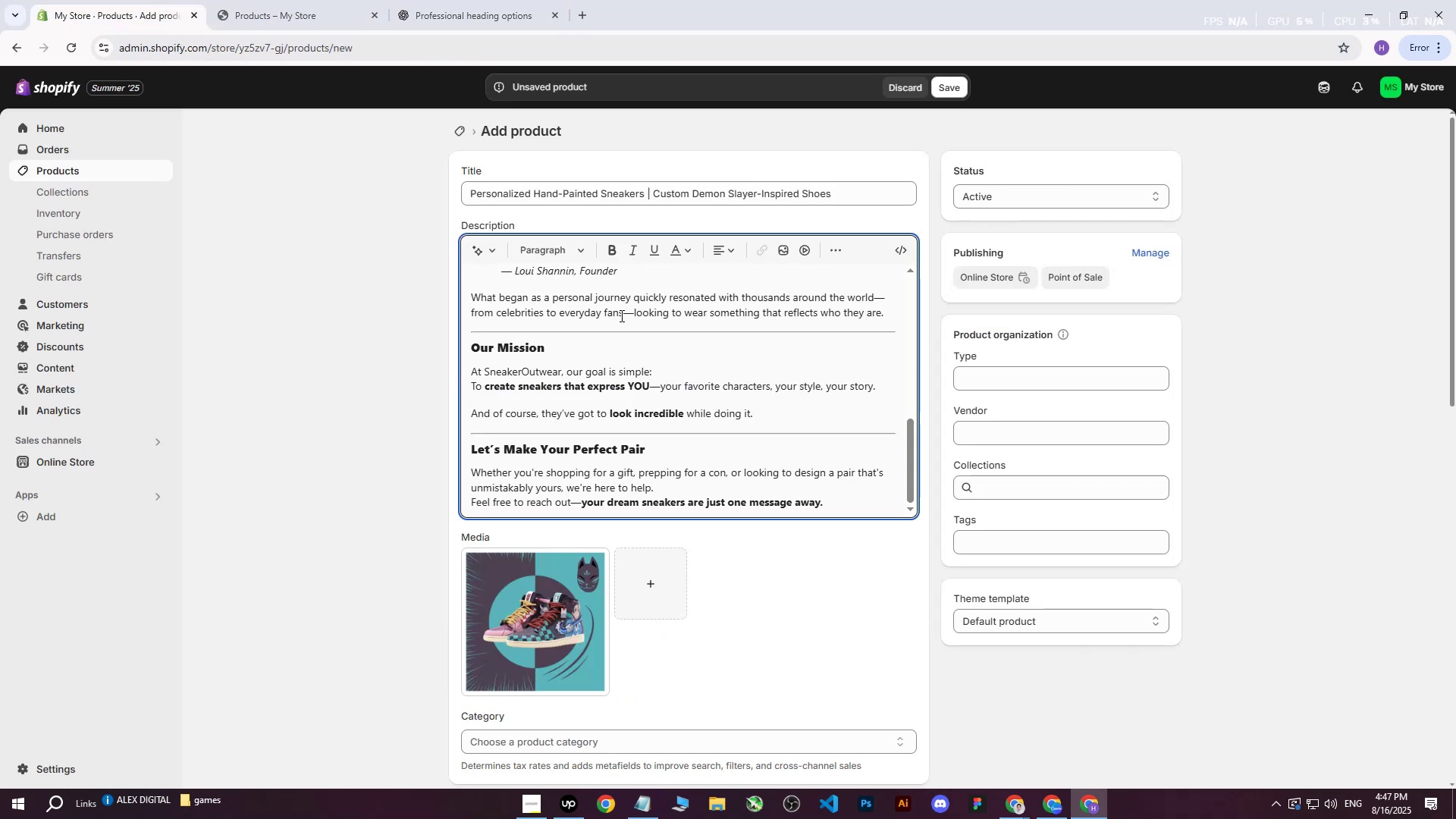 
scroll: coordinate [605, 366], scroll_direction: up, amount: 6.0
 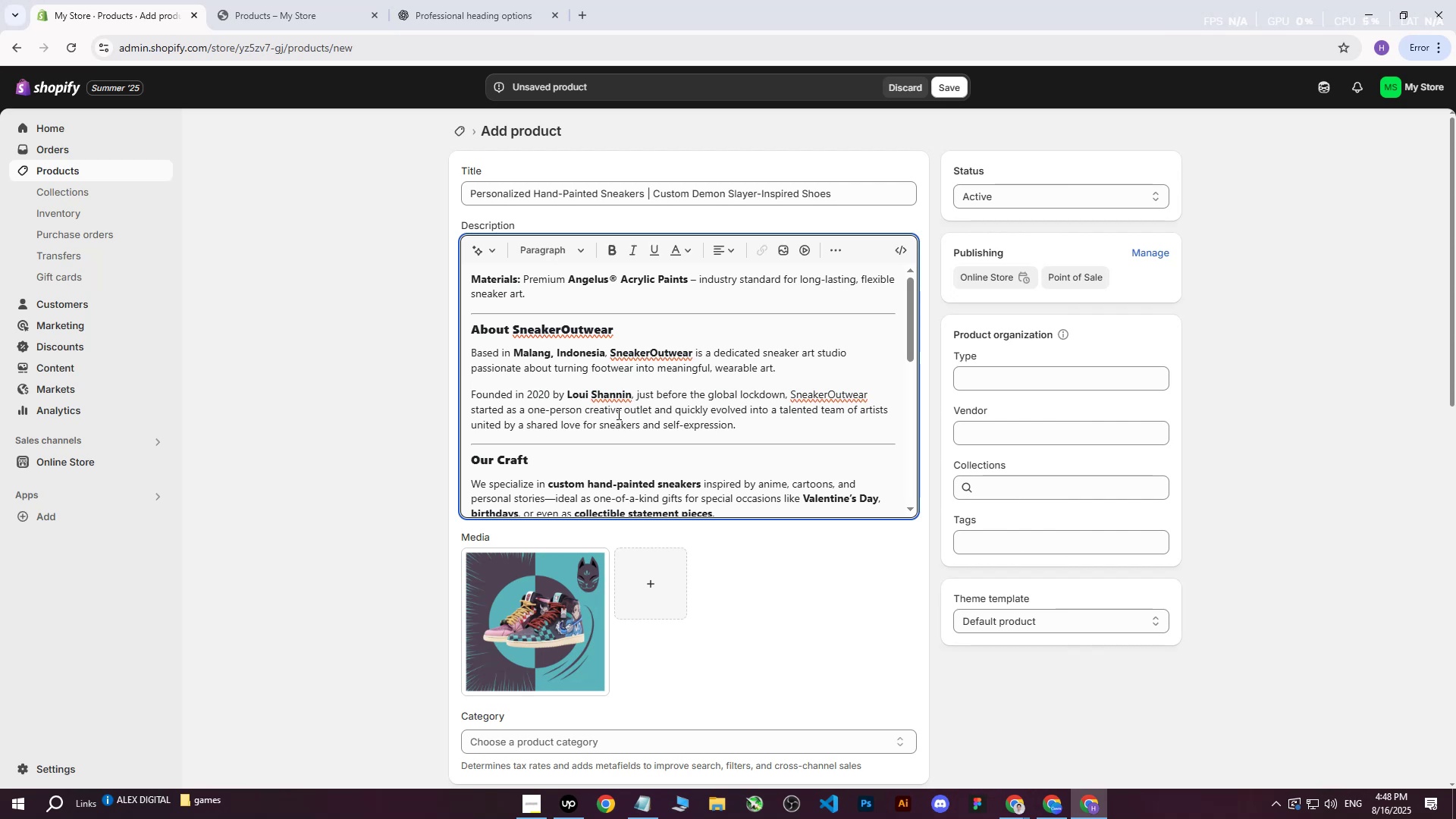 
wait(21.18)
 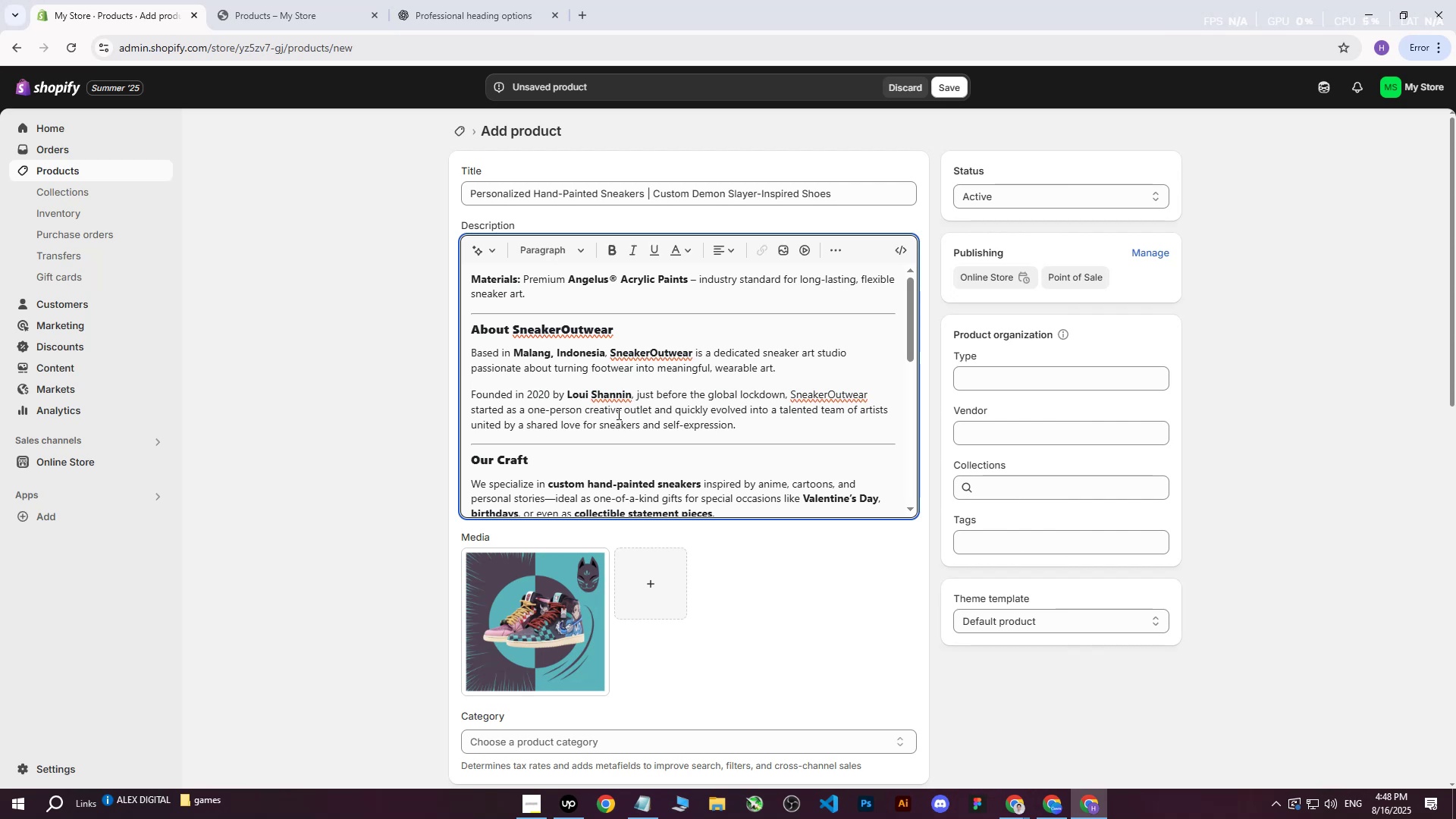 
scroll: coordinate [654, 413], scroll_direction: down, amount: 2.0
 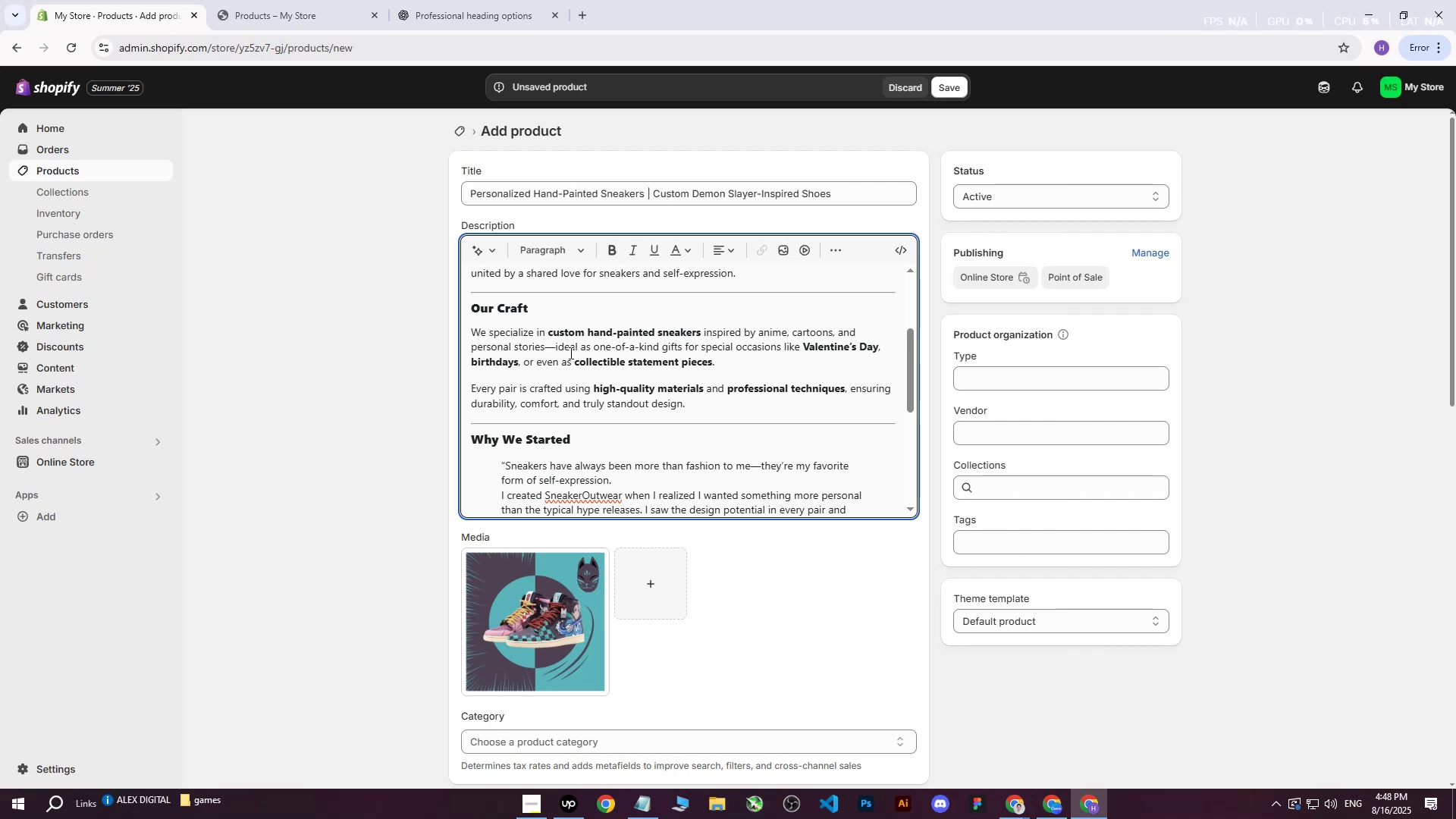 
wait(9.07)
 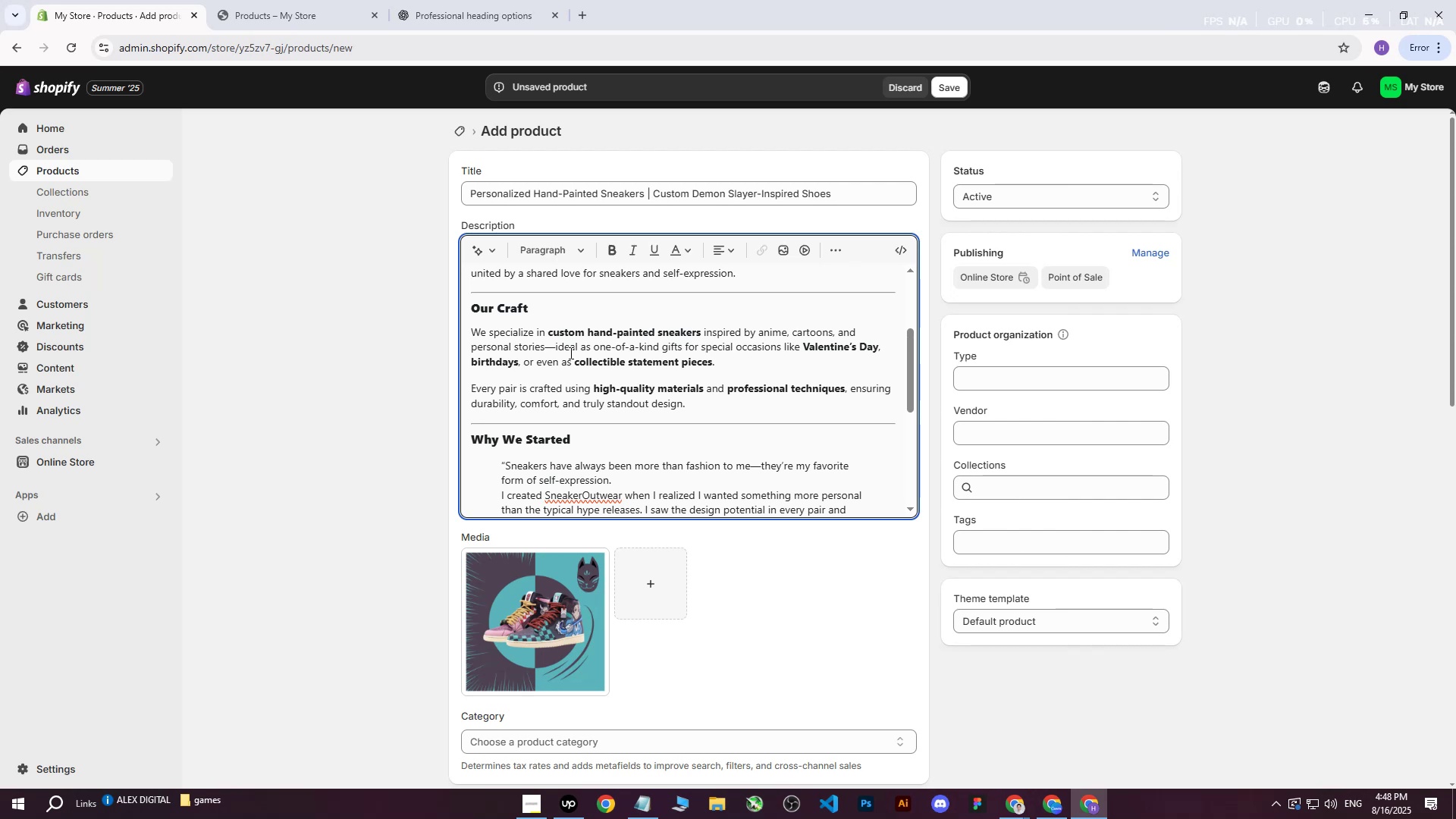 
scroll: coordinate [576, 369], scroll_direction: down, amount: 4.0
 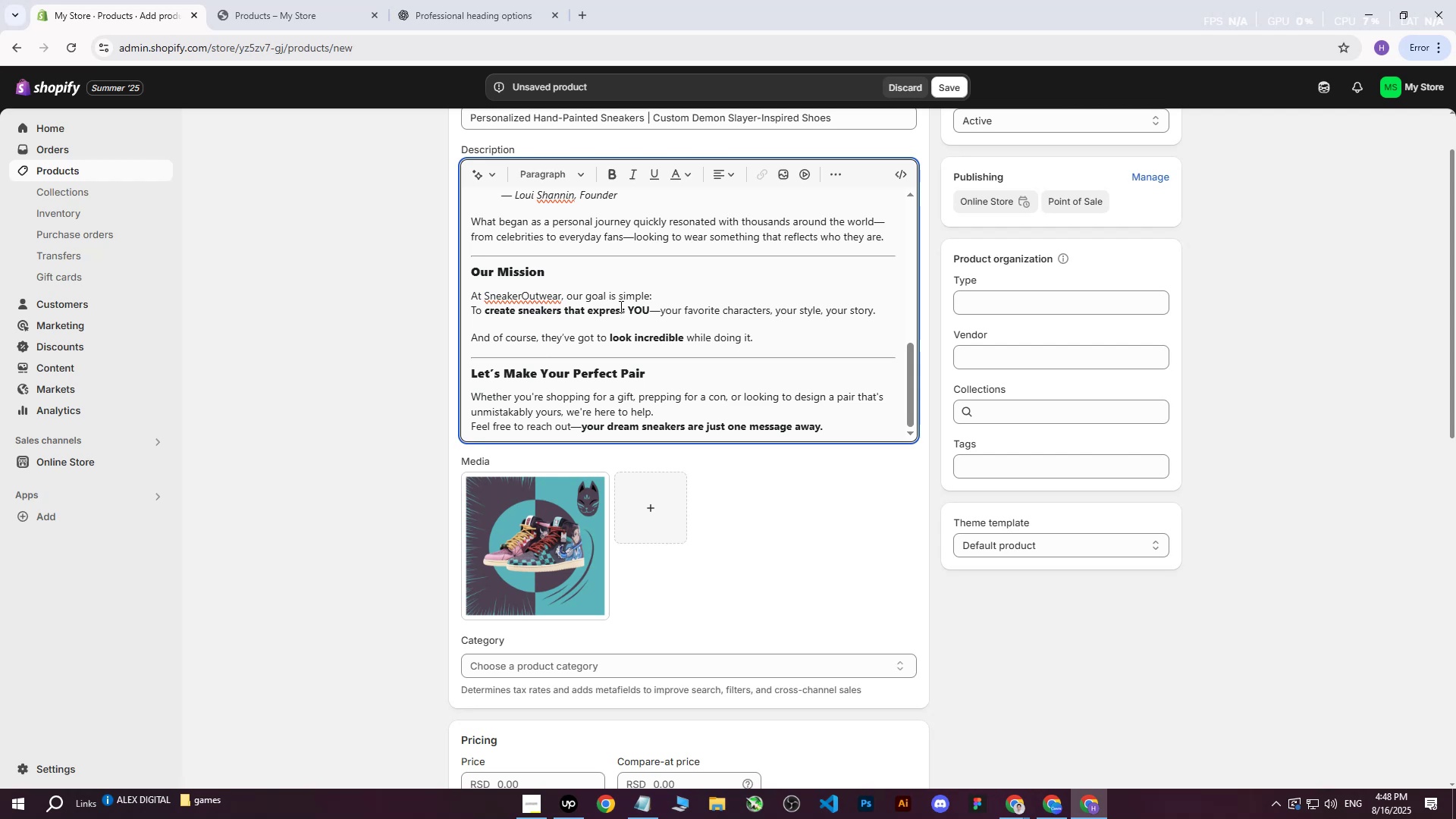 
left_click([844, 308])
 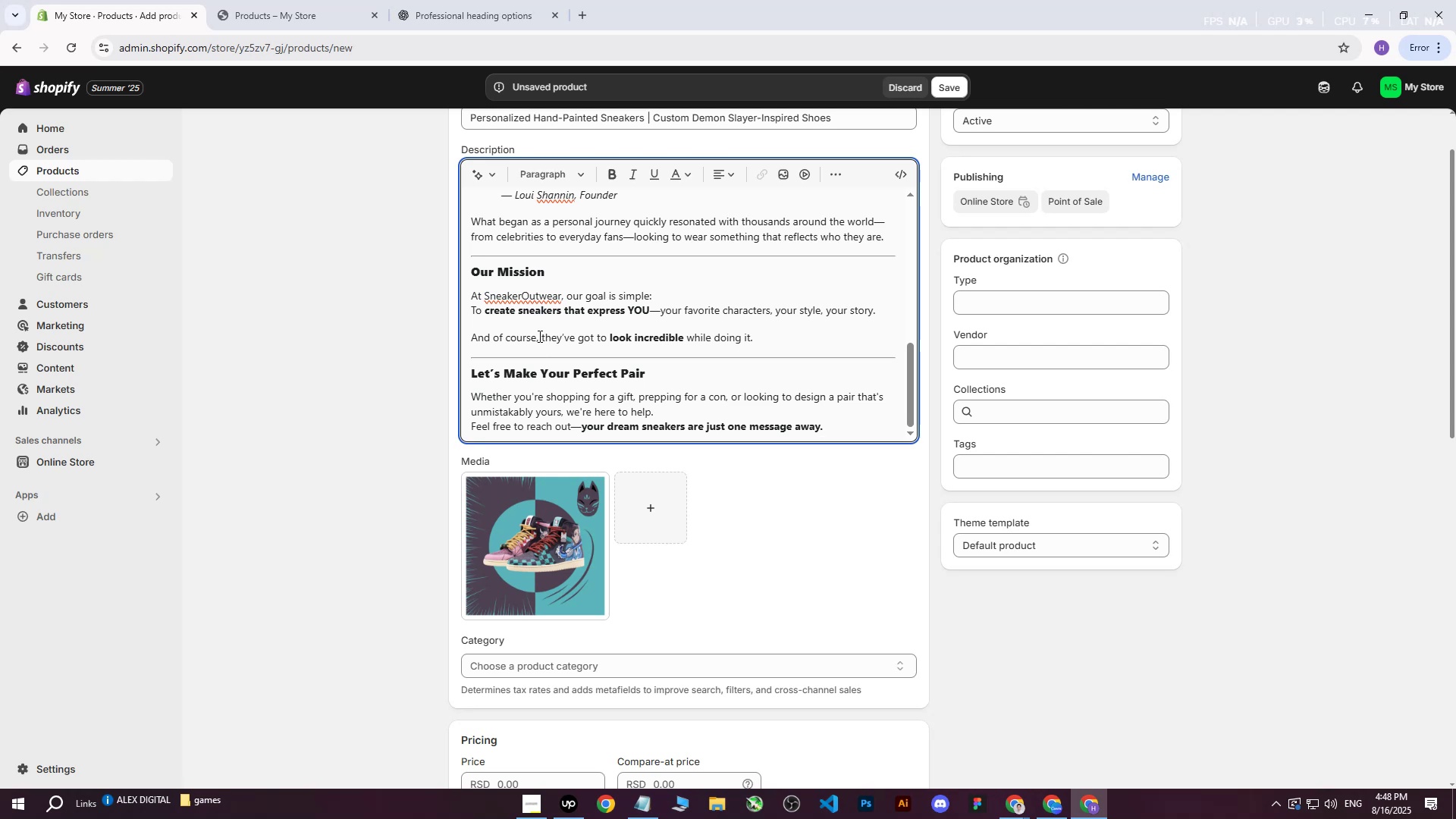 
left_click([538, 336])
 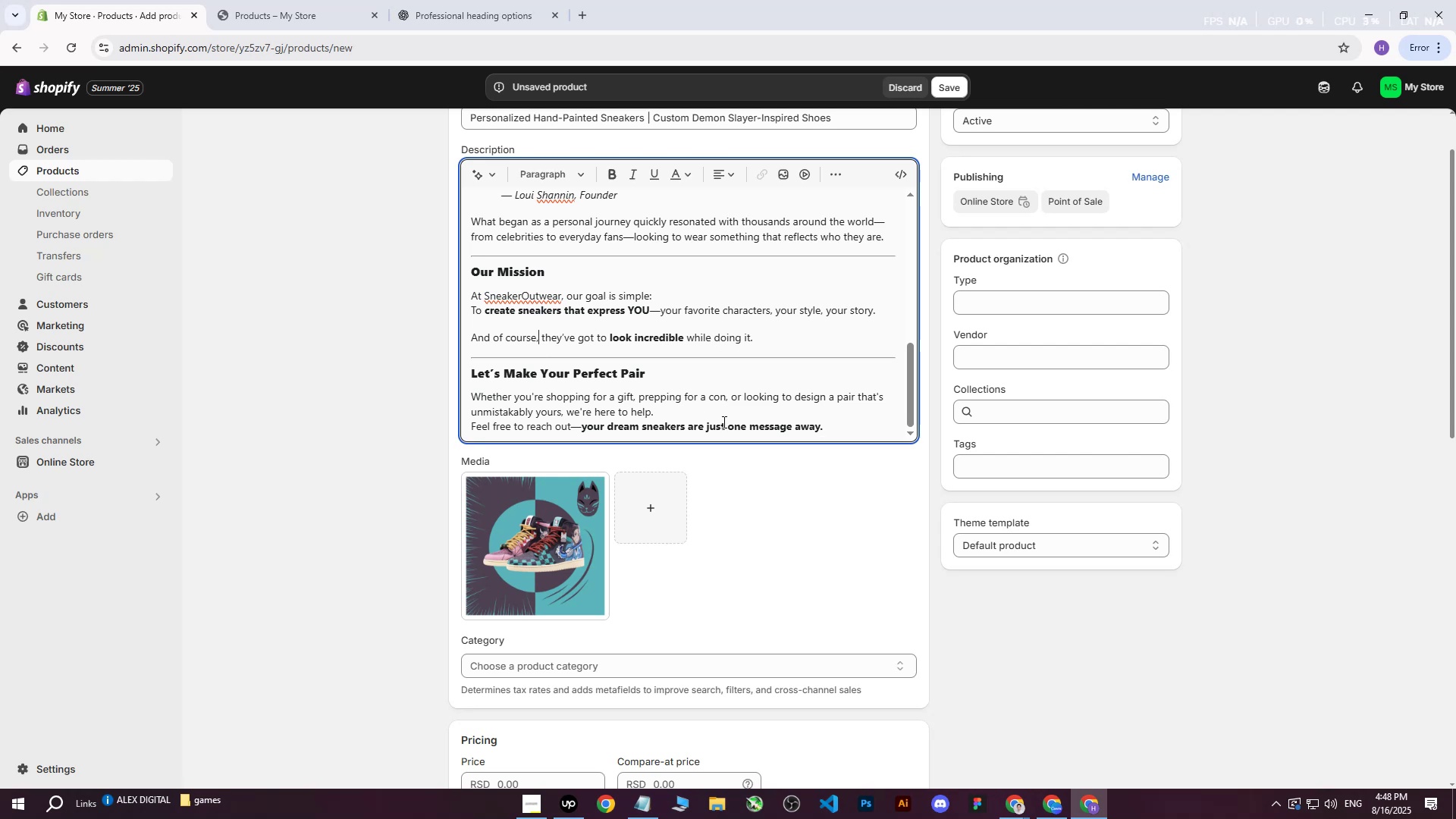 
left_click([319, 407])
 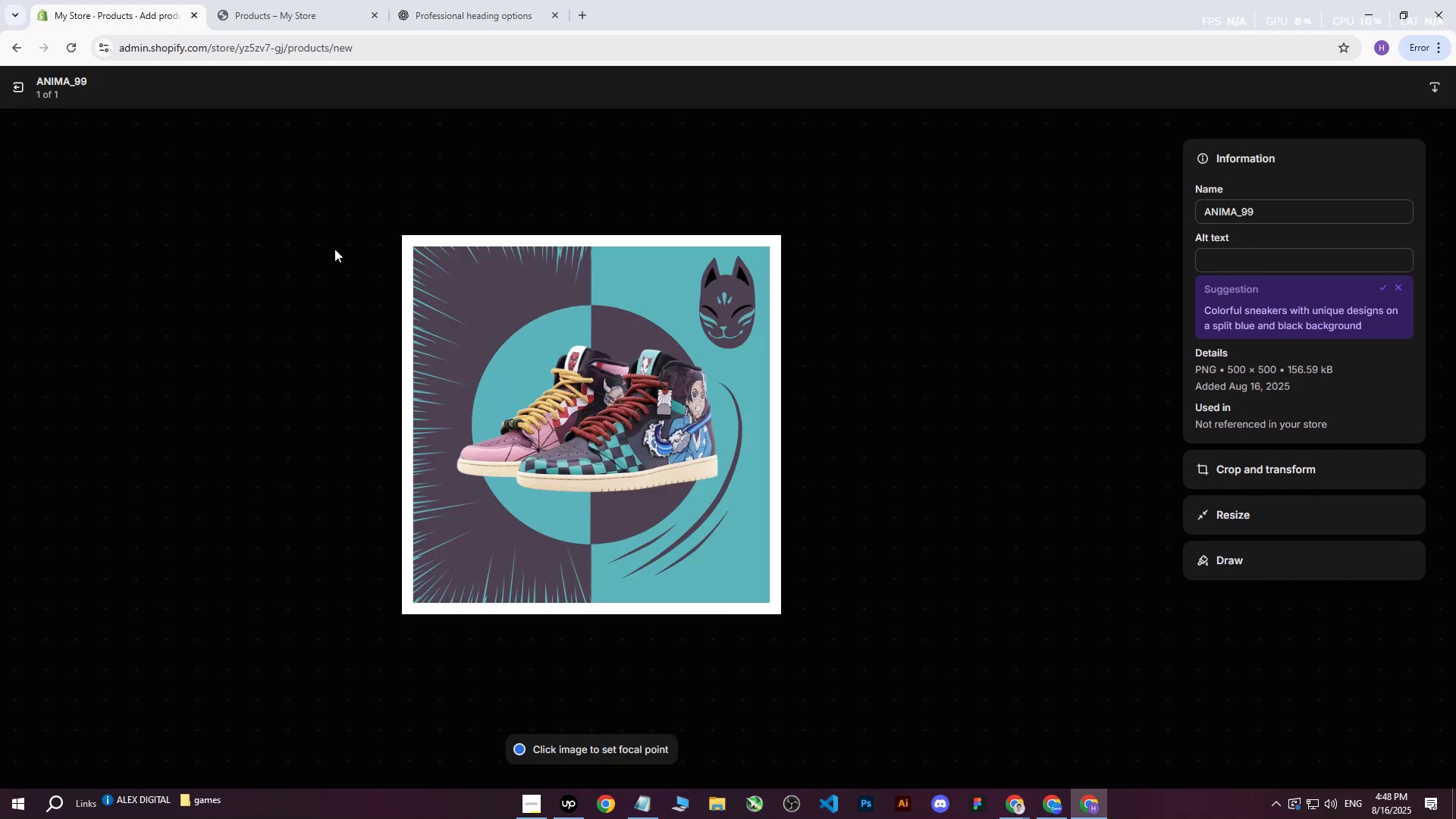 
left_click([1298, 316])
 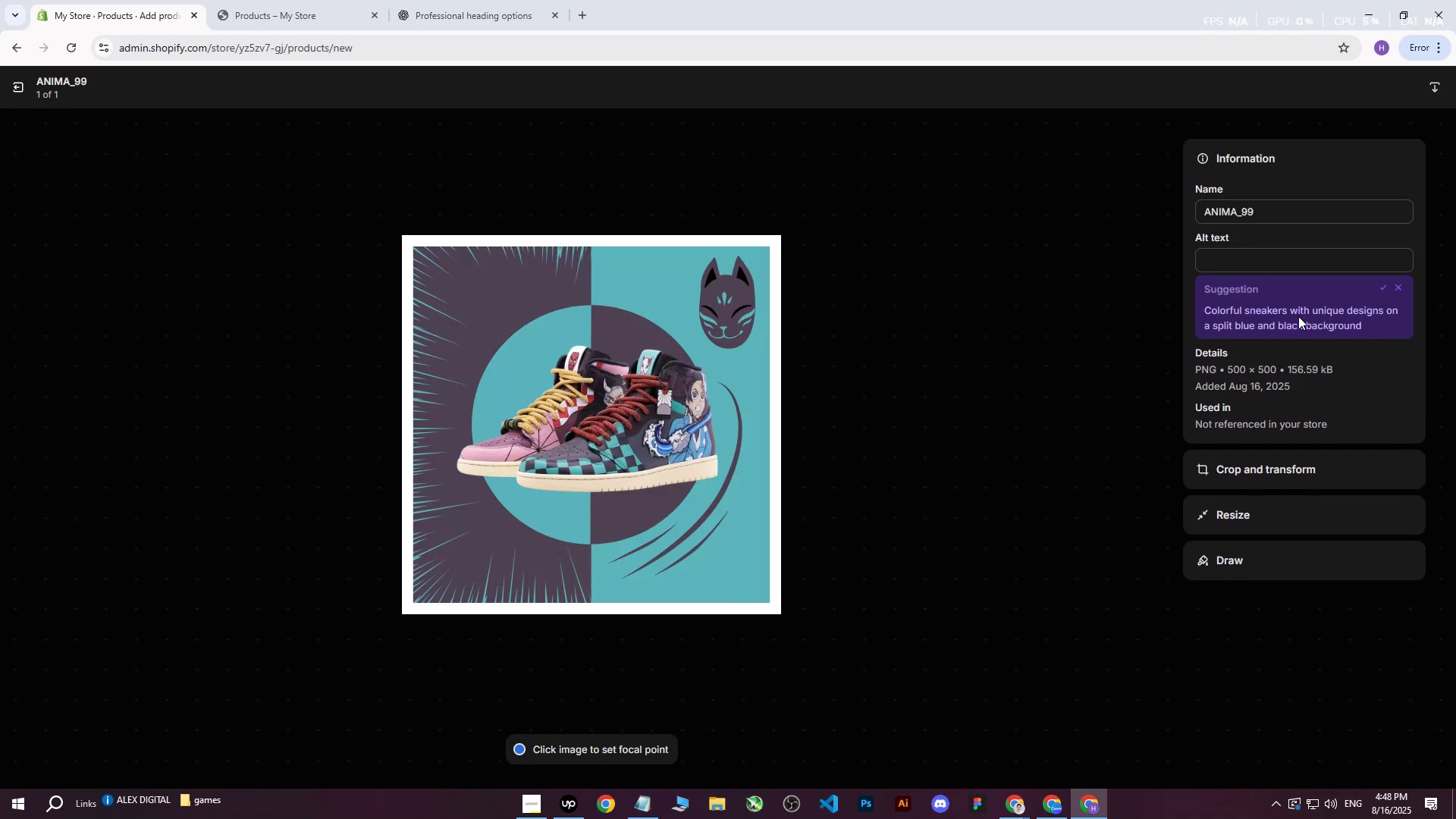 
left_click([1298, 316])
 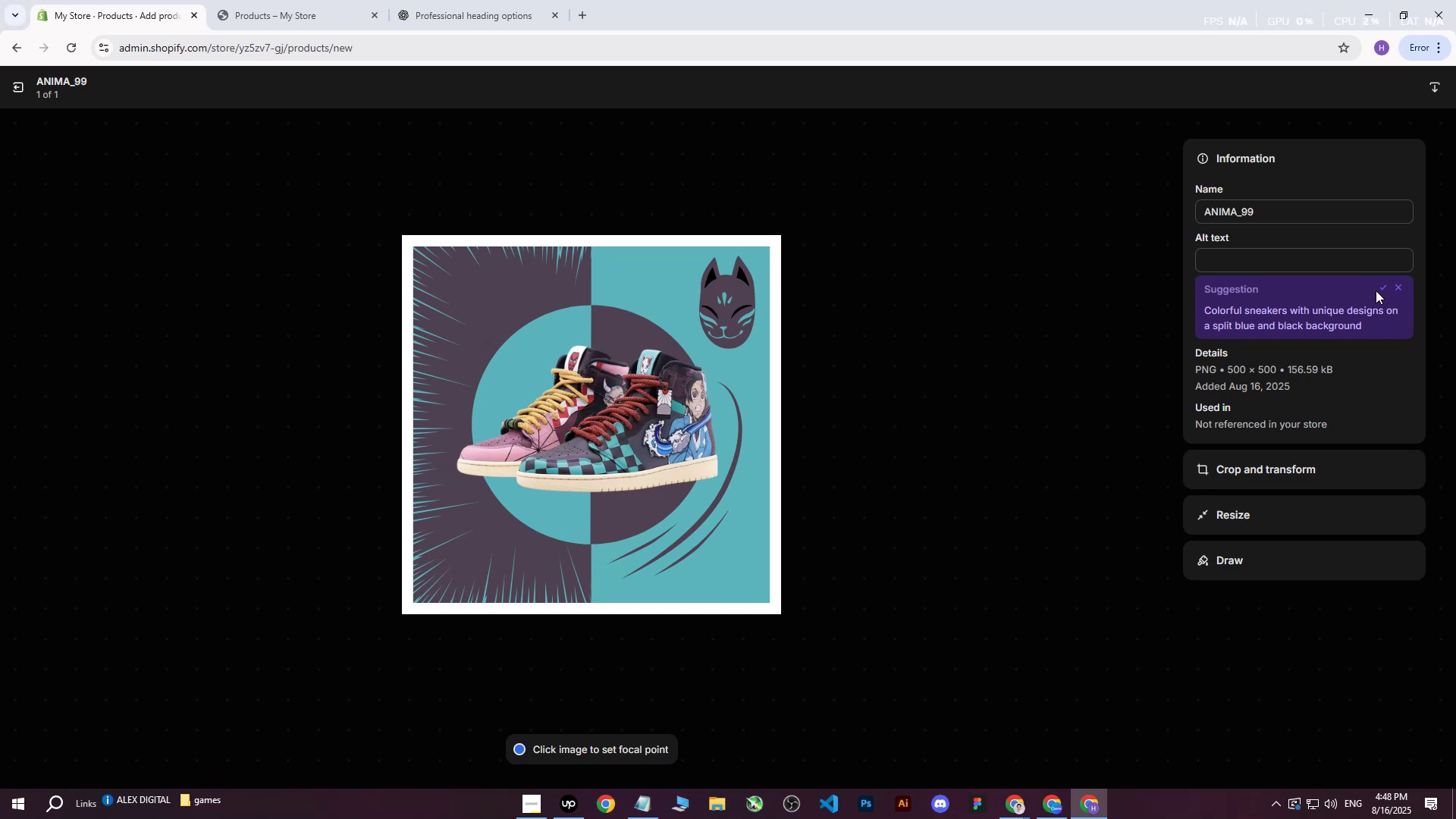 
left_click([1379, 289])
 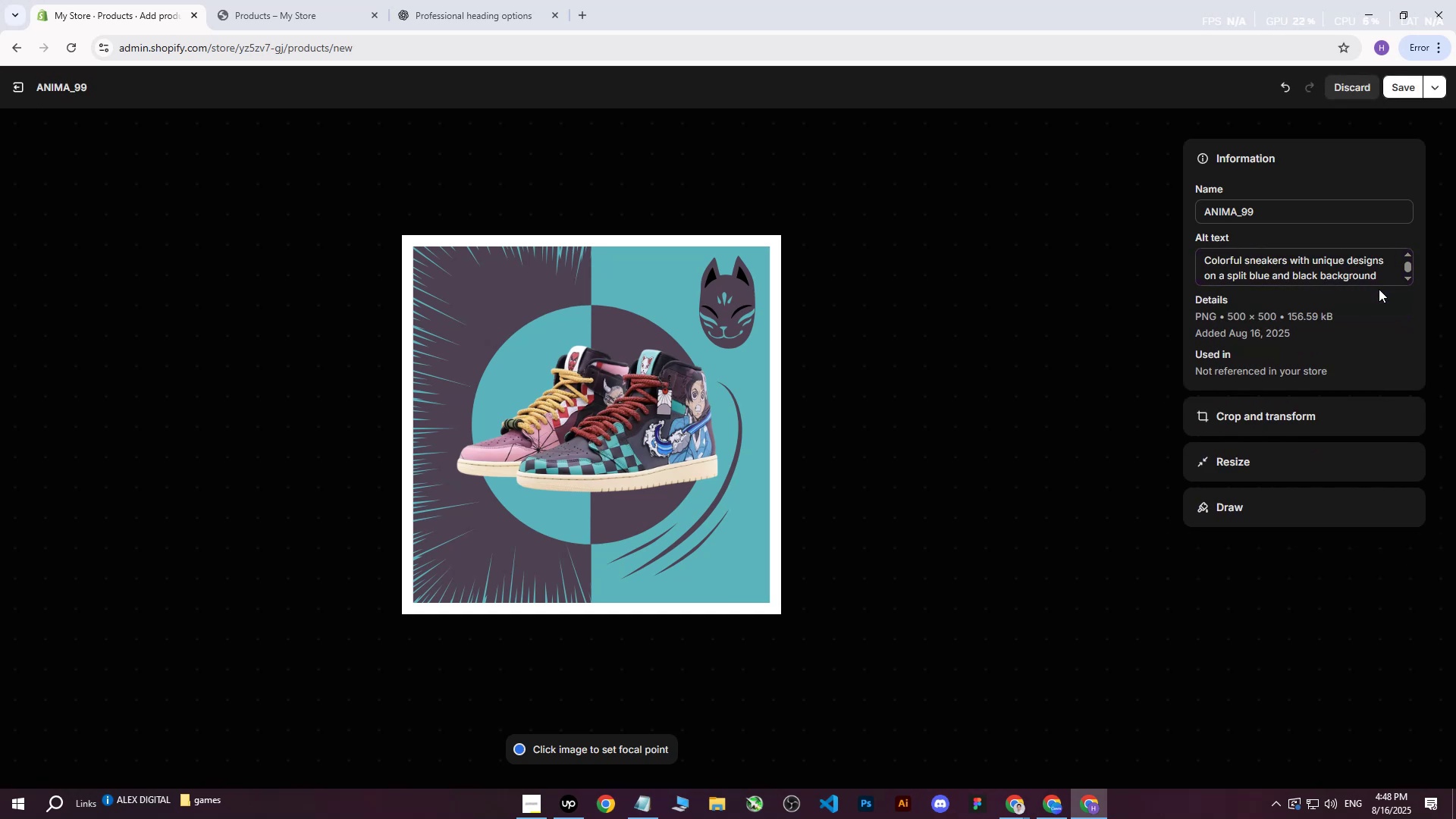 
left_click_drag(start_coordinate=[1382, 275], to_coordinate=[1051, 222])
 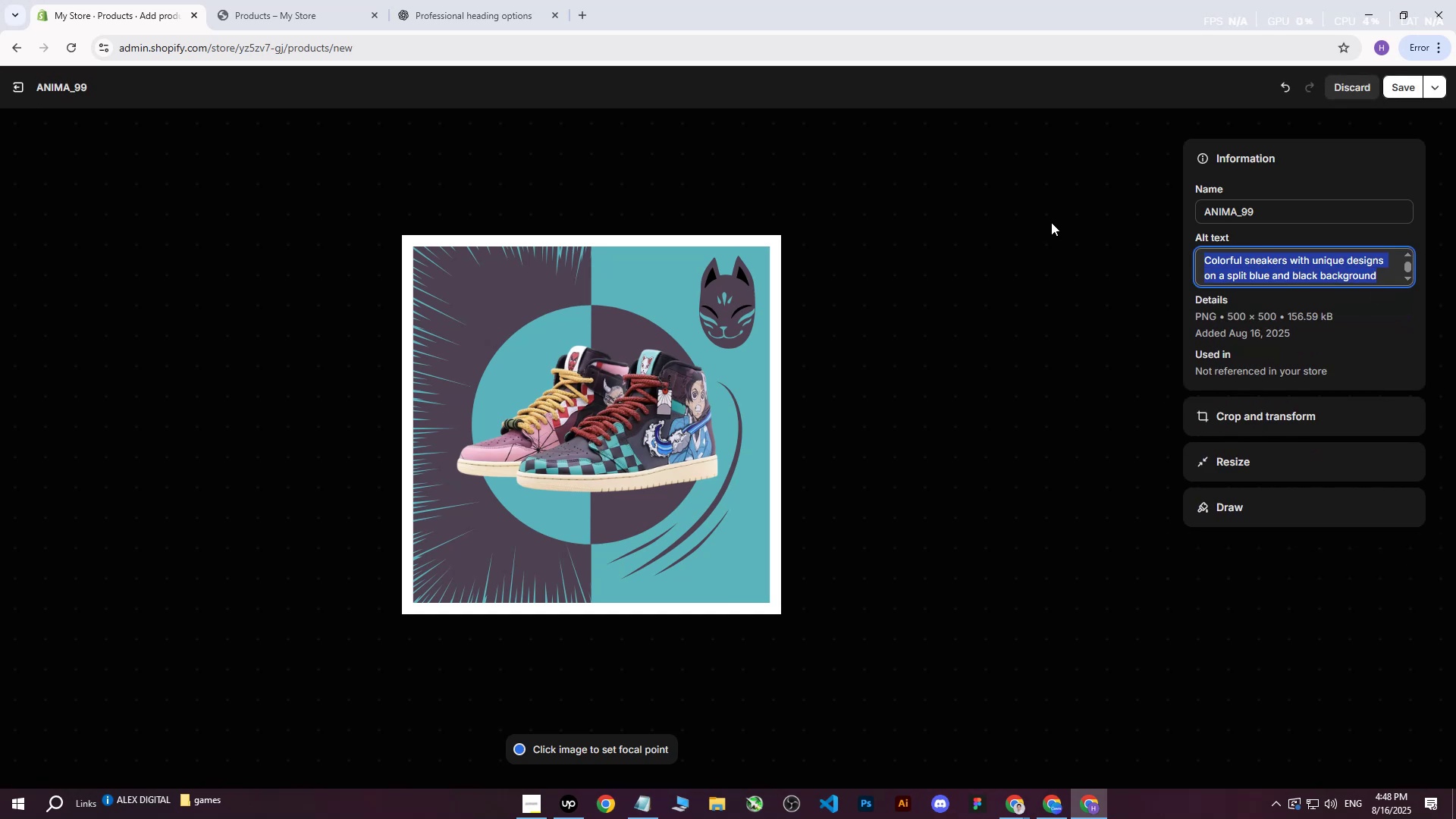 
key(Backspace)
 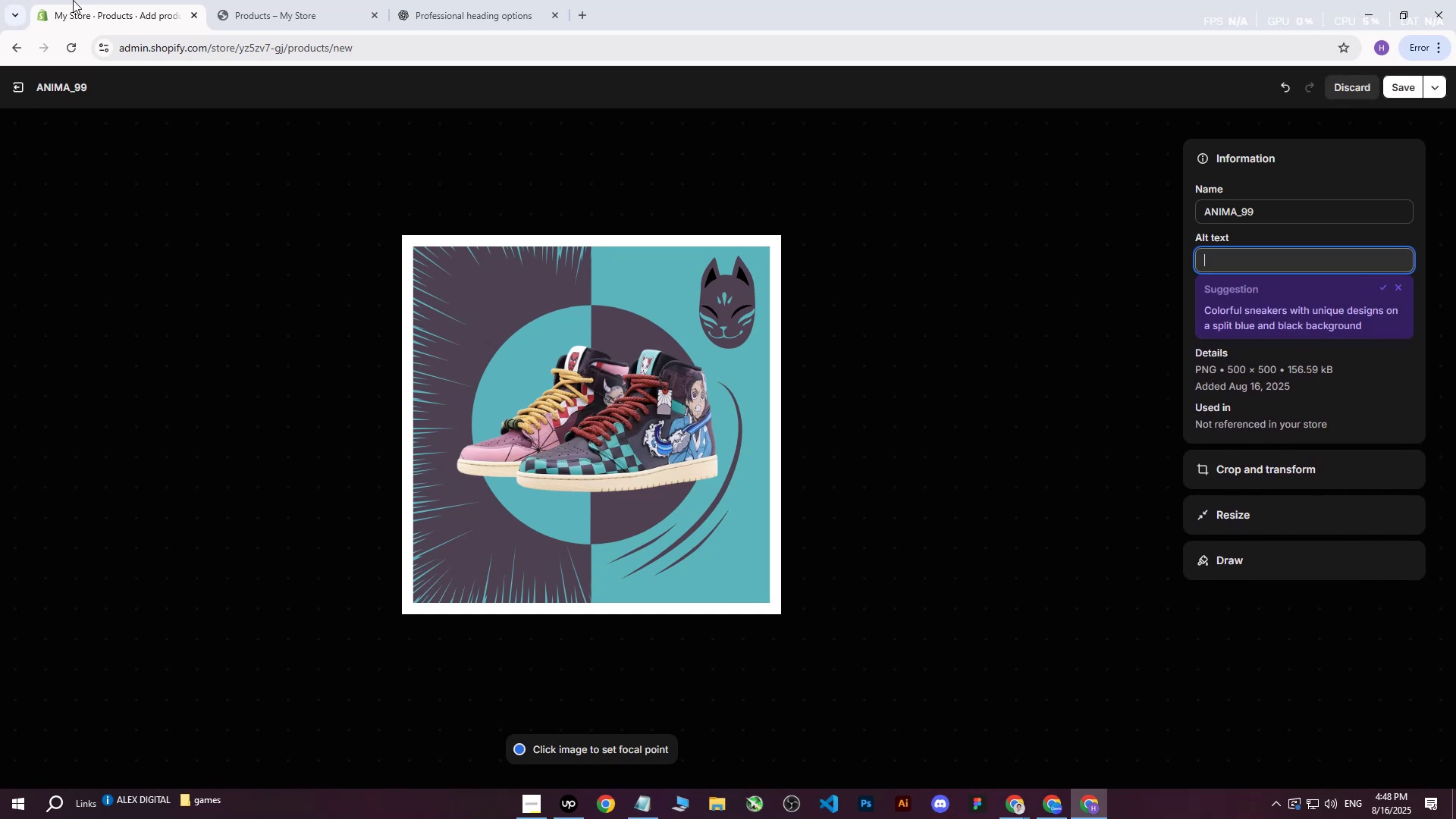 
left_click([108, 0])
 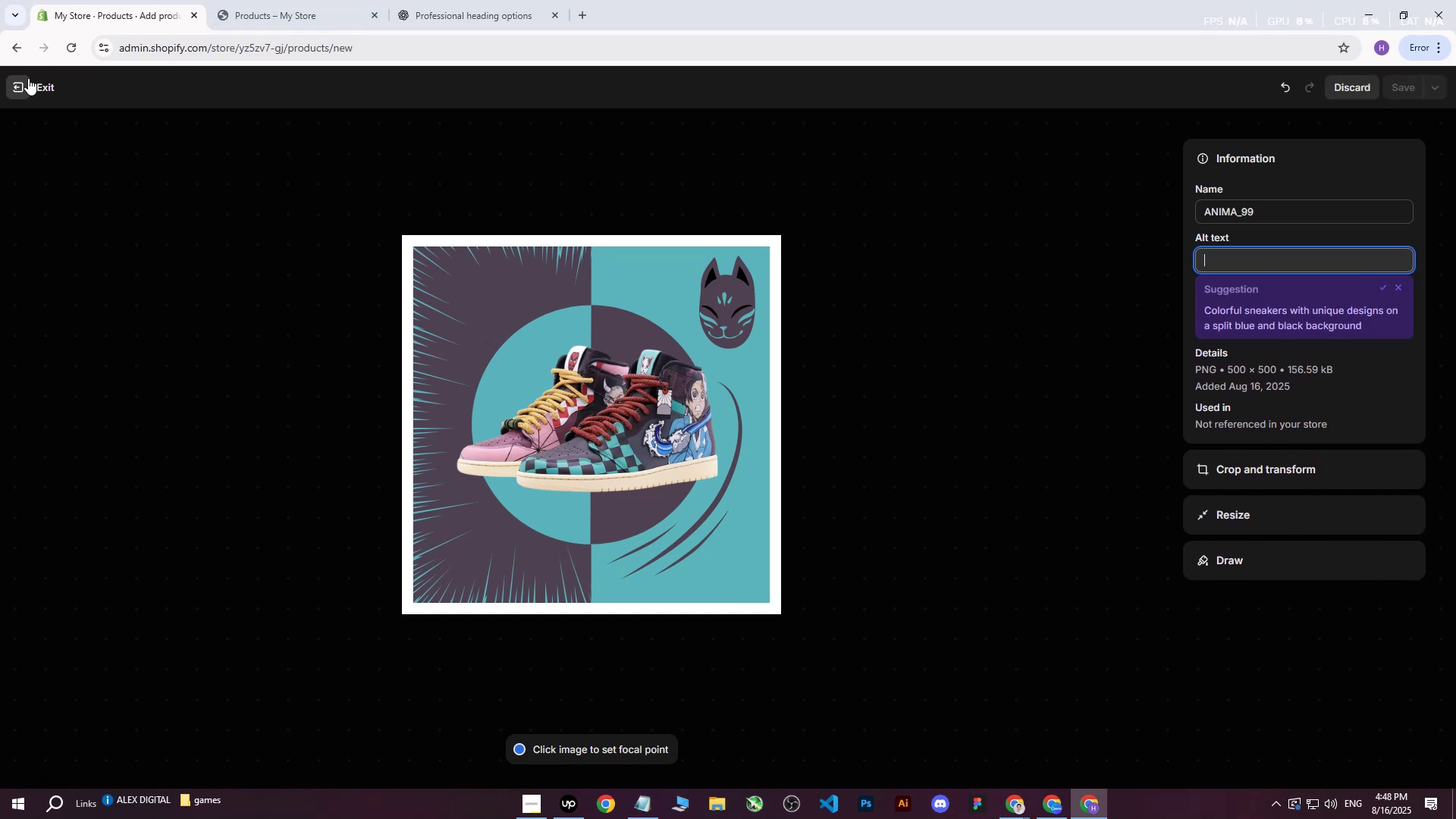 
left_click([27, 77])
 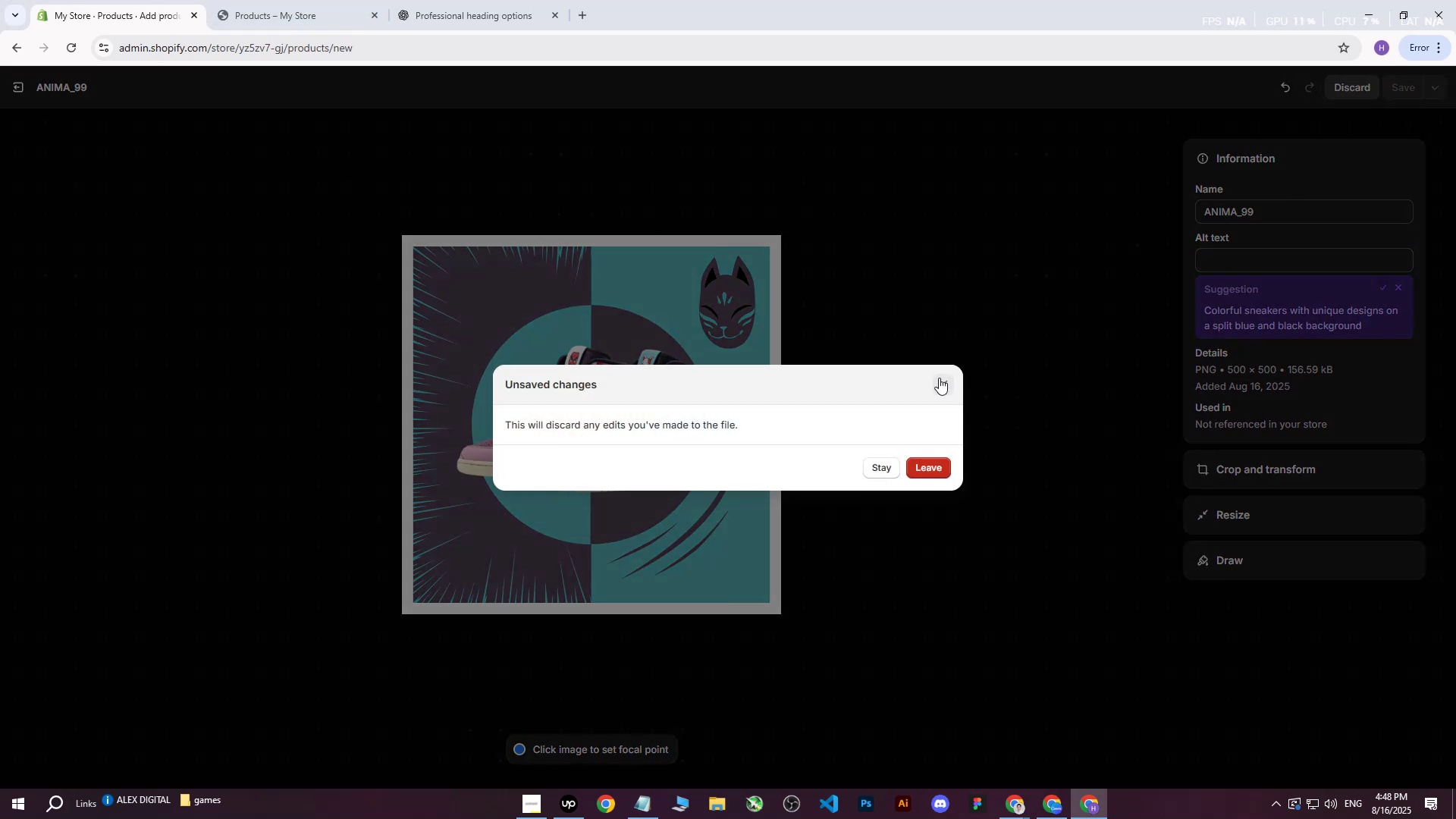 
left_click([931, 474])
 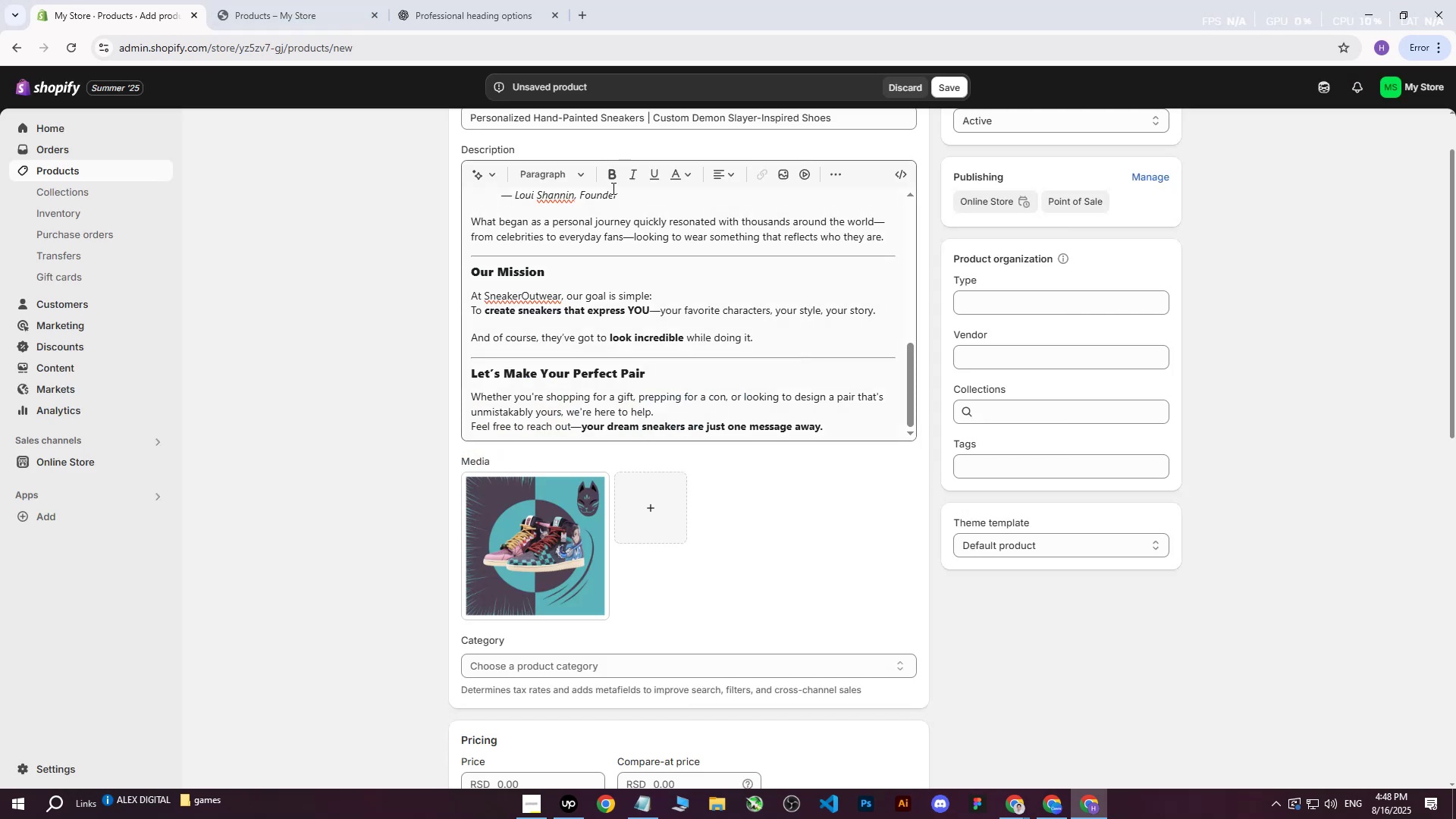 
scroll: coordinate [770, 213], scroll_direction: up, amount: 14.0
 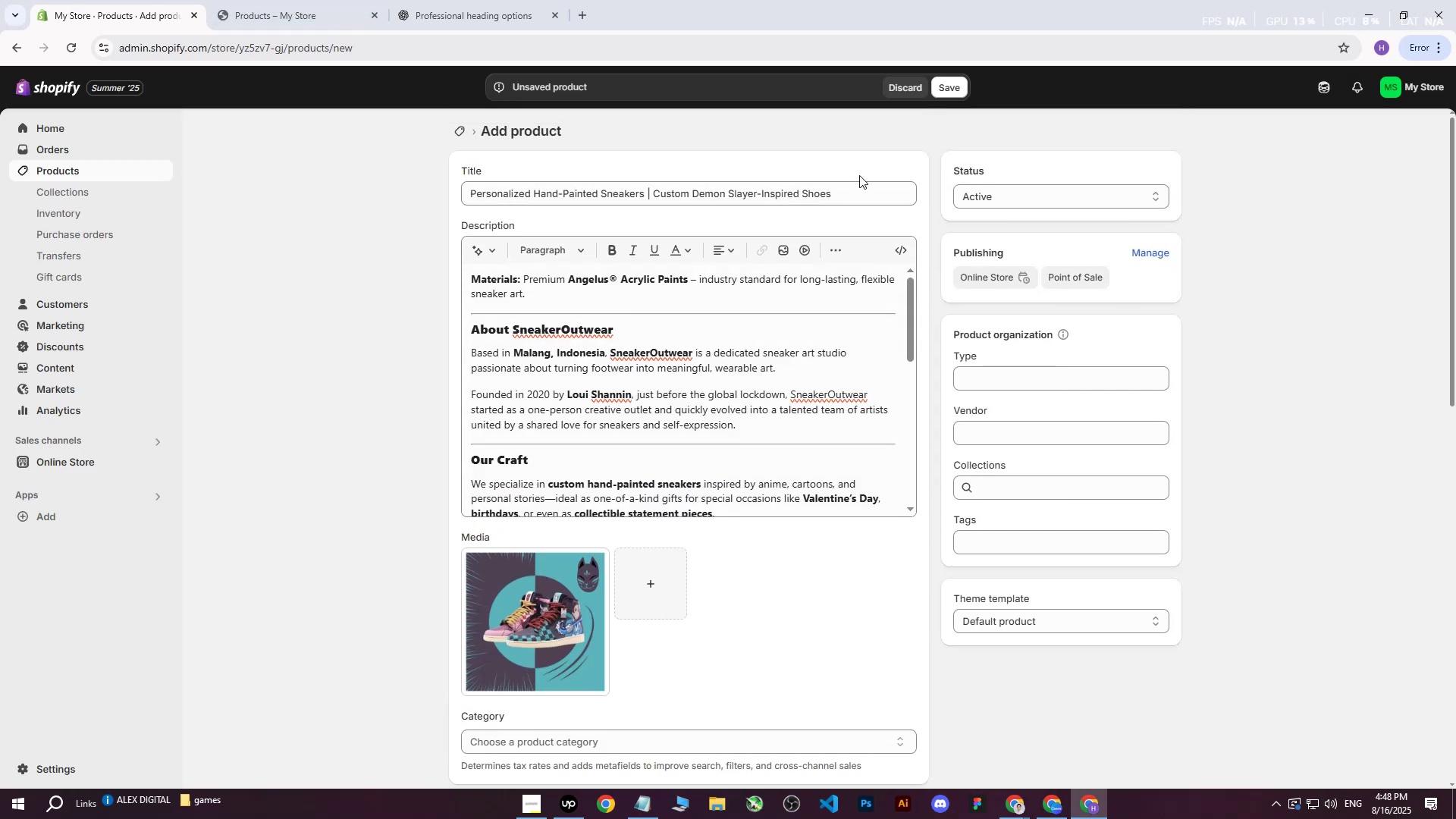 
left_click_drag(start_coordinate=[857, 187], to_coordinate=[394, 176])
 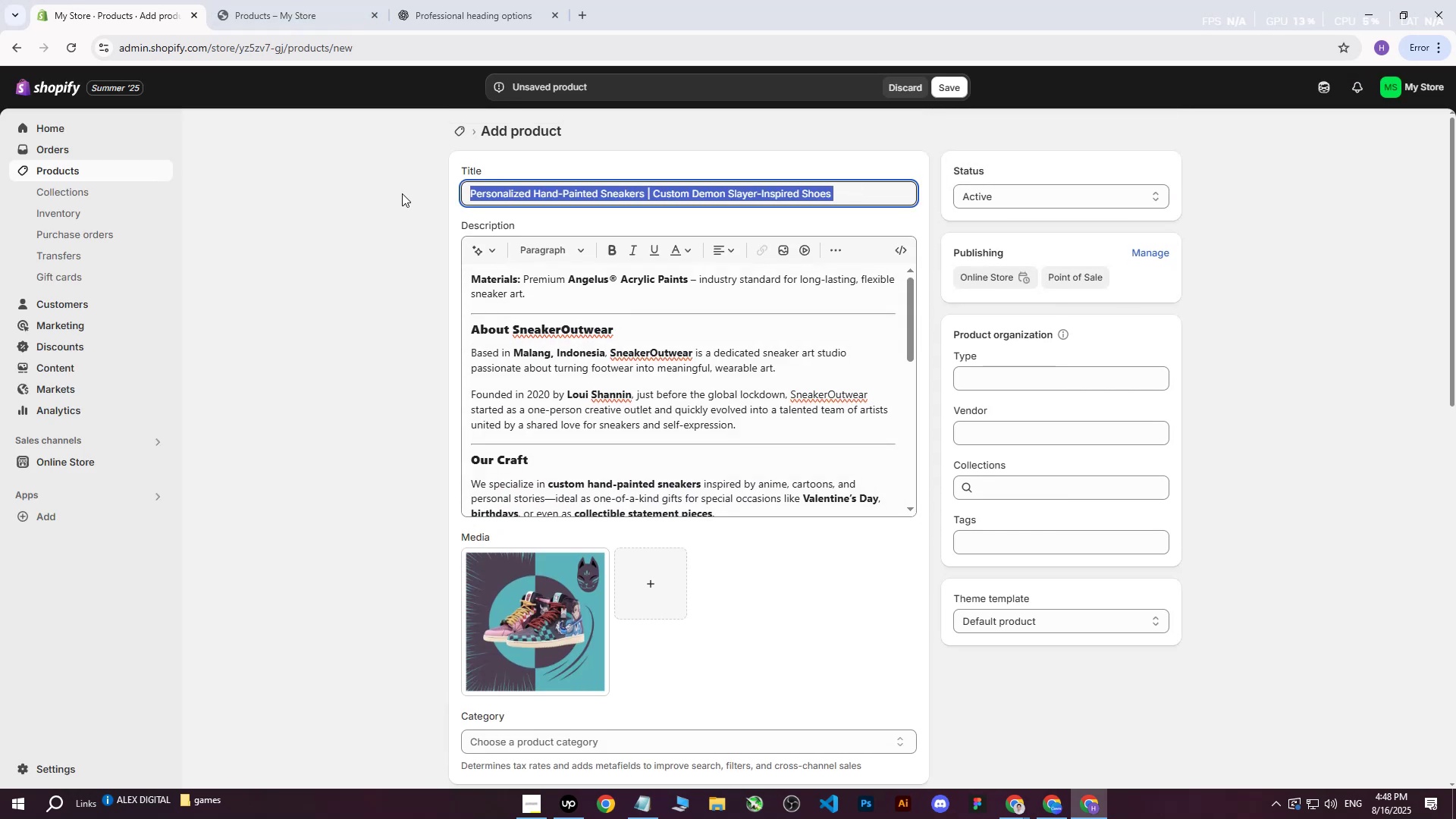 
key(Control+C)
 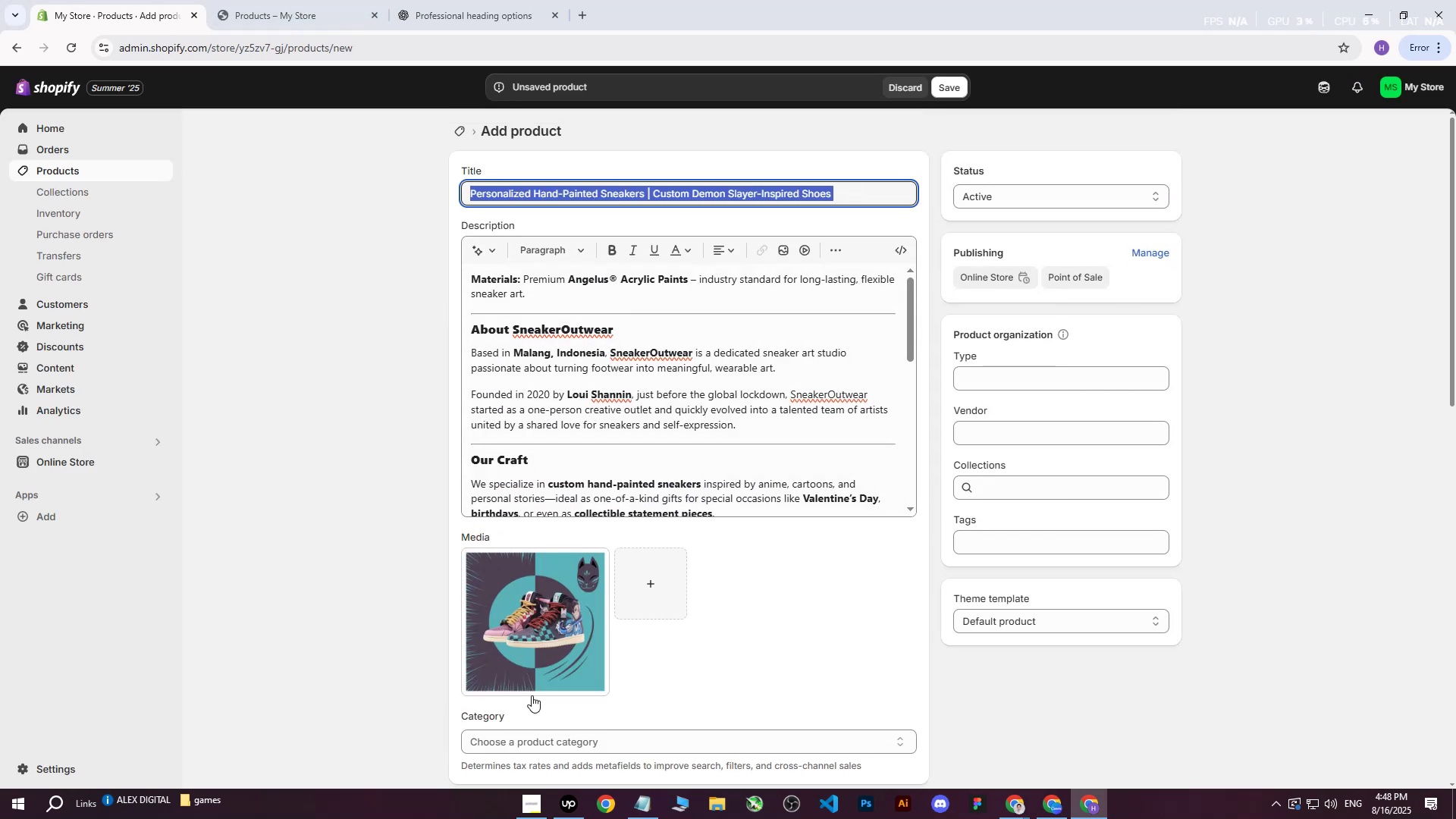 
left_click([537, 657])
 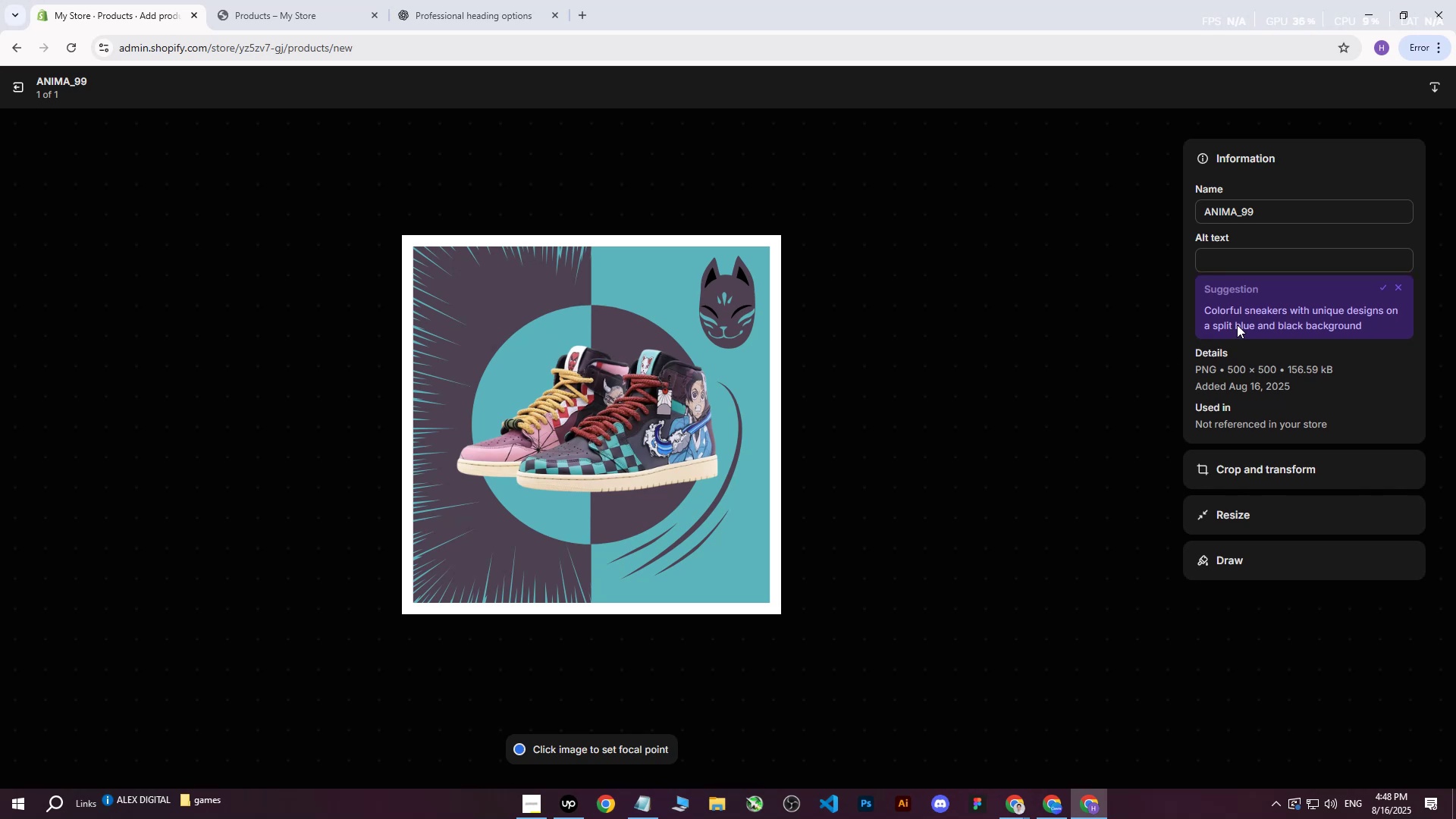 
left_click([1254, 268])
 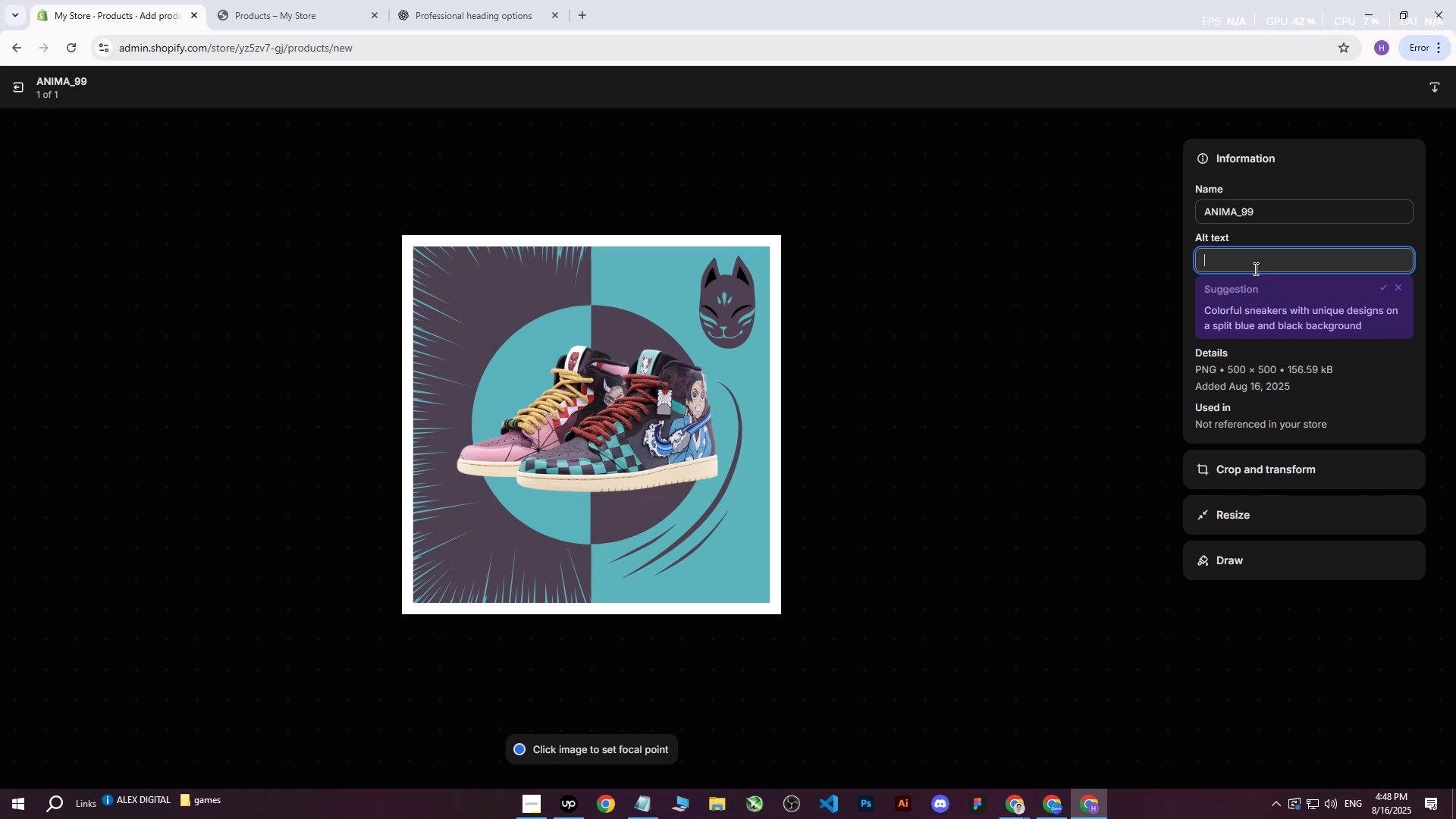 
key(Control+ControlLeft)
 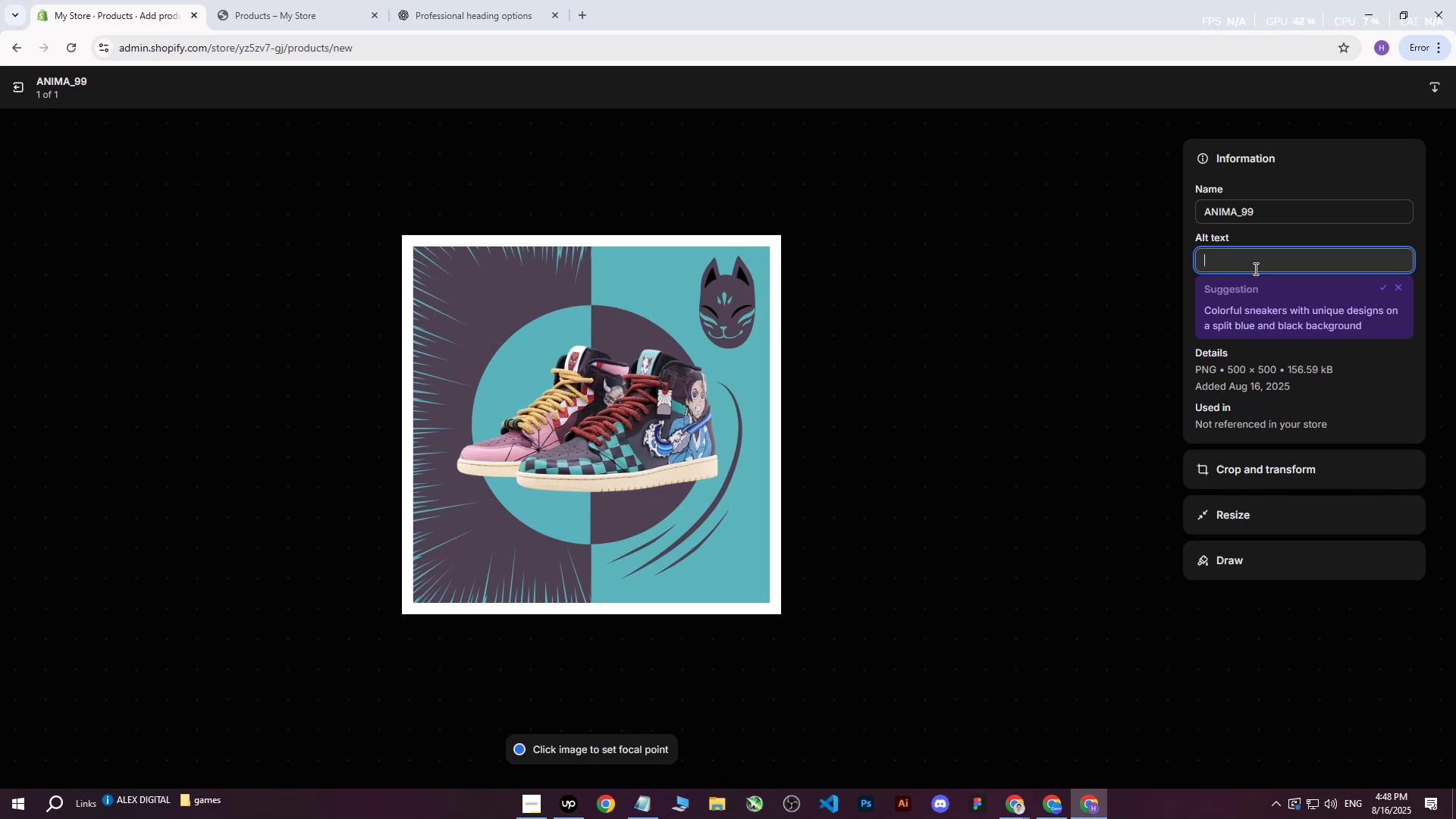 
key(Control+V)
 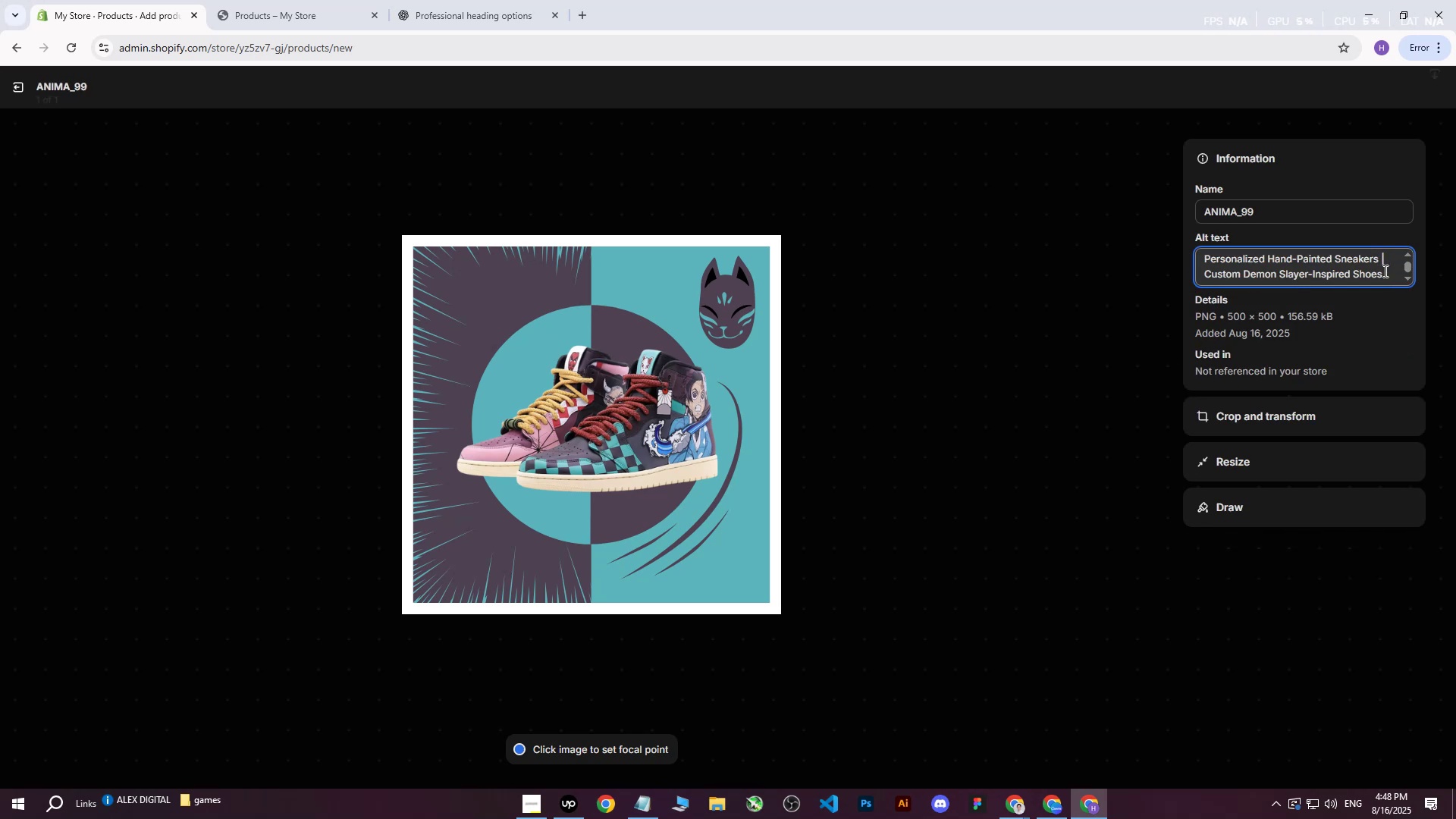 
left_click_drag(start_coordinate=[1395, 277], to_coordinate=[1358, 273])
 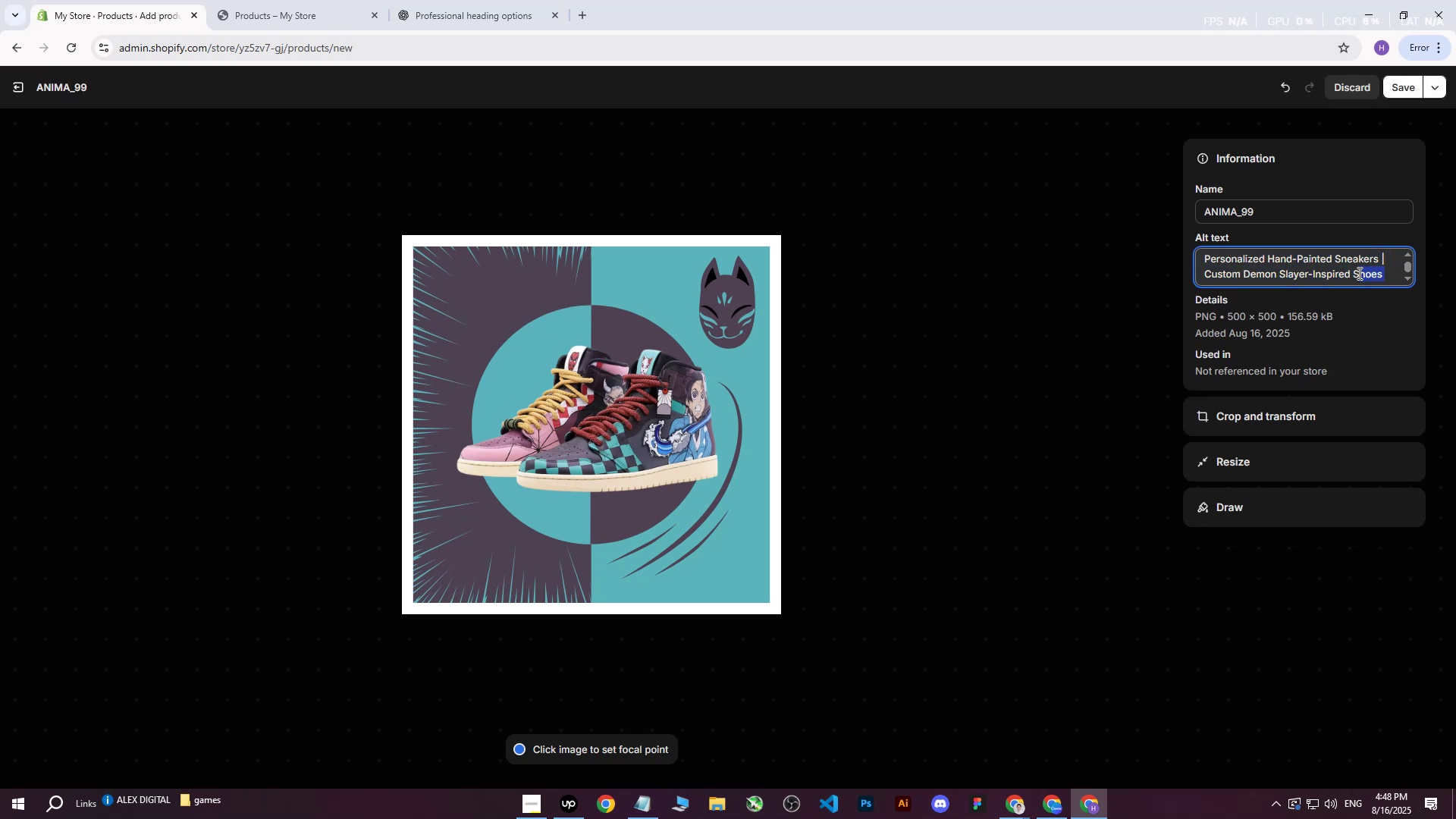 
hold_key(key=Backspace, duration=1.47)
 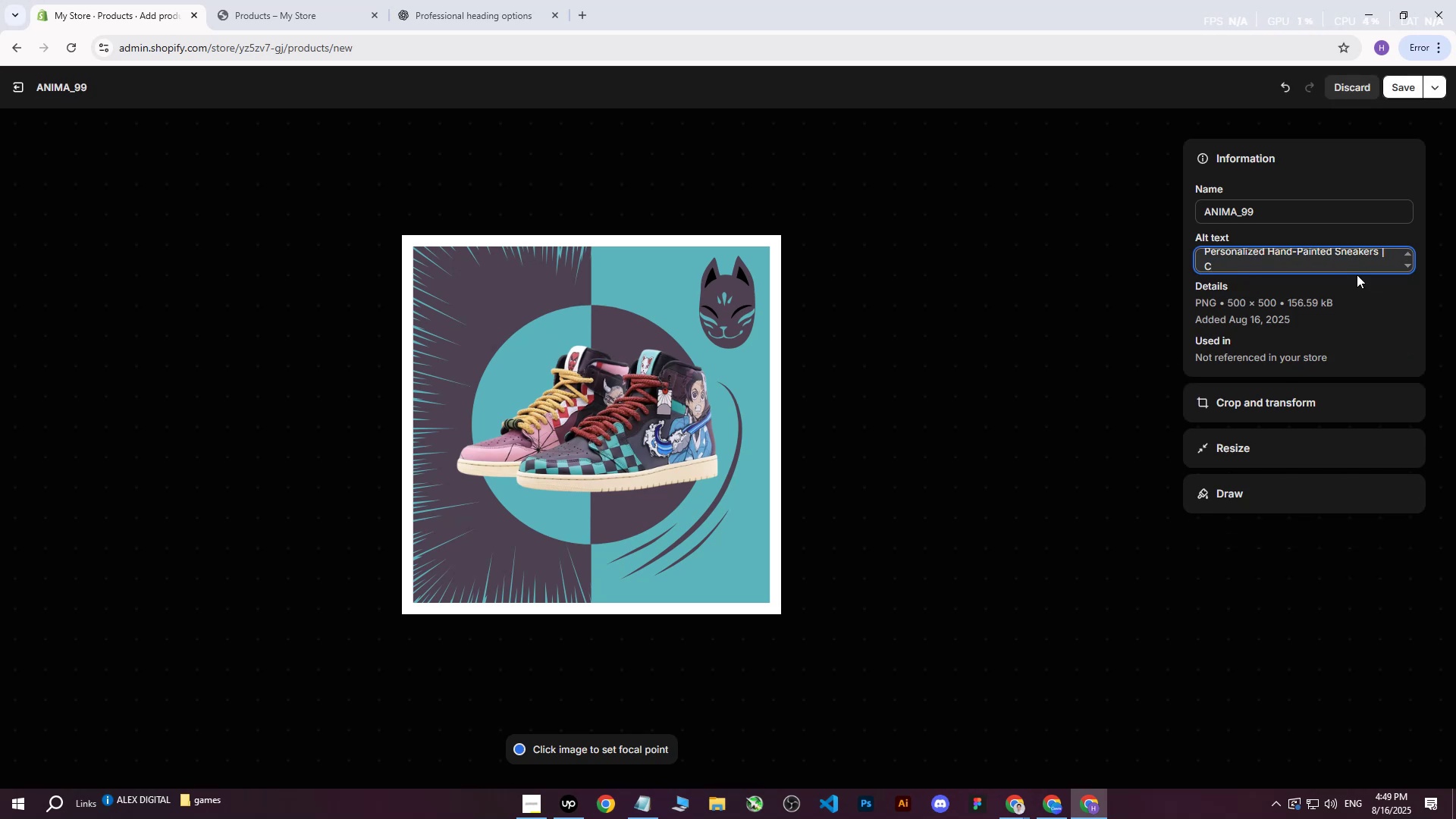 
key(Backspace)
key(Backspace)
key(Backspace)
type(on g)
key(Backspace)
type(blue and )
 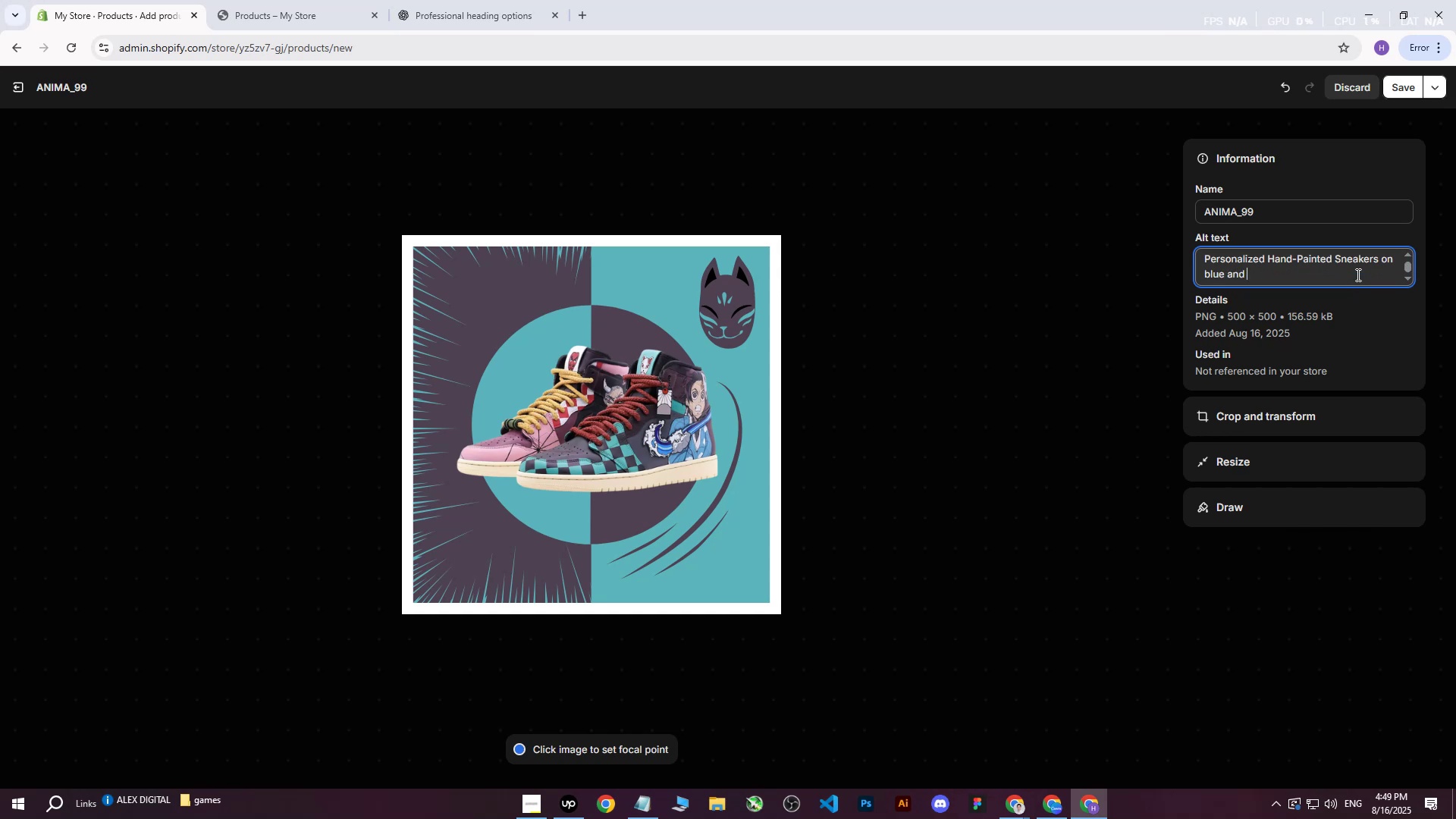 
wait(7.58)
 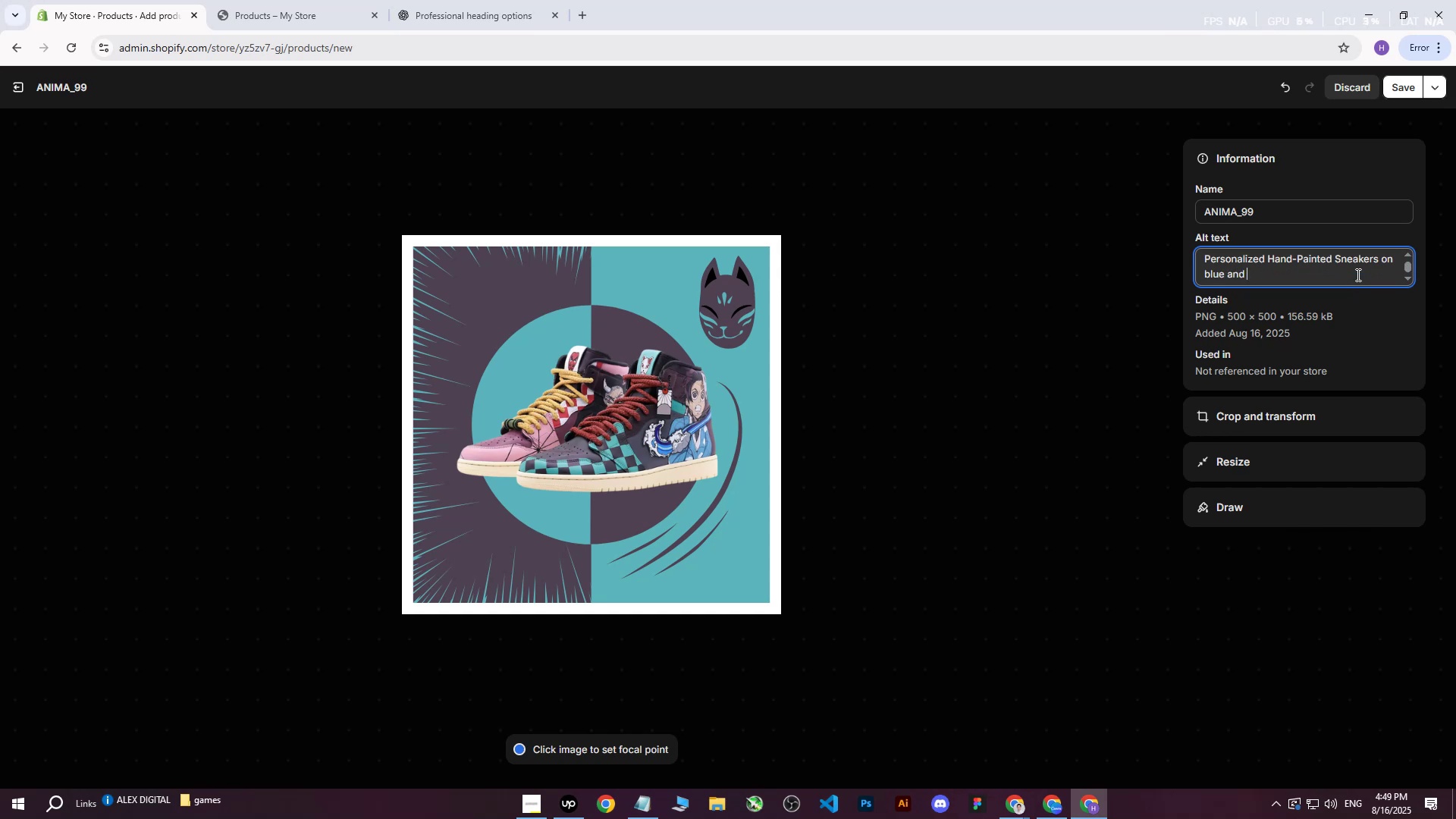 
type(dark red bakground wi)
key(Backspace)
type(with )
 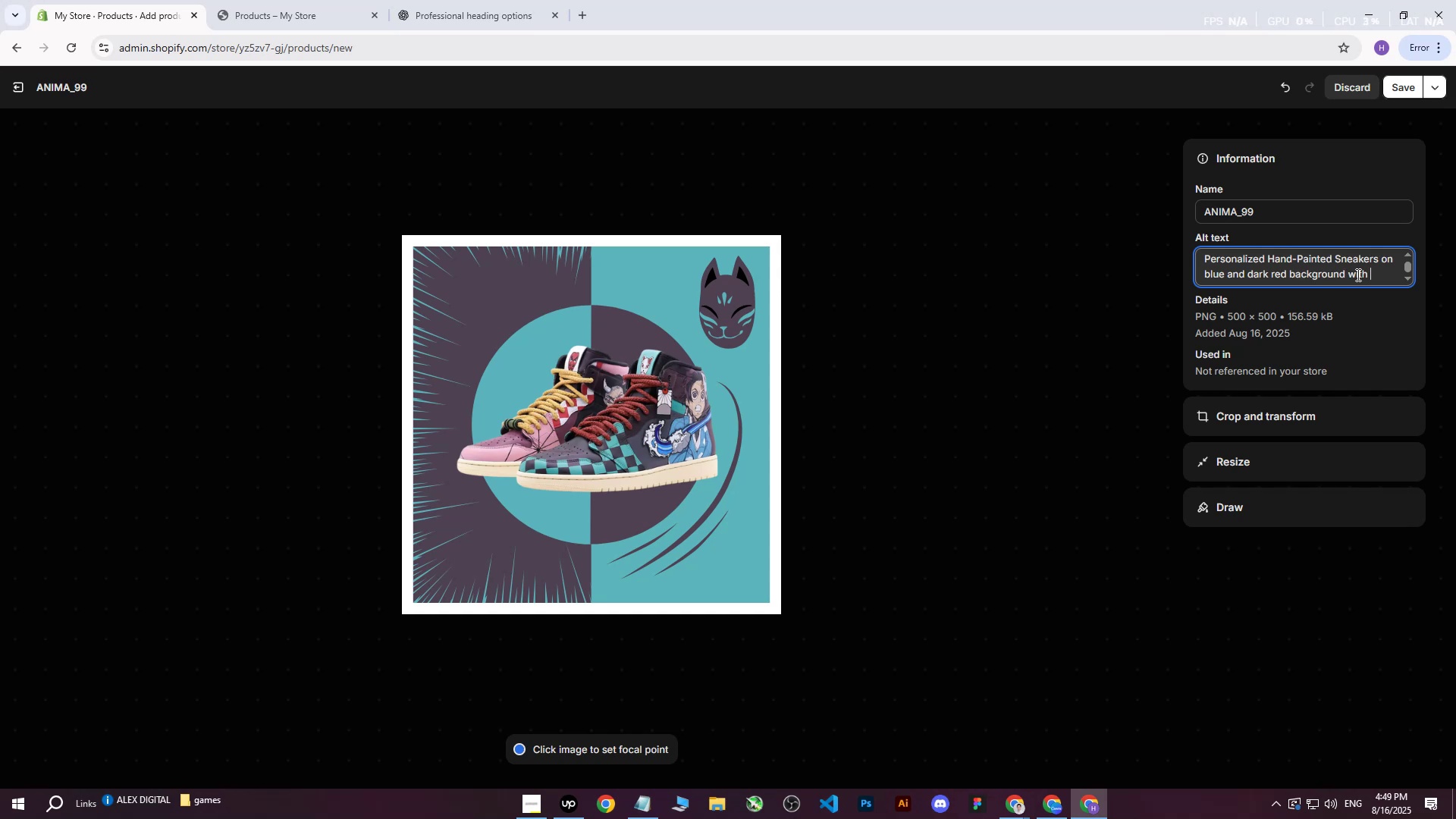 
hold_key(key=C, duration=0.32)
 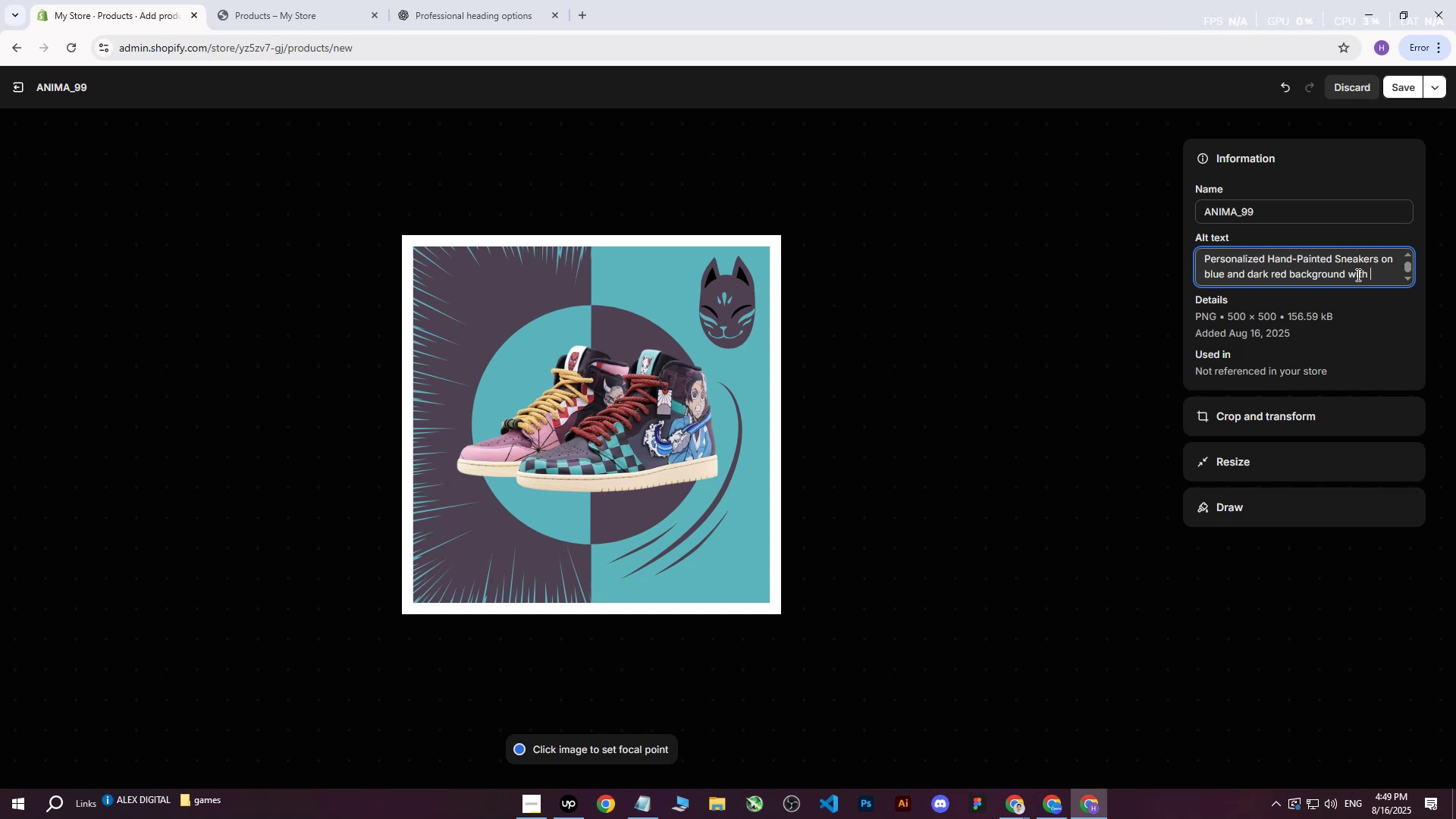 
wait(9.75)
 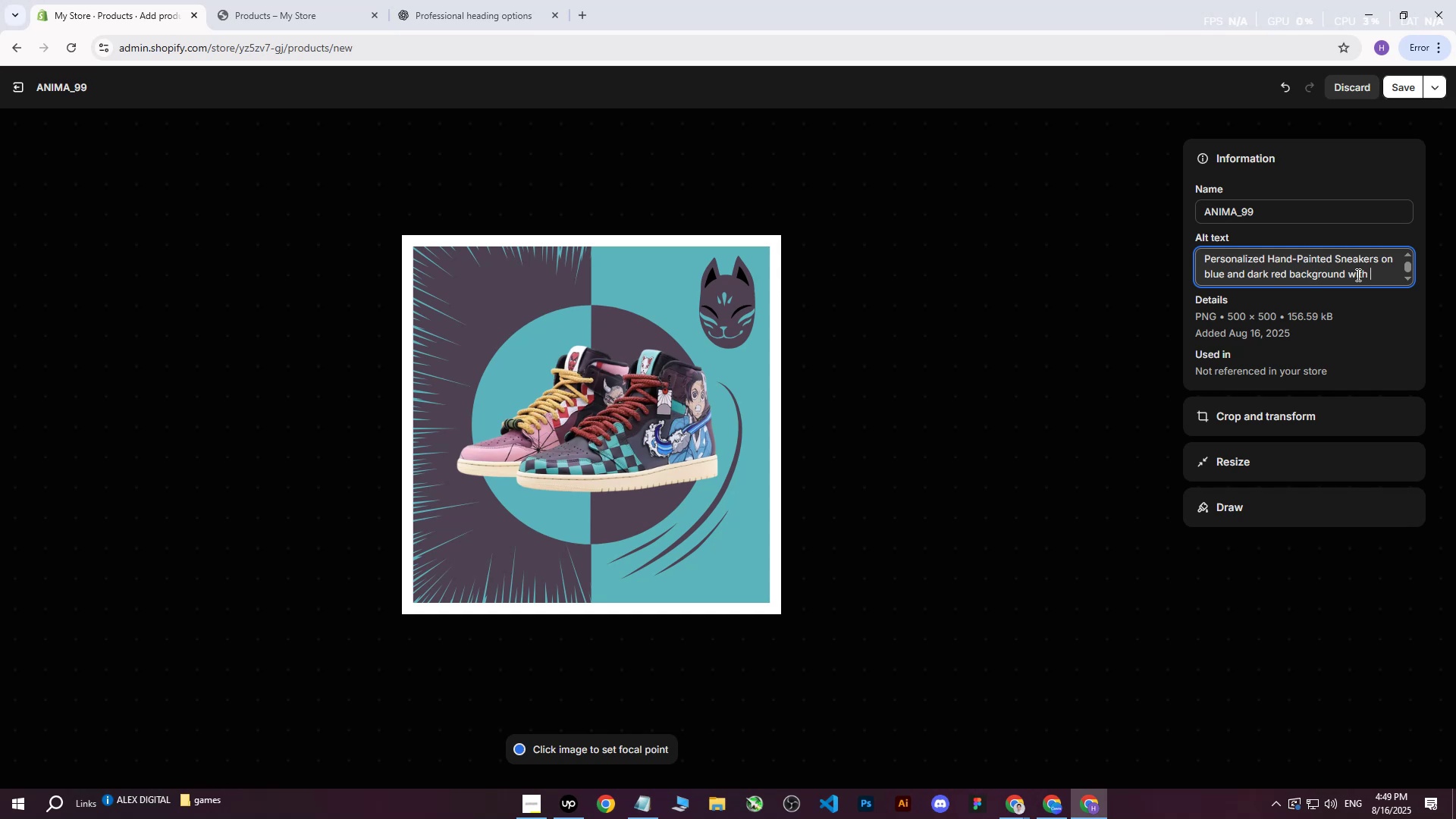 
type(Demon Slayer logo and anime elements.)
 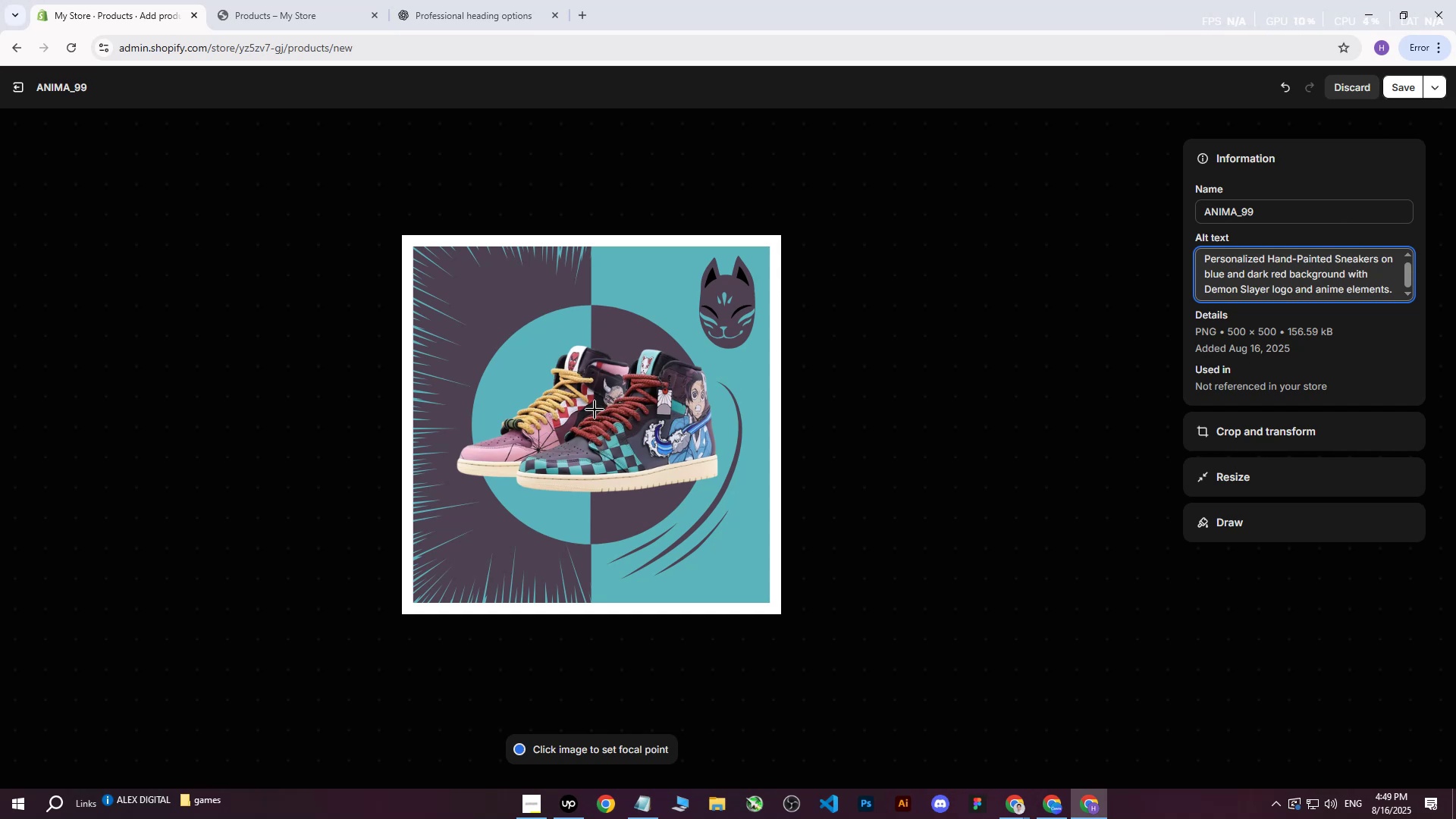 
wait(5.62)
 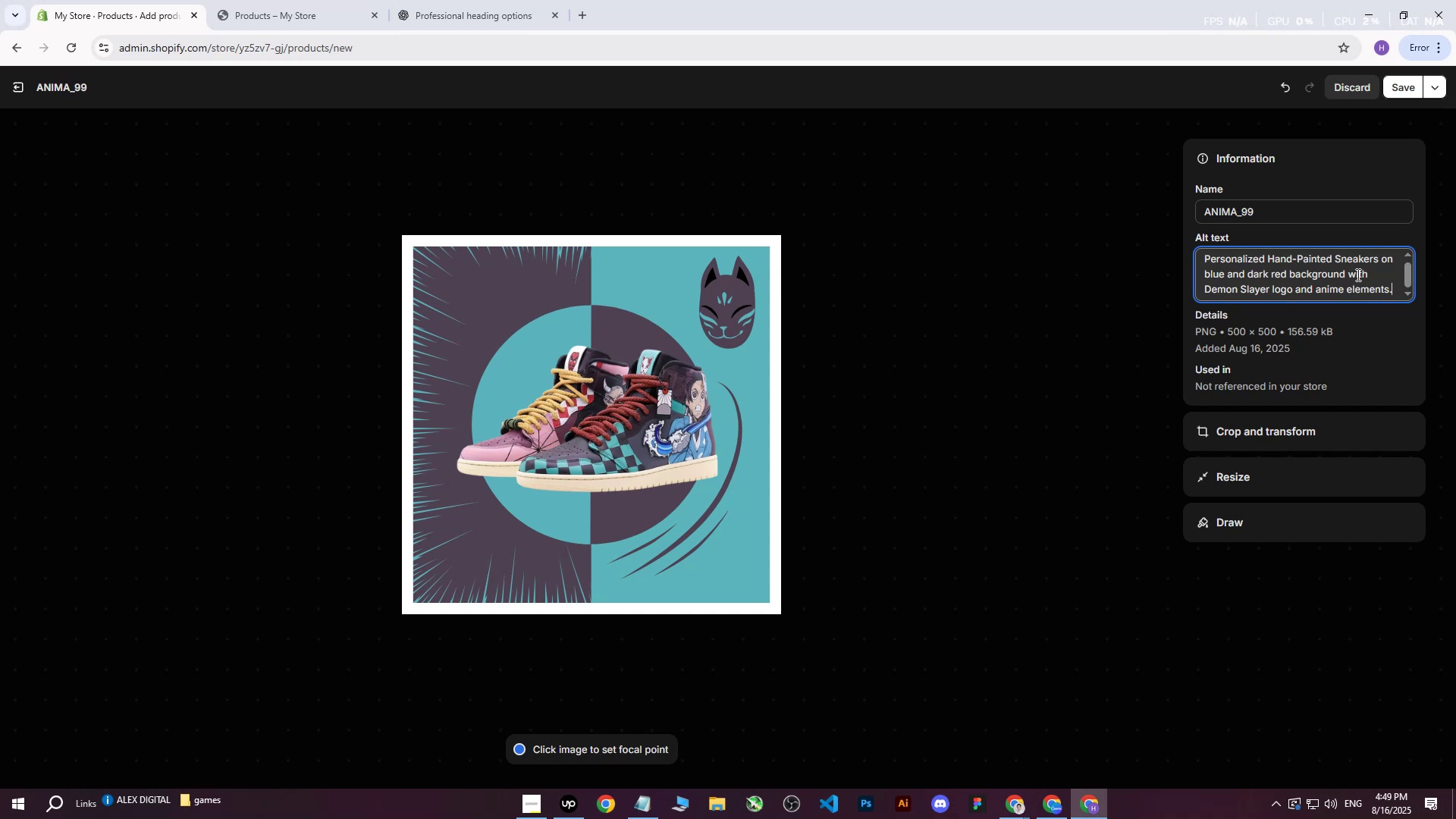 
left_click([592, 424])
 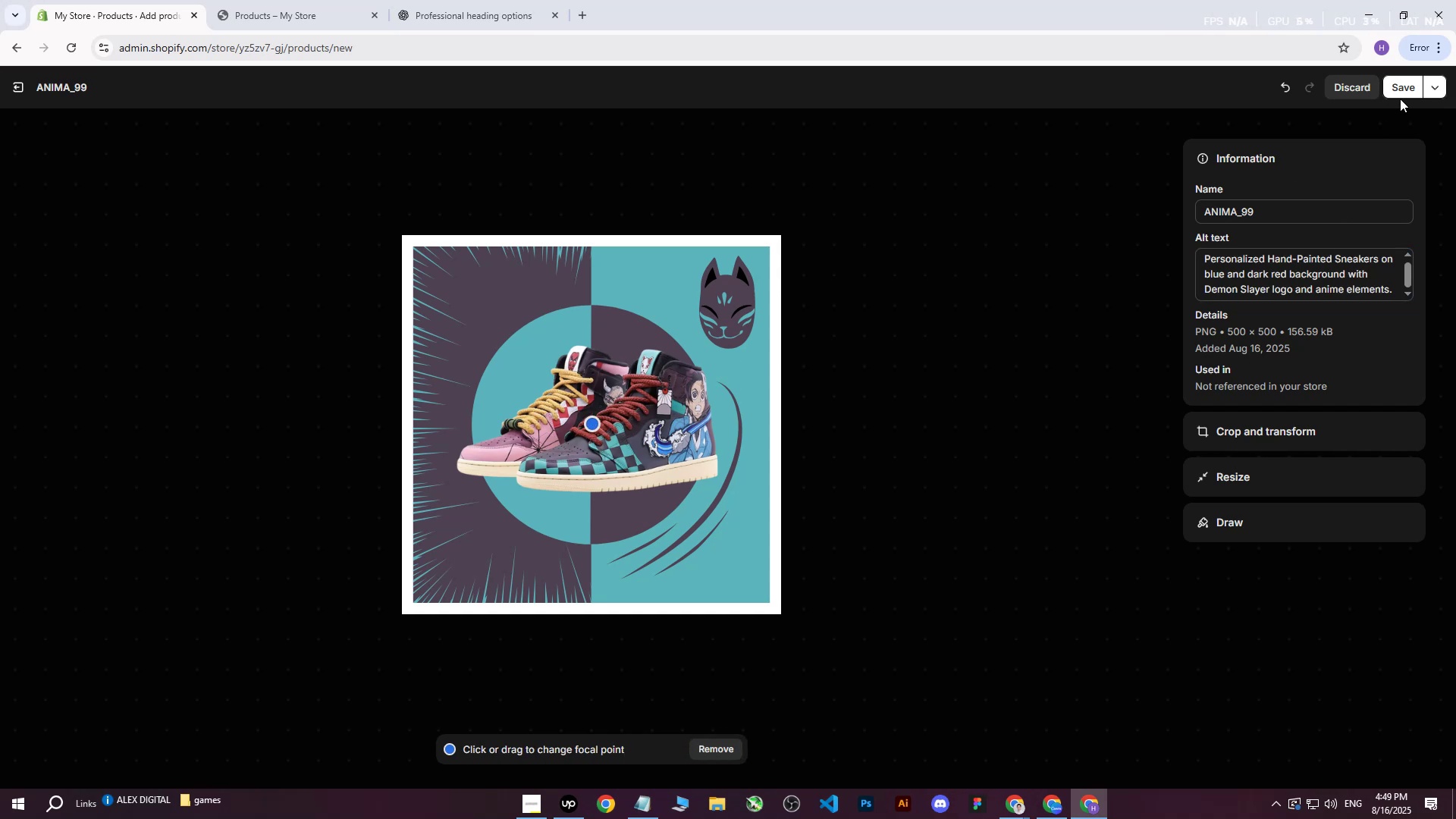 
left_click([1404, 95])
 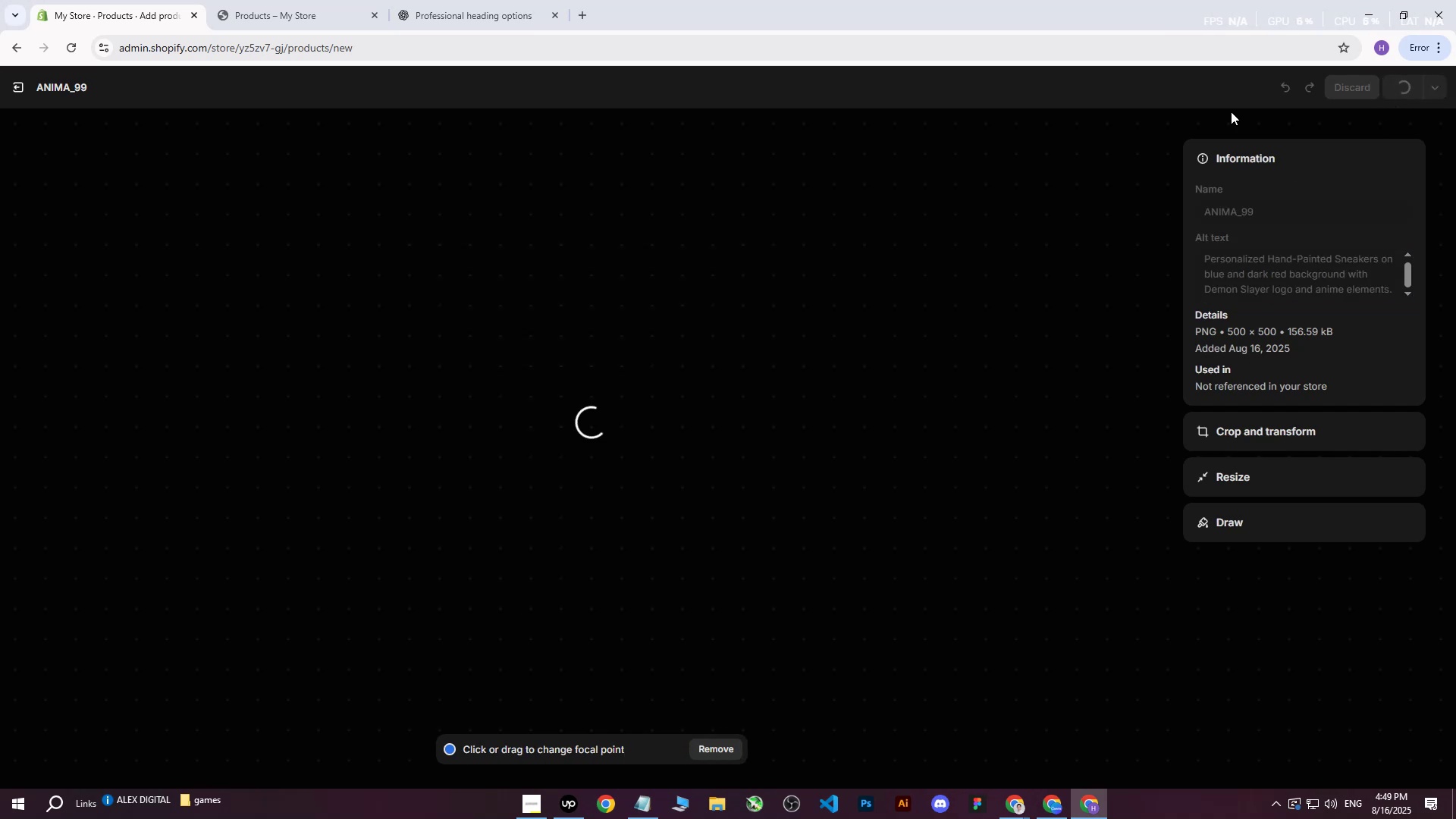 
mouse_move([673, 215])
 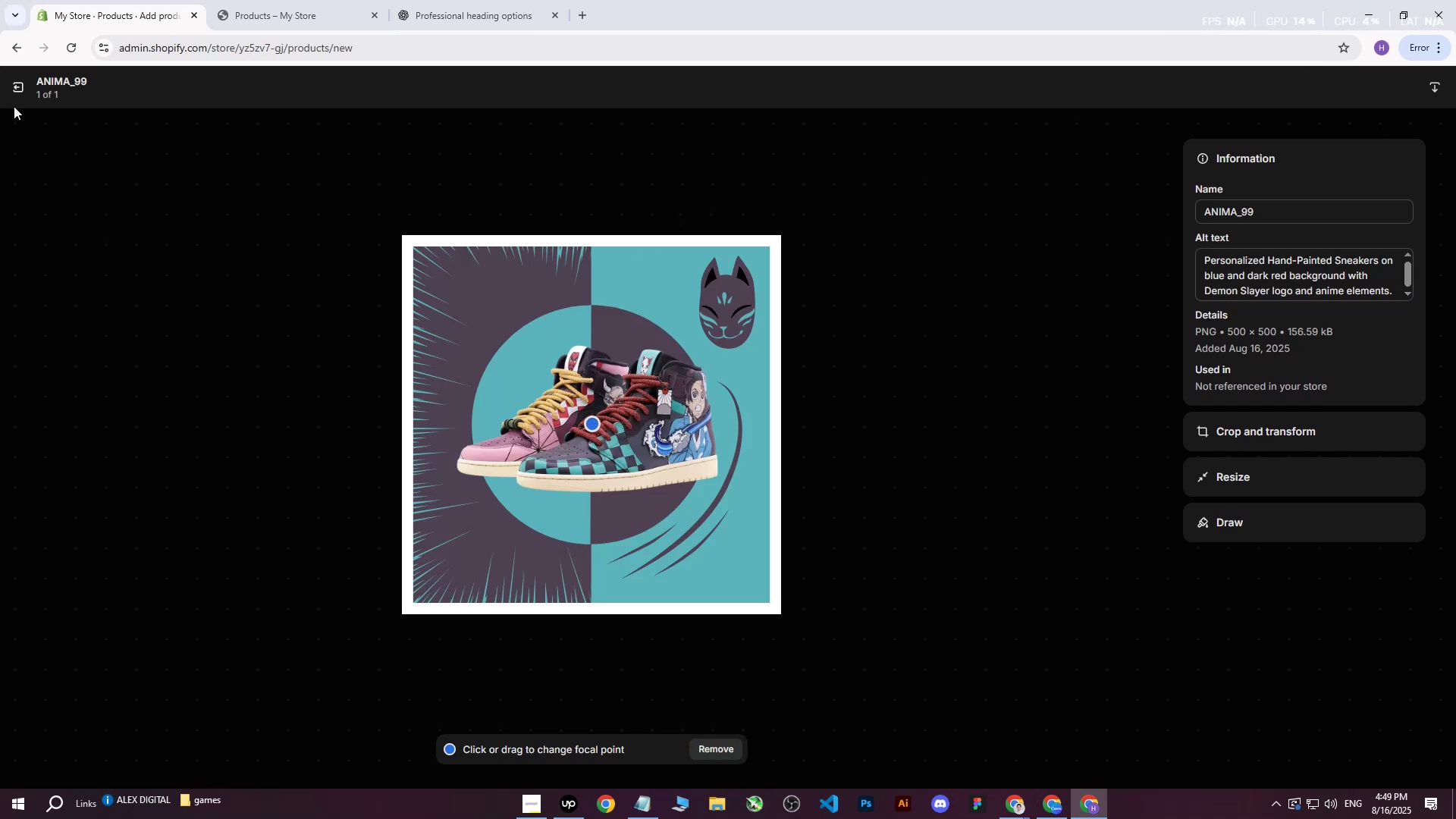 
left_click([12, 93])
 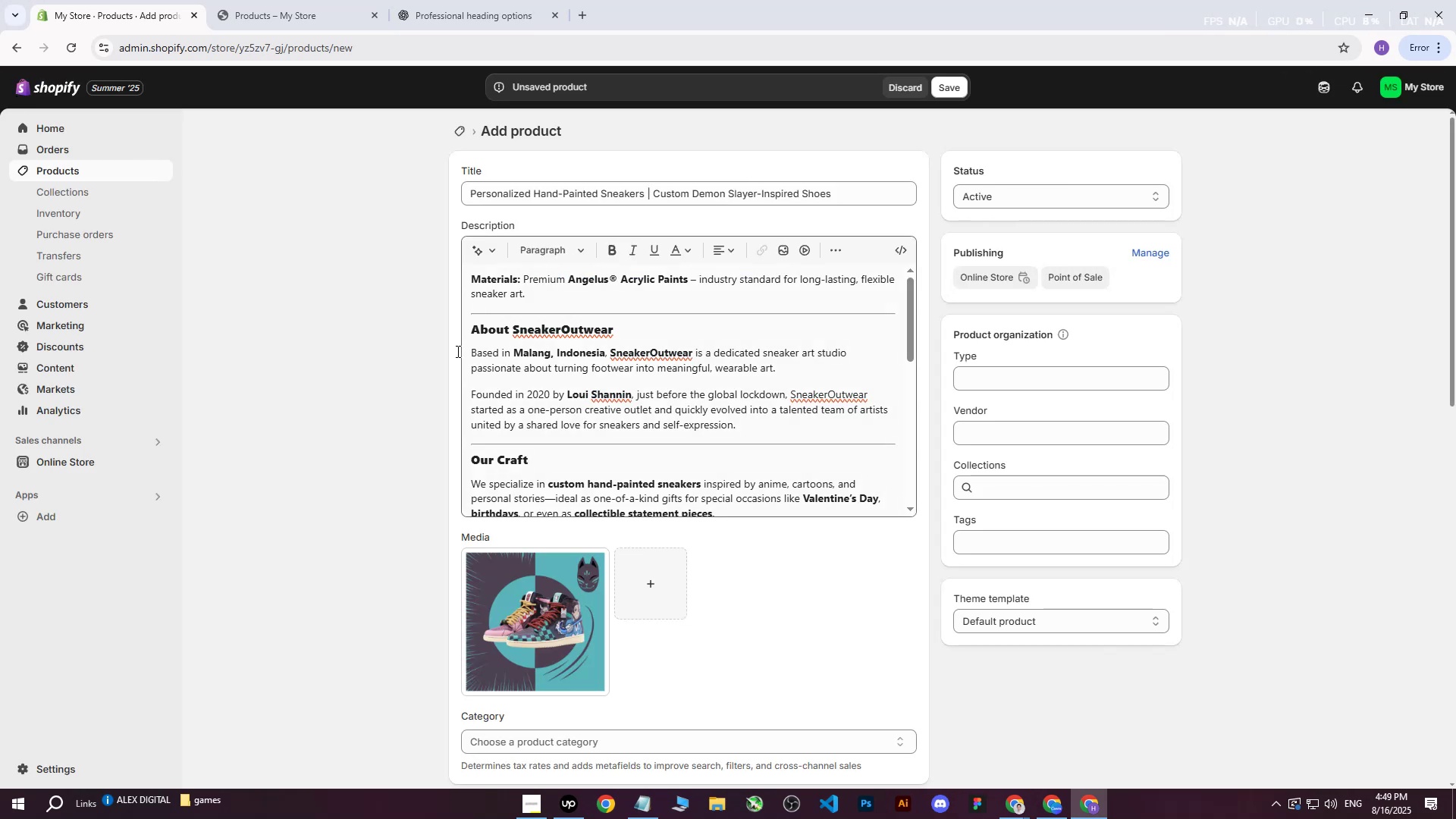 
left_click([255, 424])
 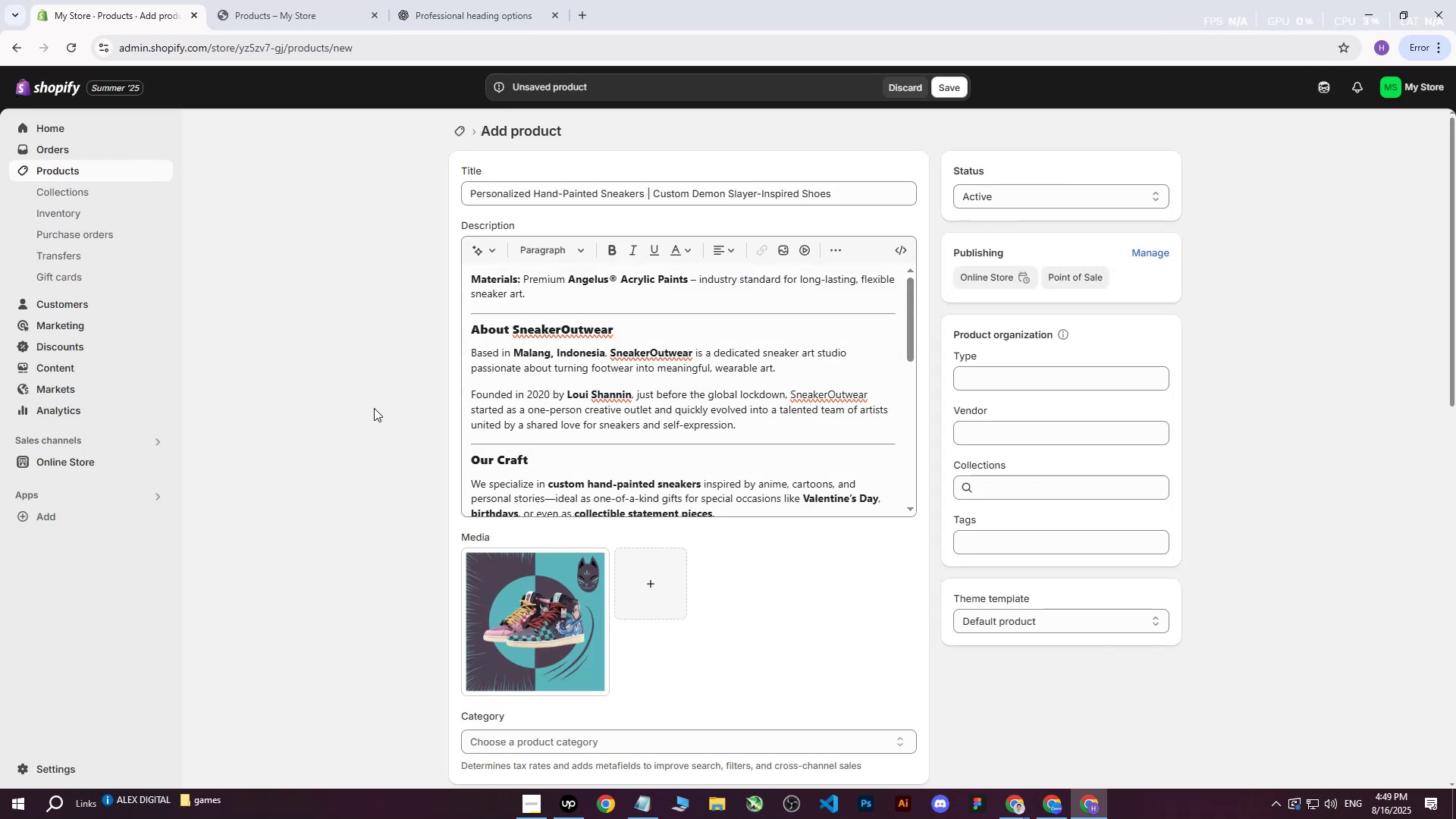 
scroll: coordinate [385, 400], scroll_direction: down, amount: 7.0
 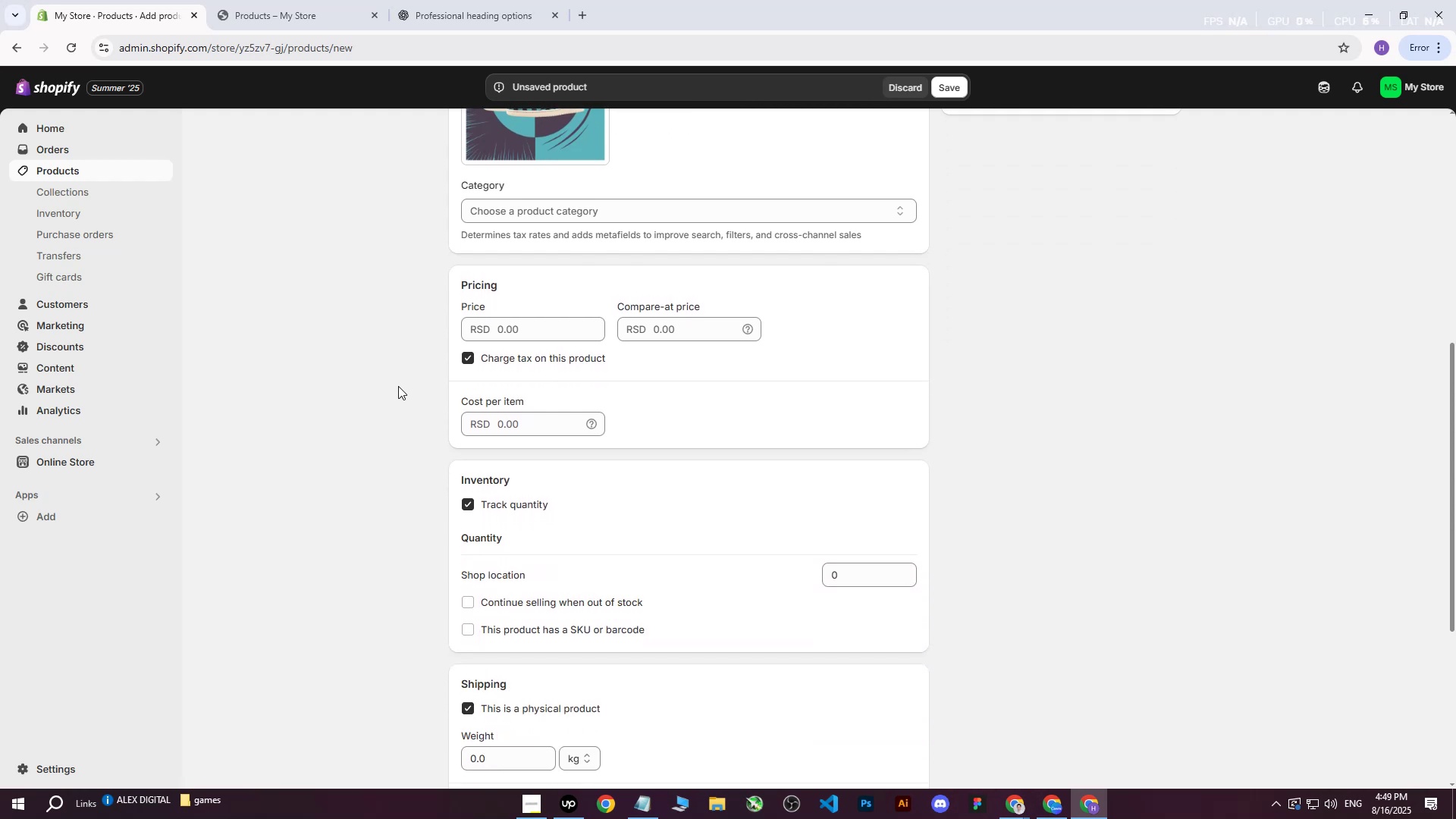 
left_click([390, 378])
 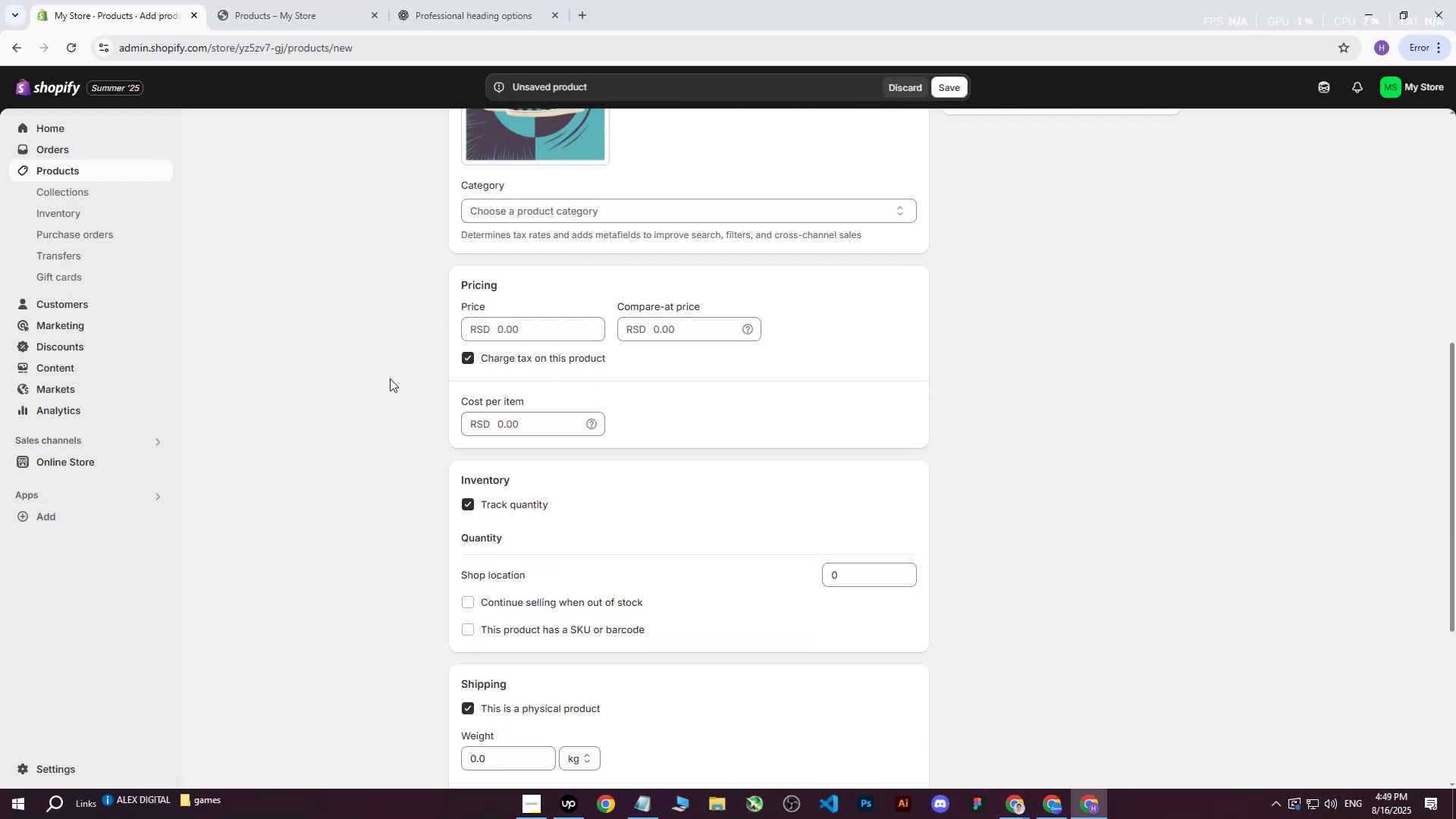 
scroll: coordinate [406, 403], scroll_direction: up, amount: 6.0
 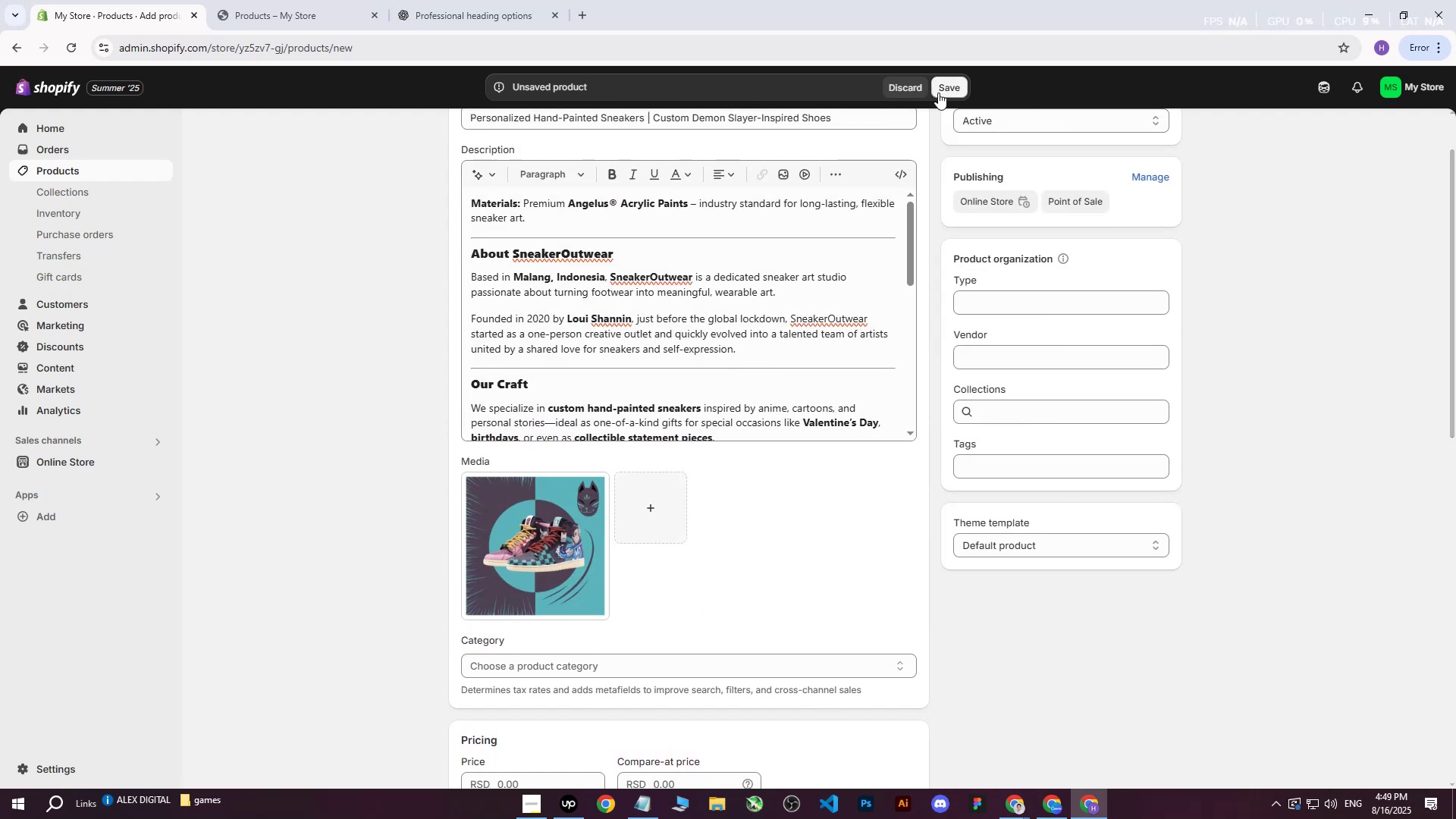 
left_click([965, 102])
 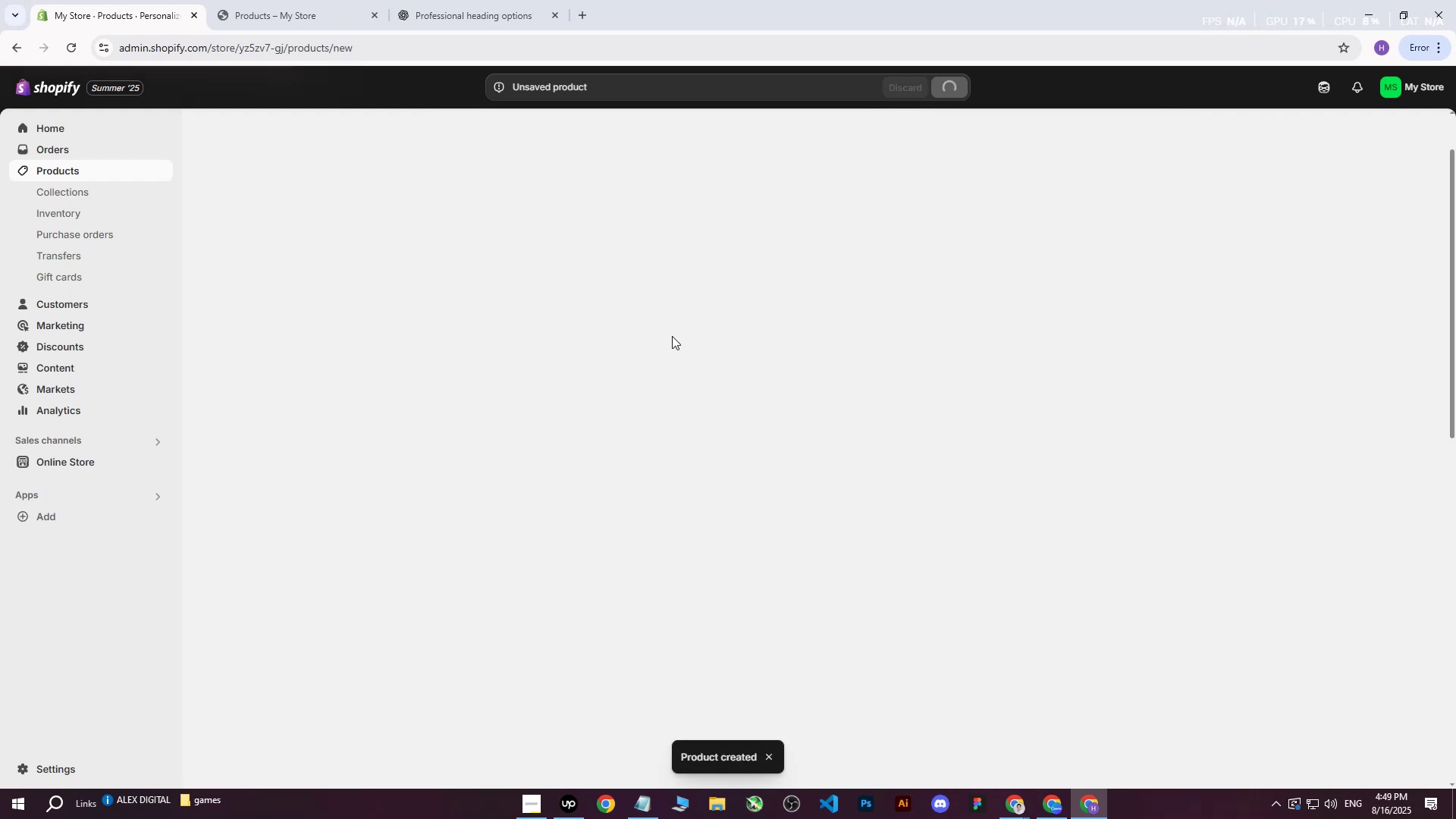 
left_click([388, 423])
 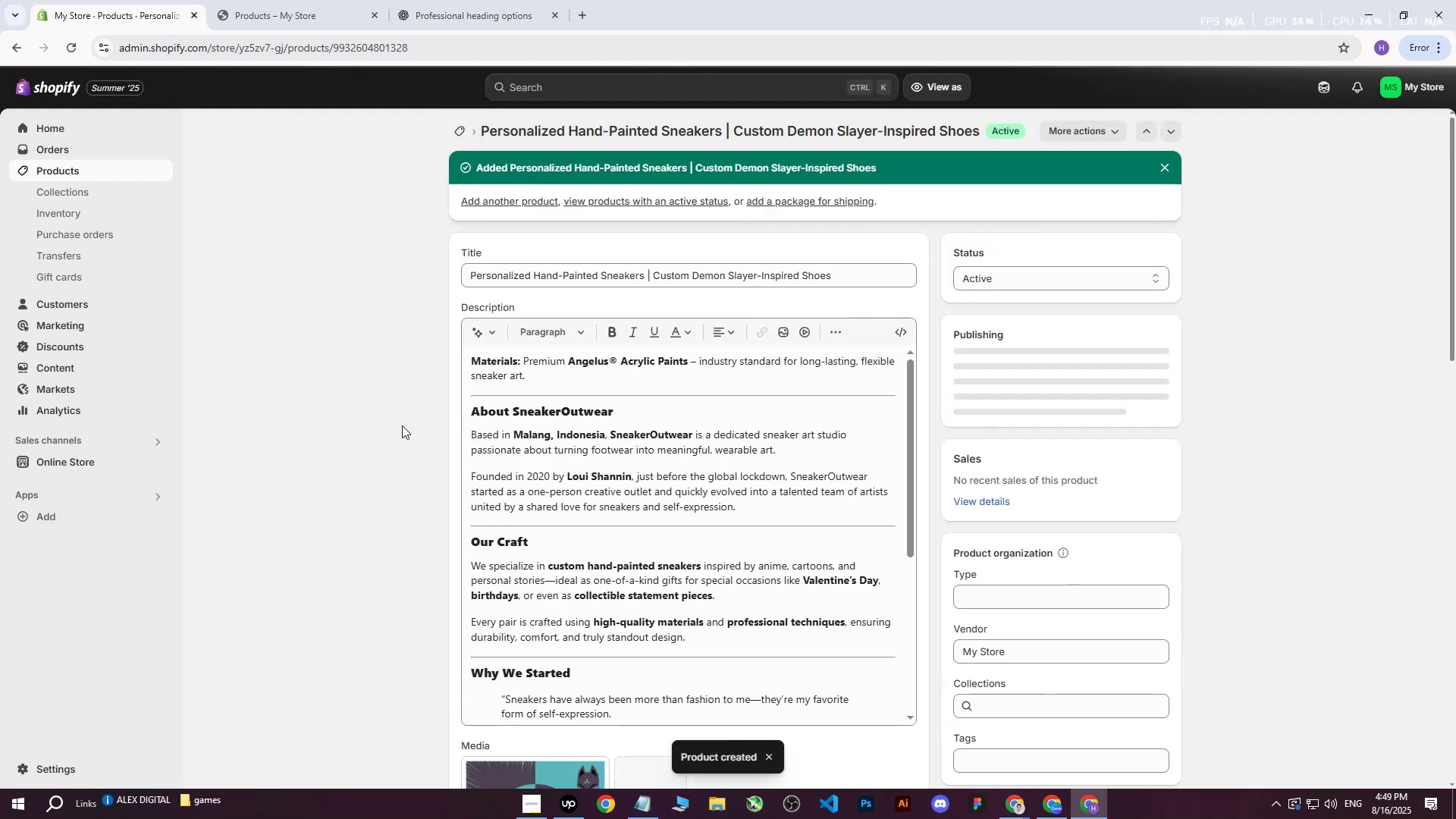 
scroll: coordinate [419, 474], scroll_direction: down, amount: 19.0
 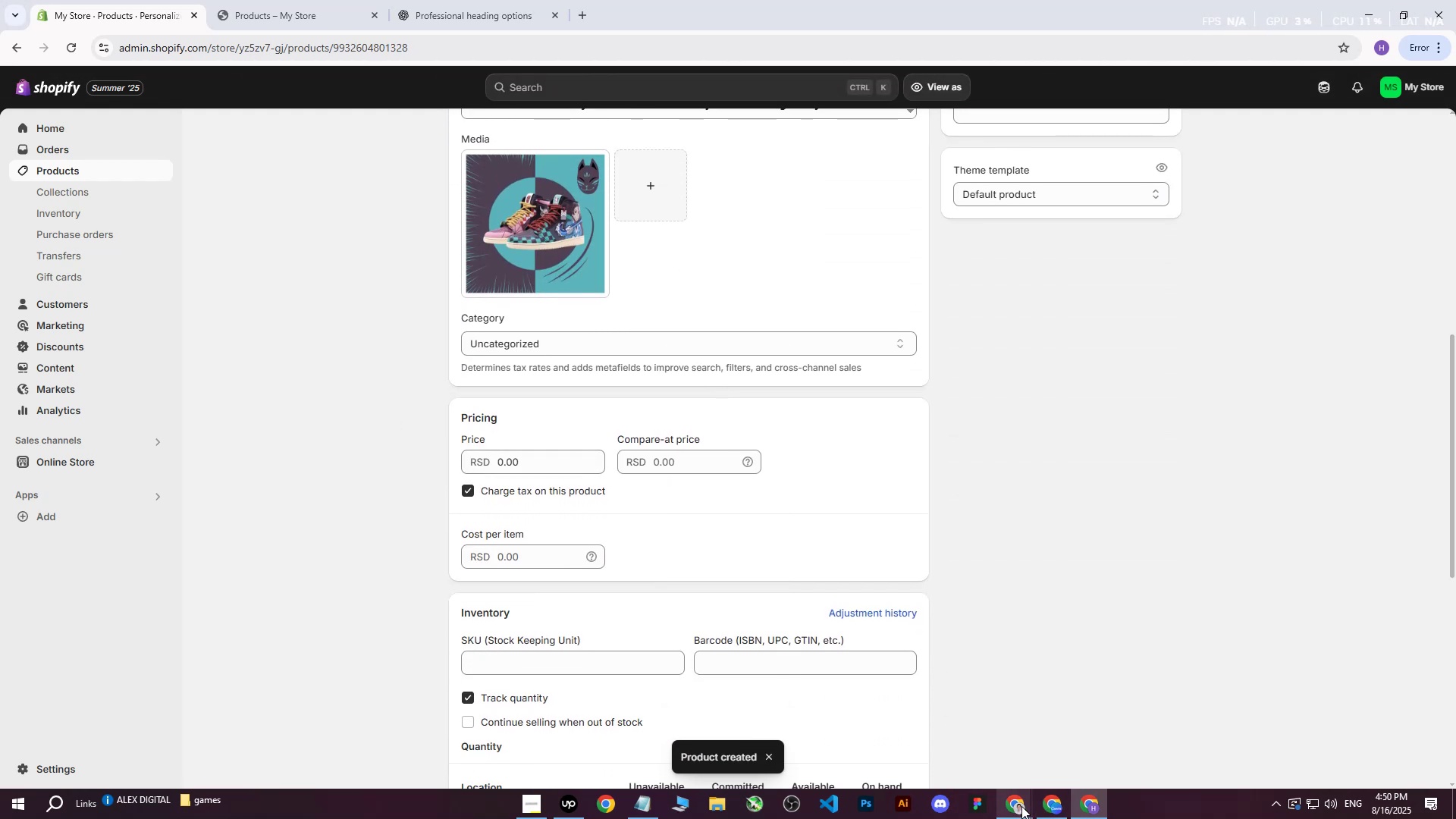 
double_click([949, 742])
 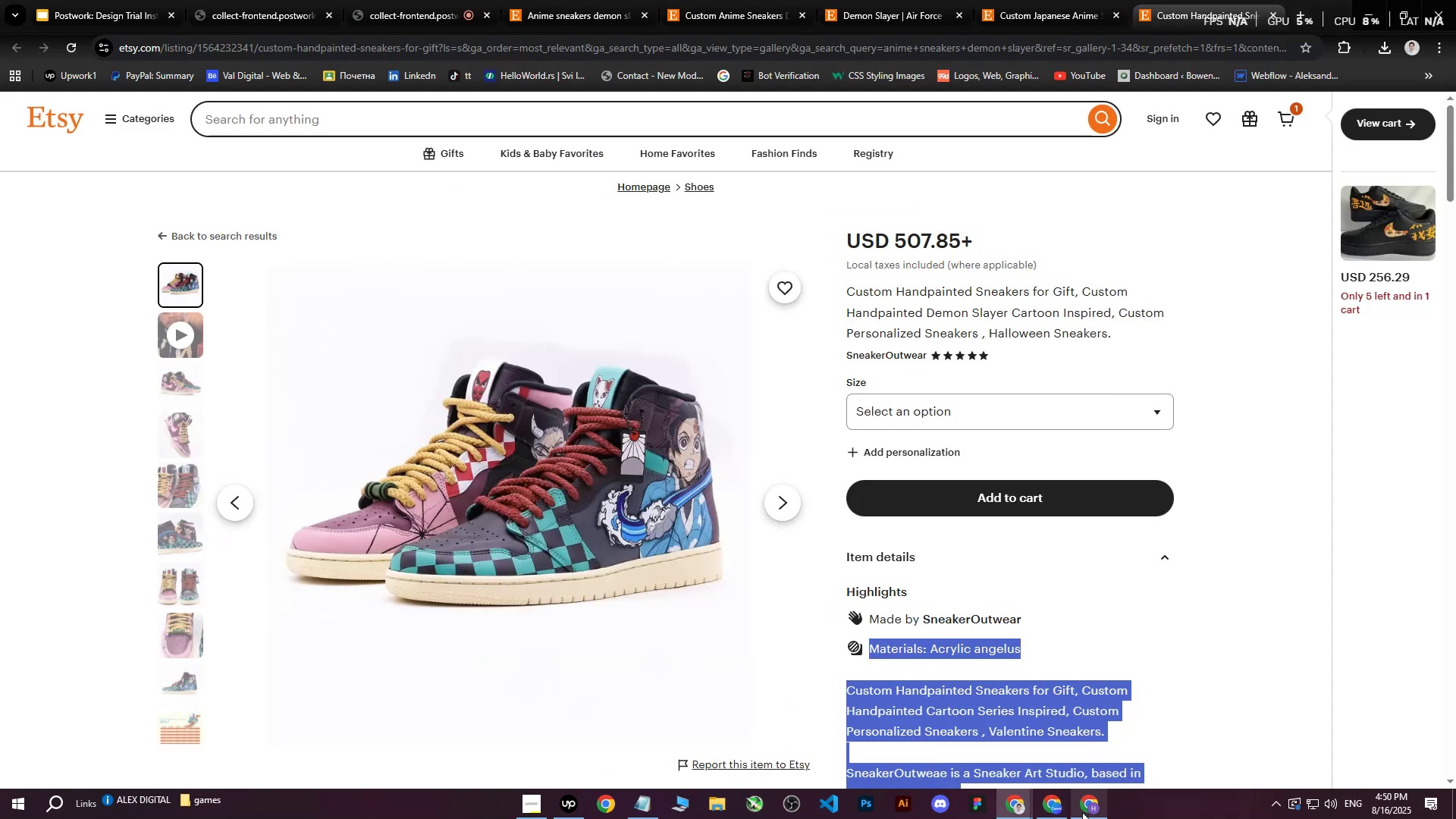 
left_click([1082, 813])
 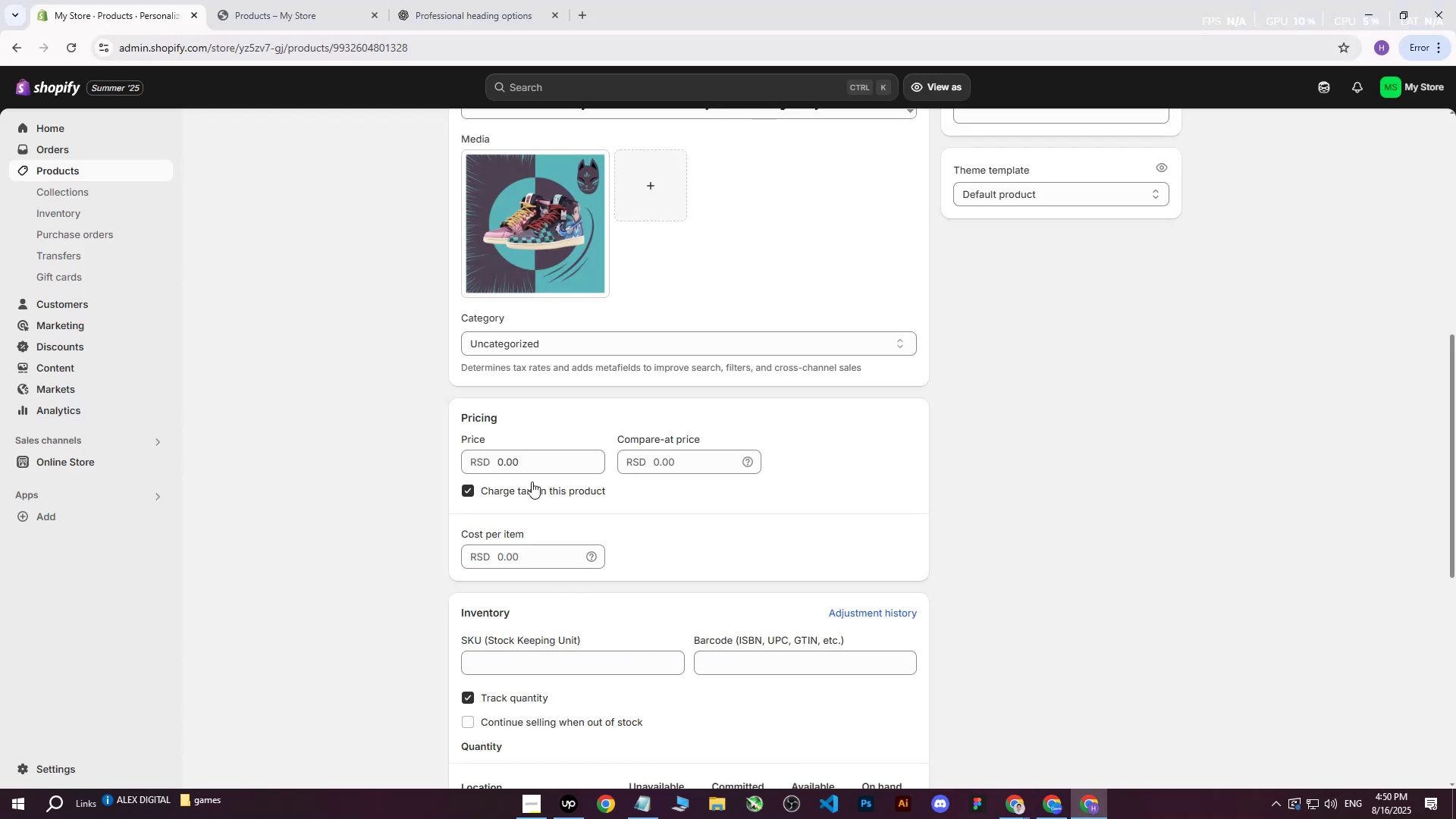 
left_click([526, 462])
 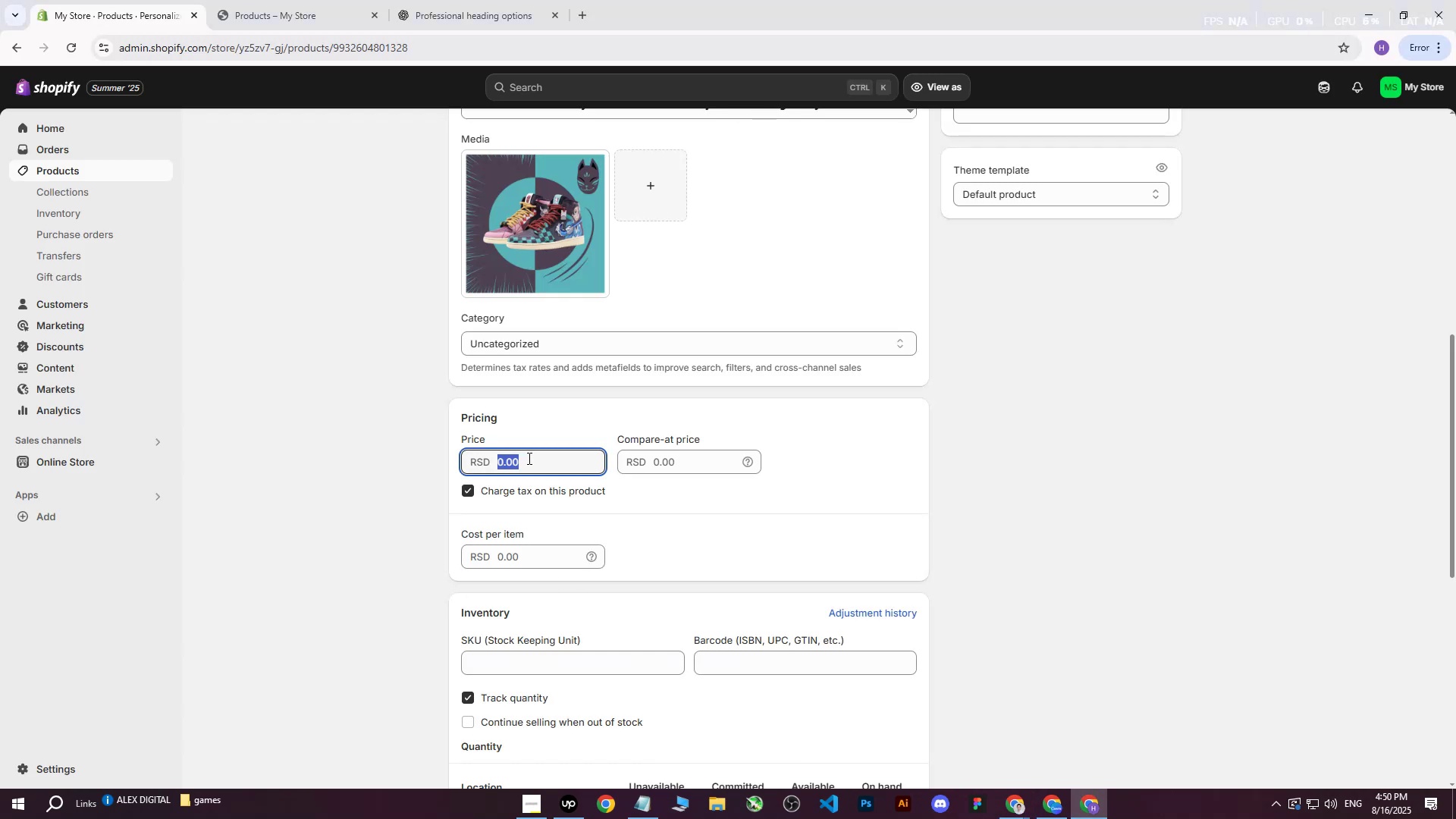 
type(5000055555)
 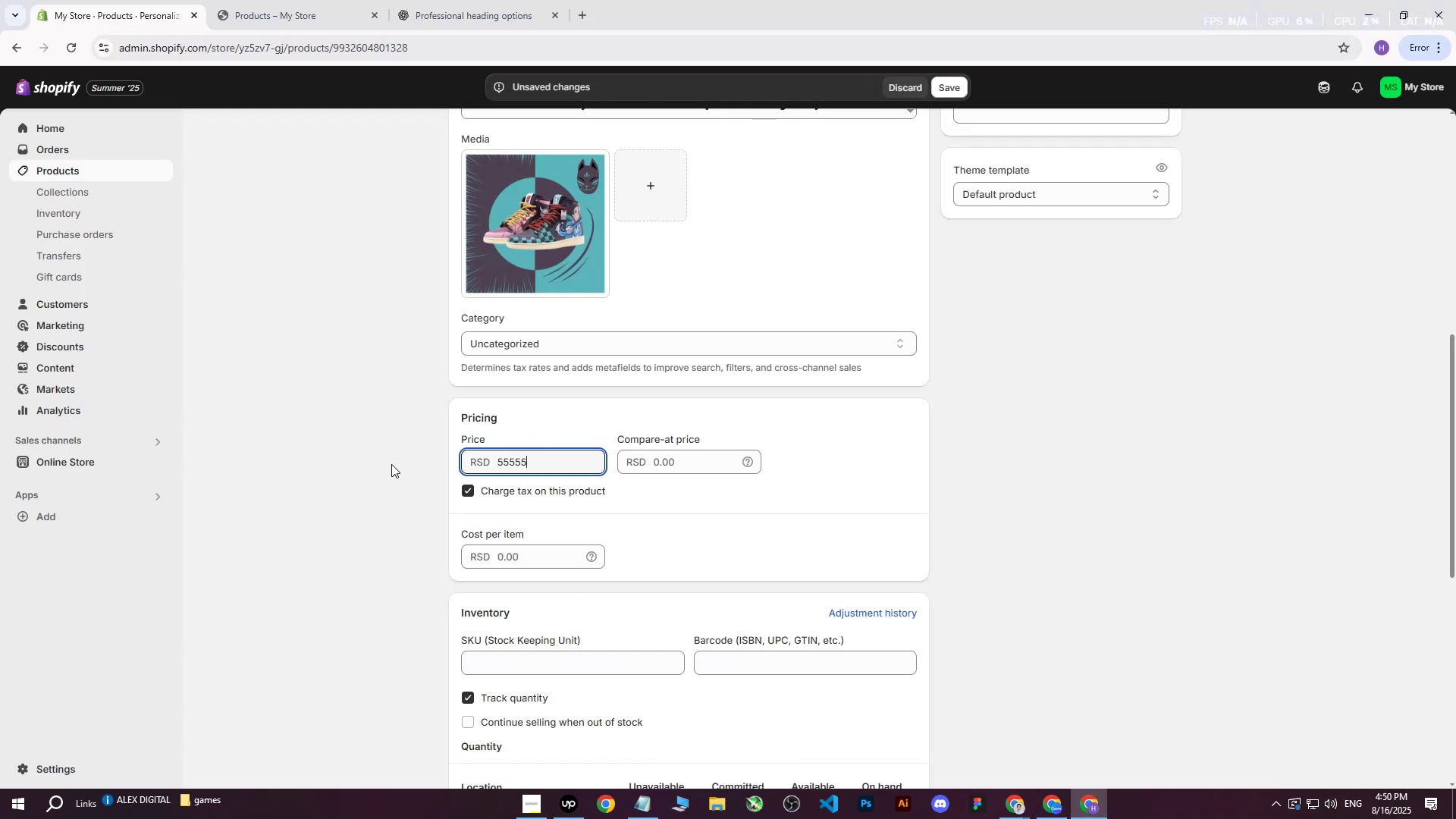 
left_click_drag(start_coordinate=[529, 460], to_coordinate=[490, 464])
 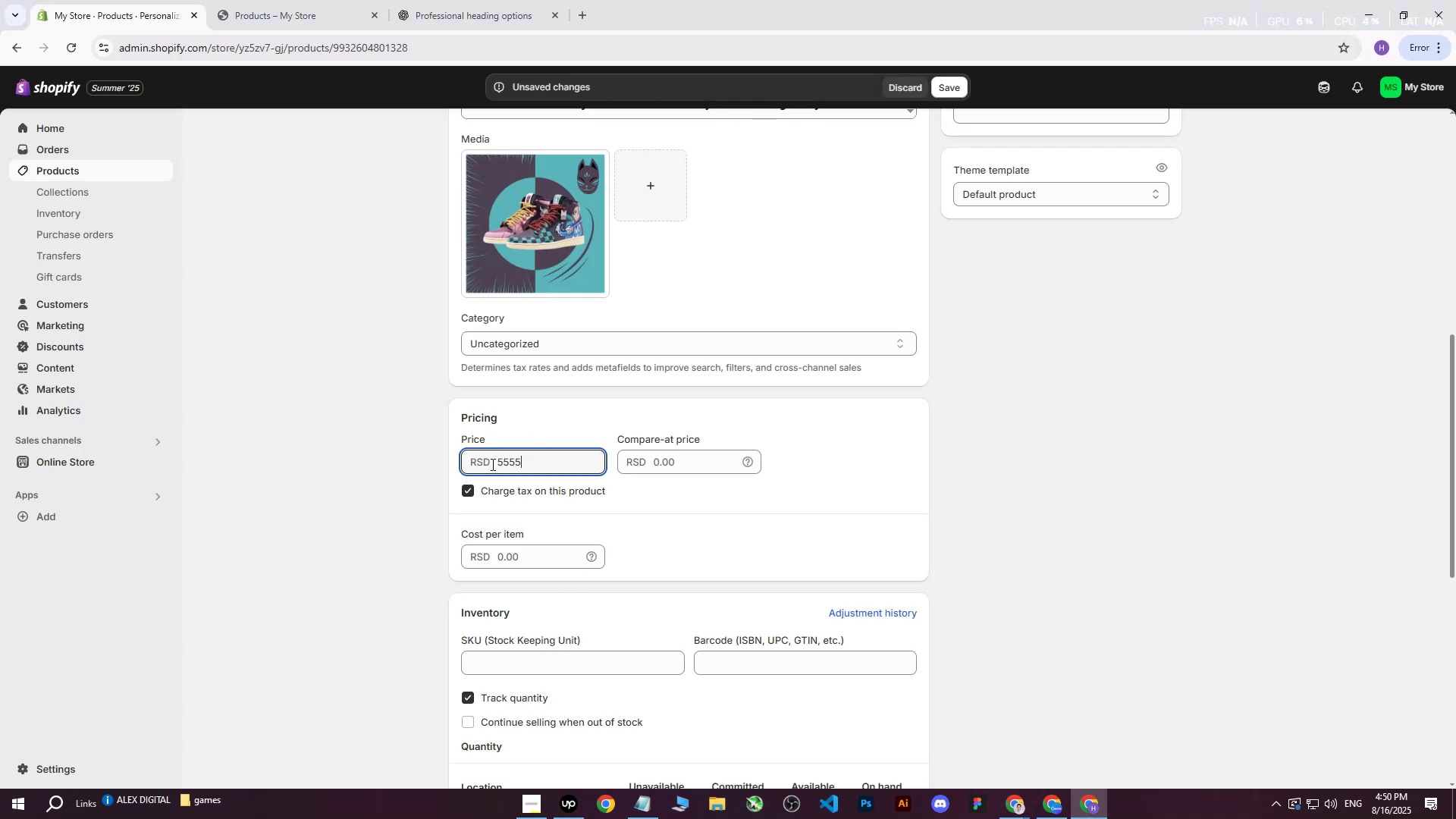 
left_click([391, 464])
 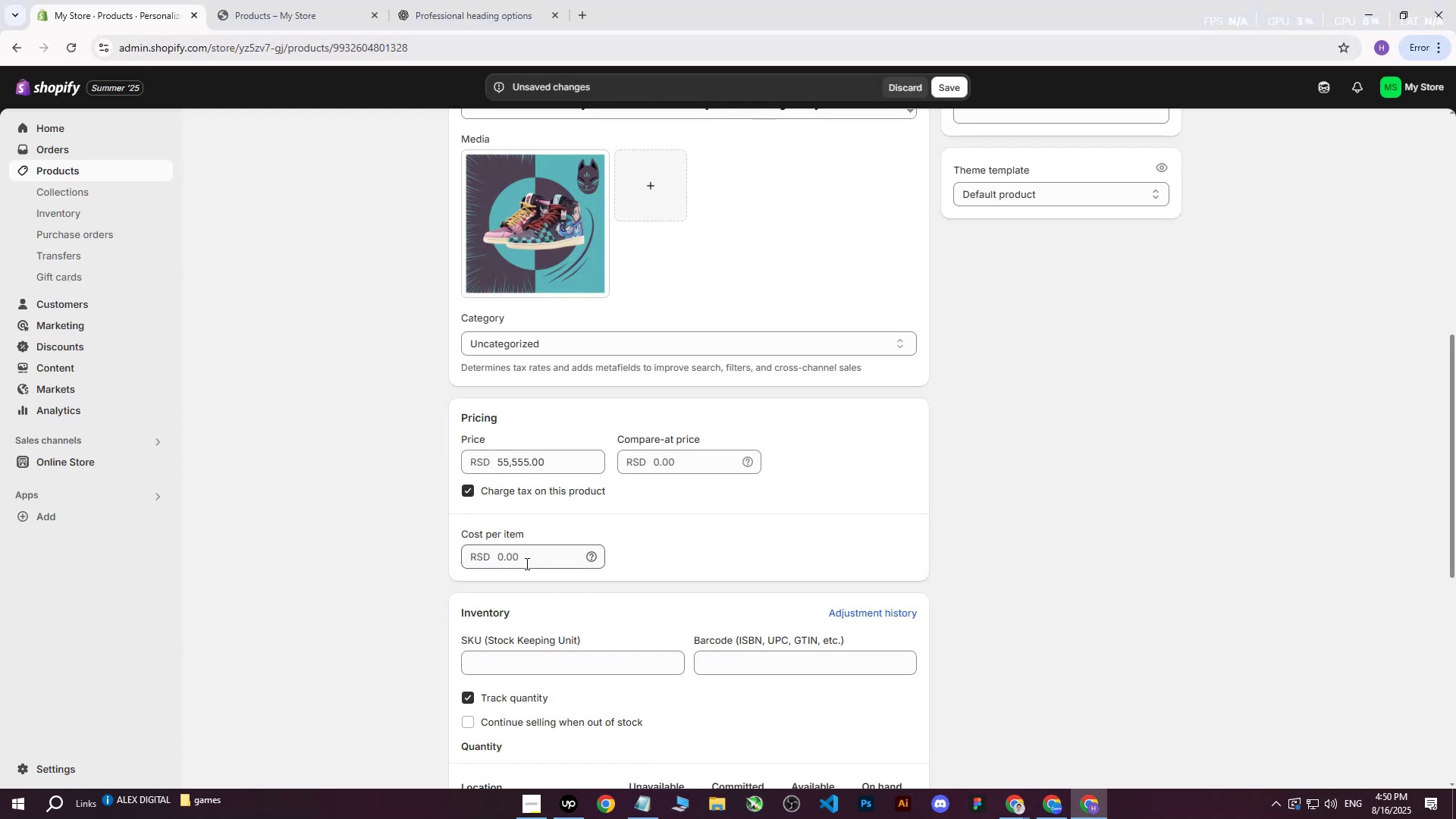 
left_click([523, 557])
 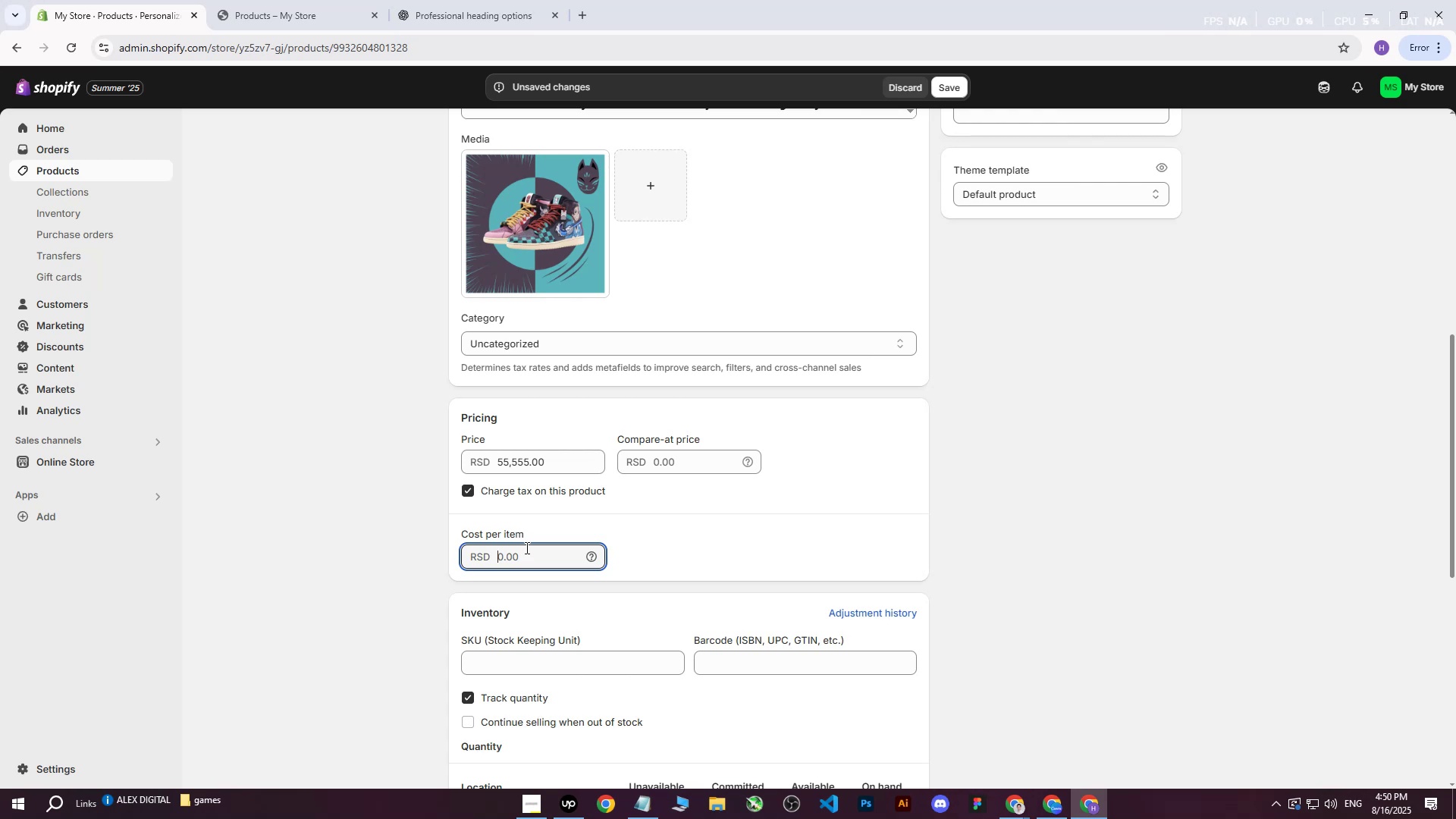 
type(44444)
 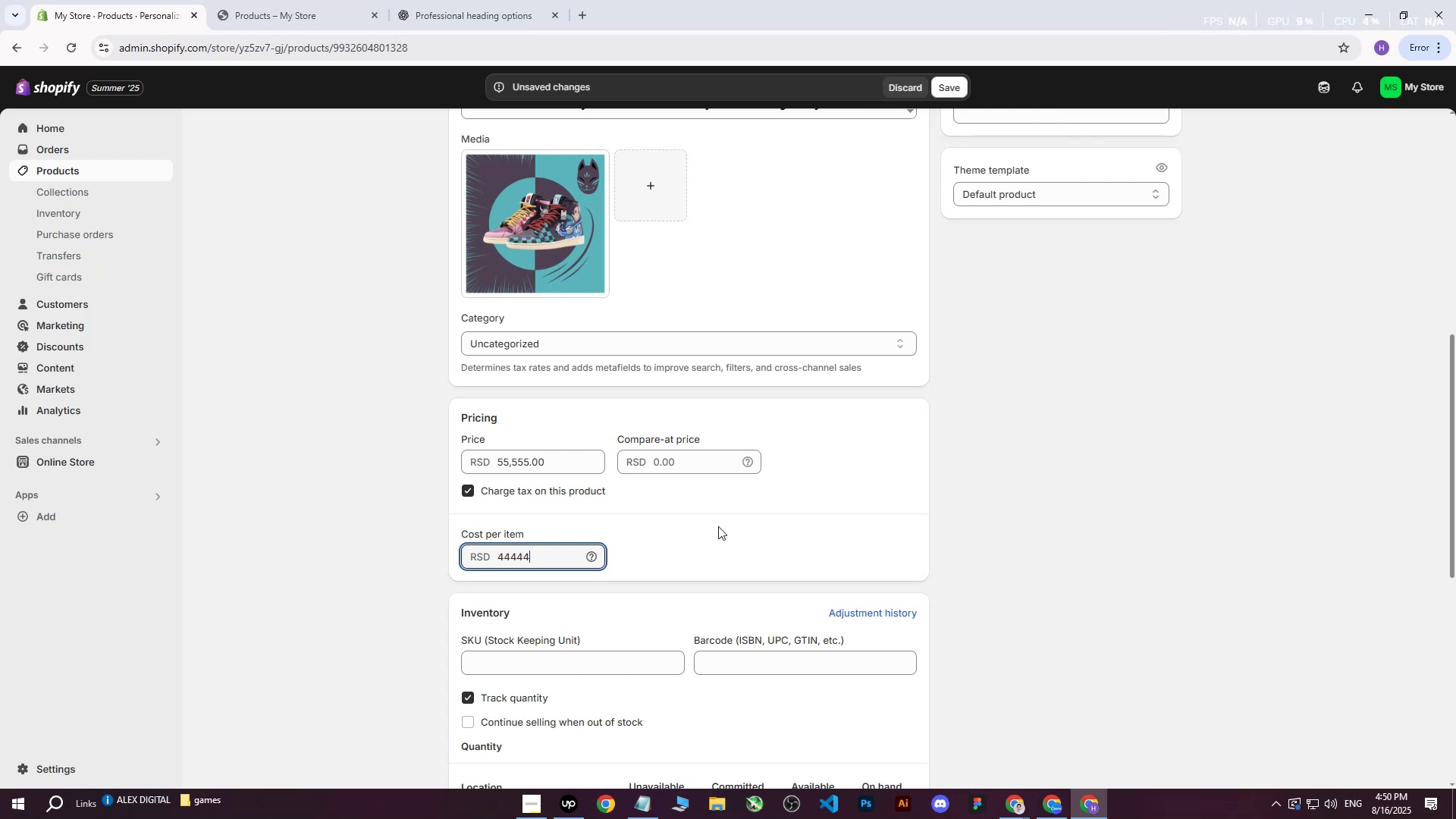 
left_click([718, 526])
 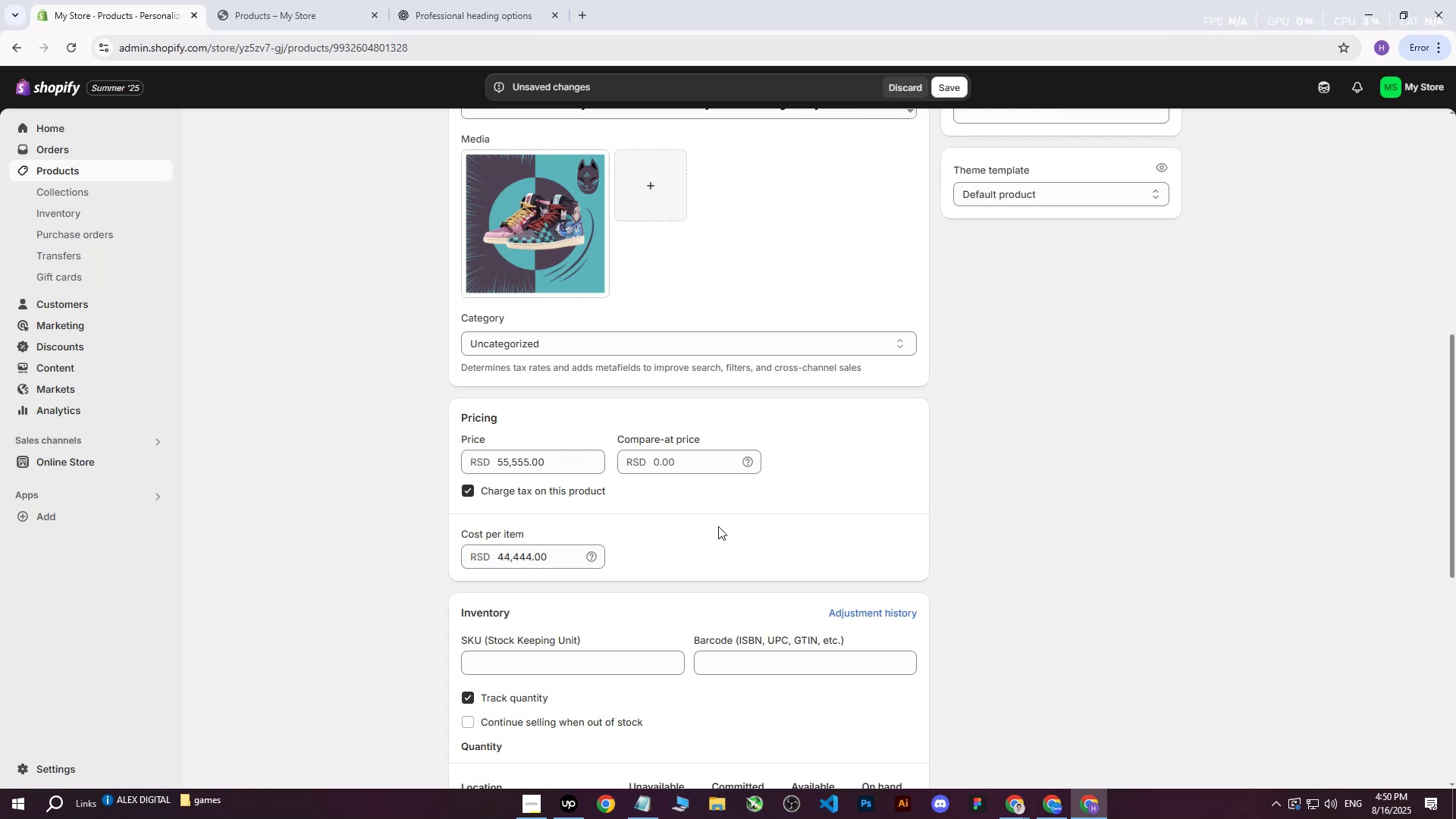 
scroll: coordinate [718, 526], scroll_direction: down, amount: 3.0
 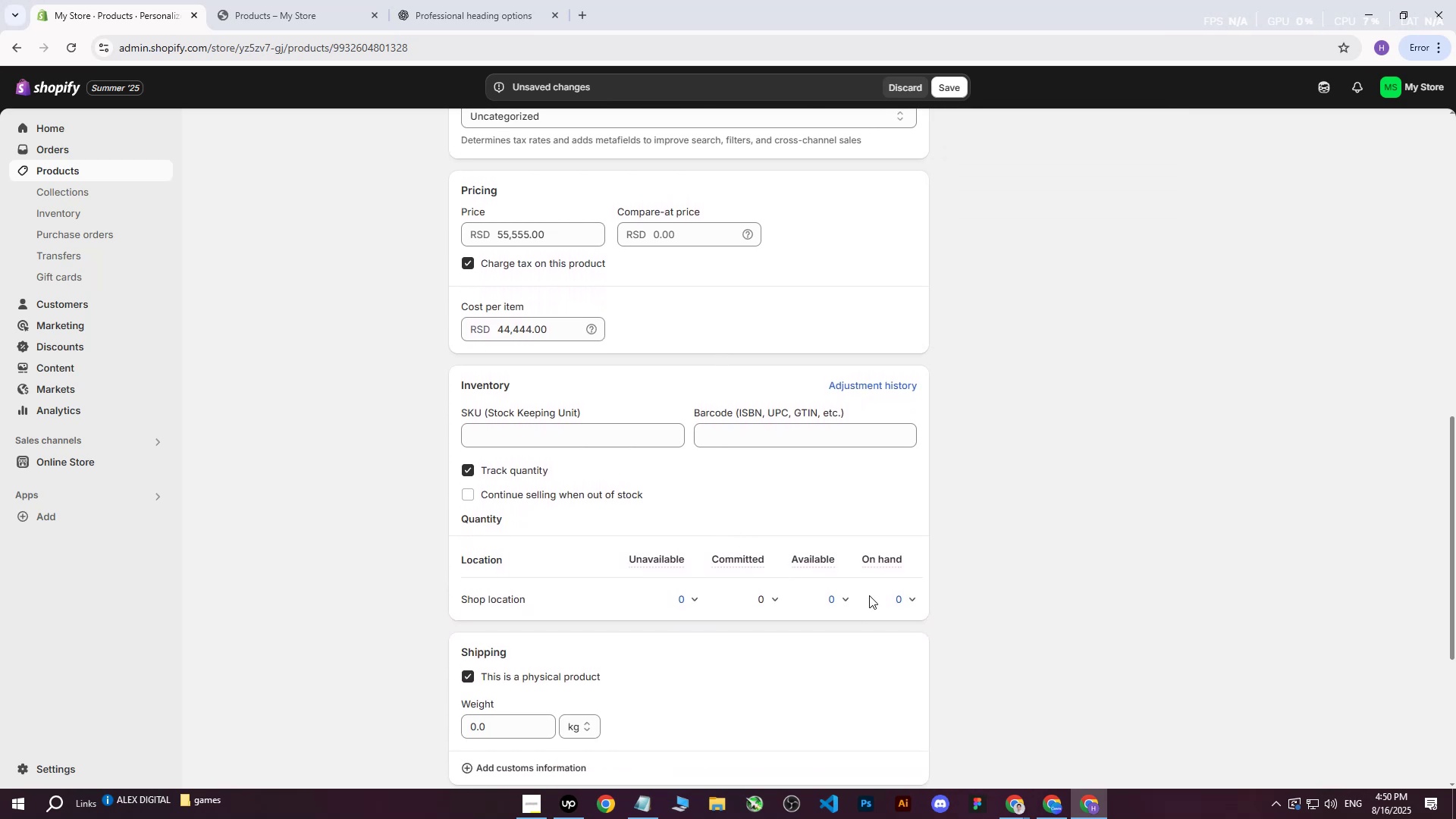 
left_click([849, 598])
 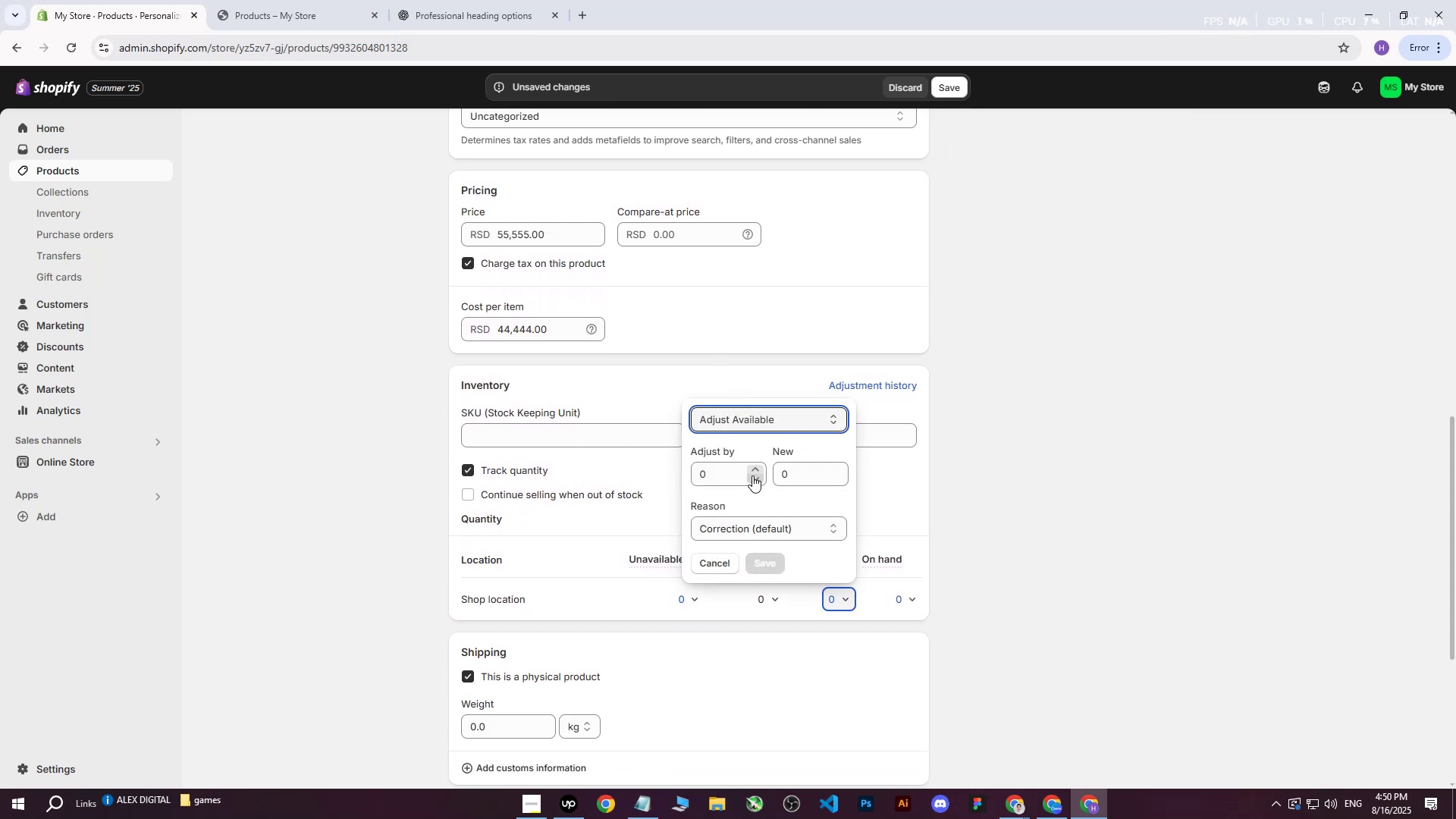 
left_click([723, 472])
 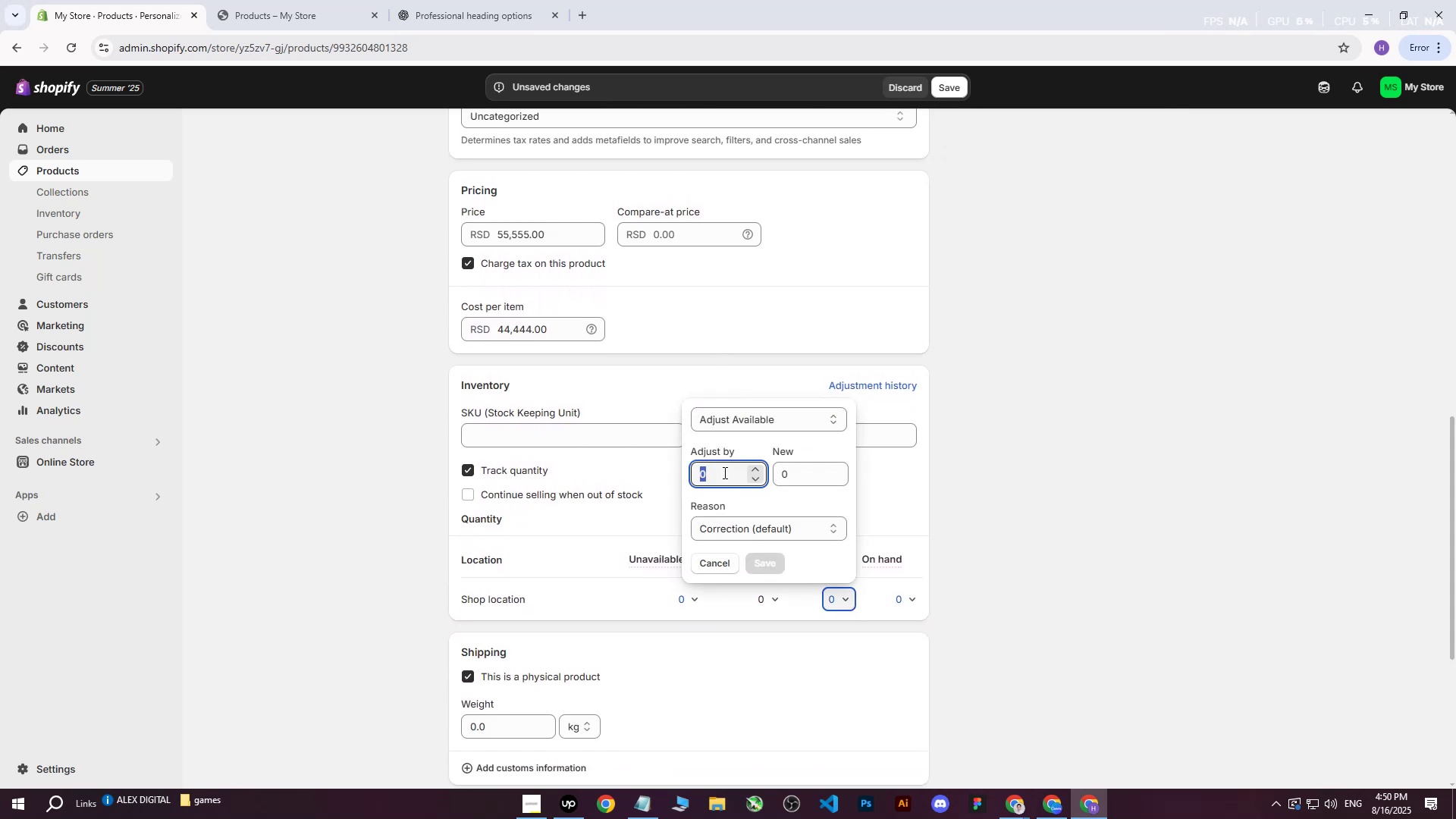 
type(140)
 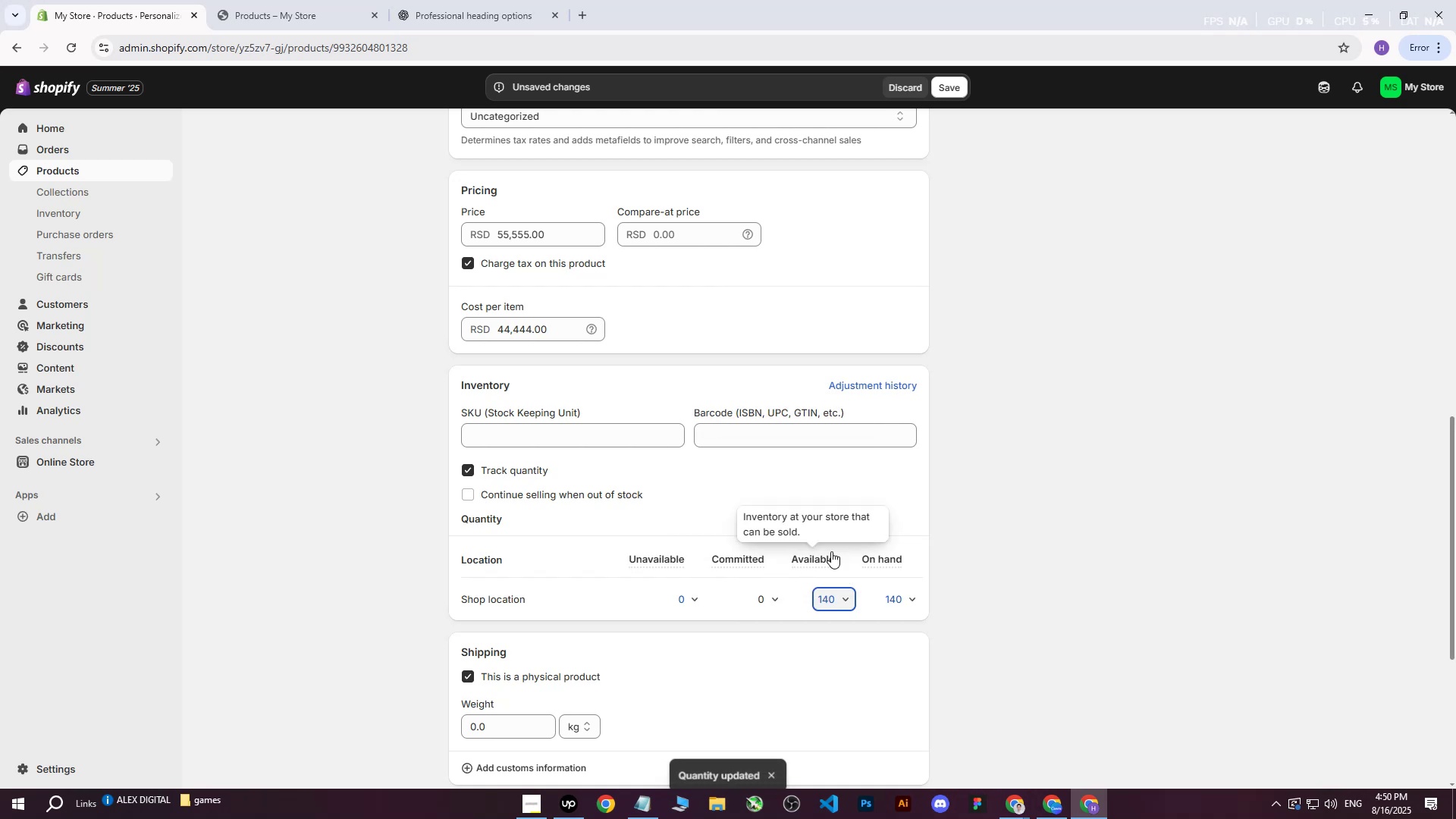 
left_click([981, 451])
 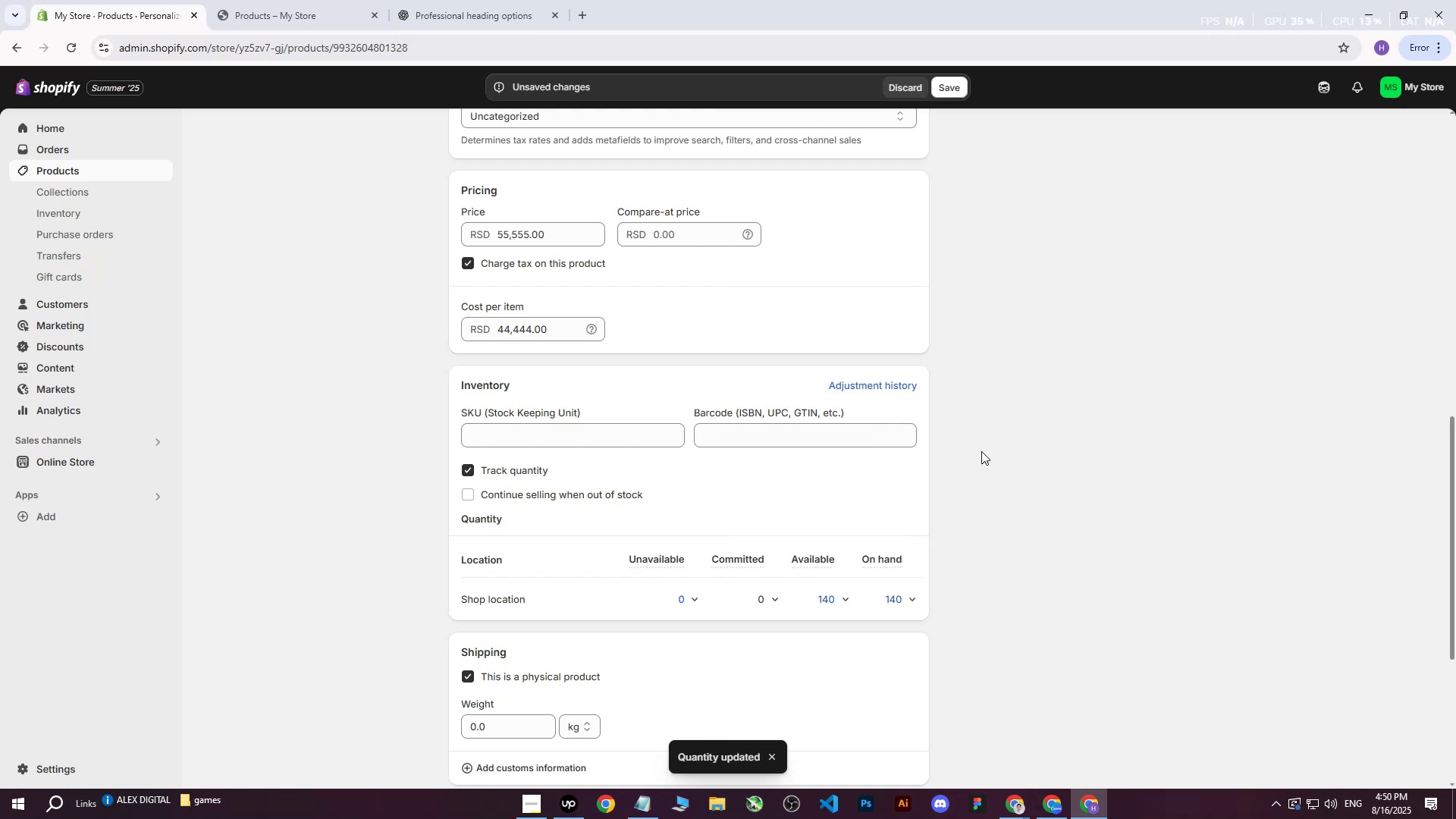 
scroll: coordinate [981, 451], scroll_direction: down, amount: 3.0
 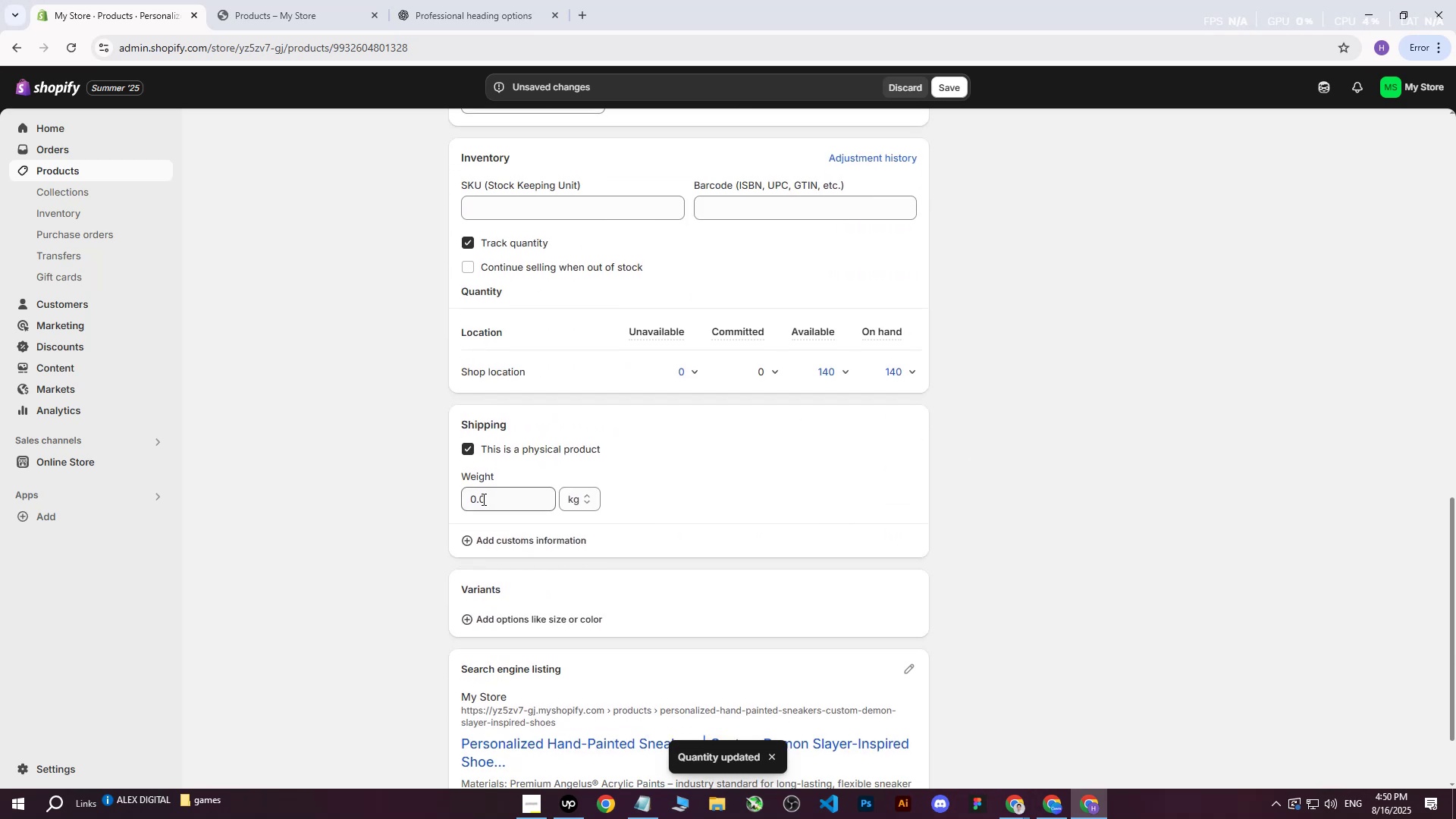 
left_click([482, 499])
 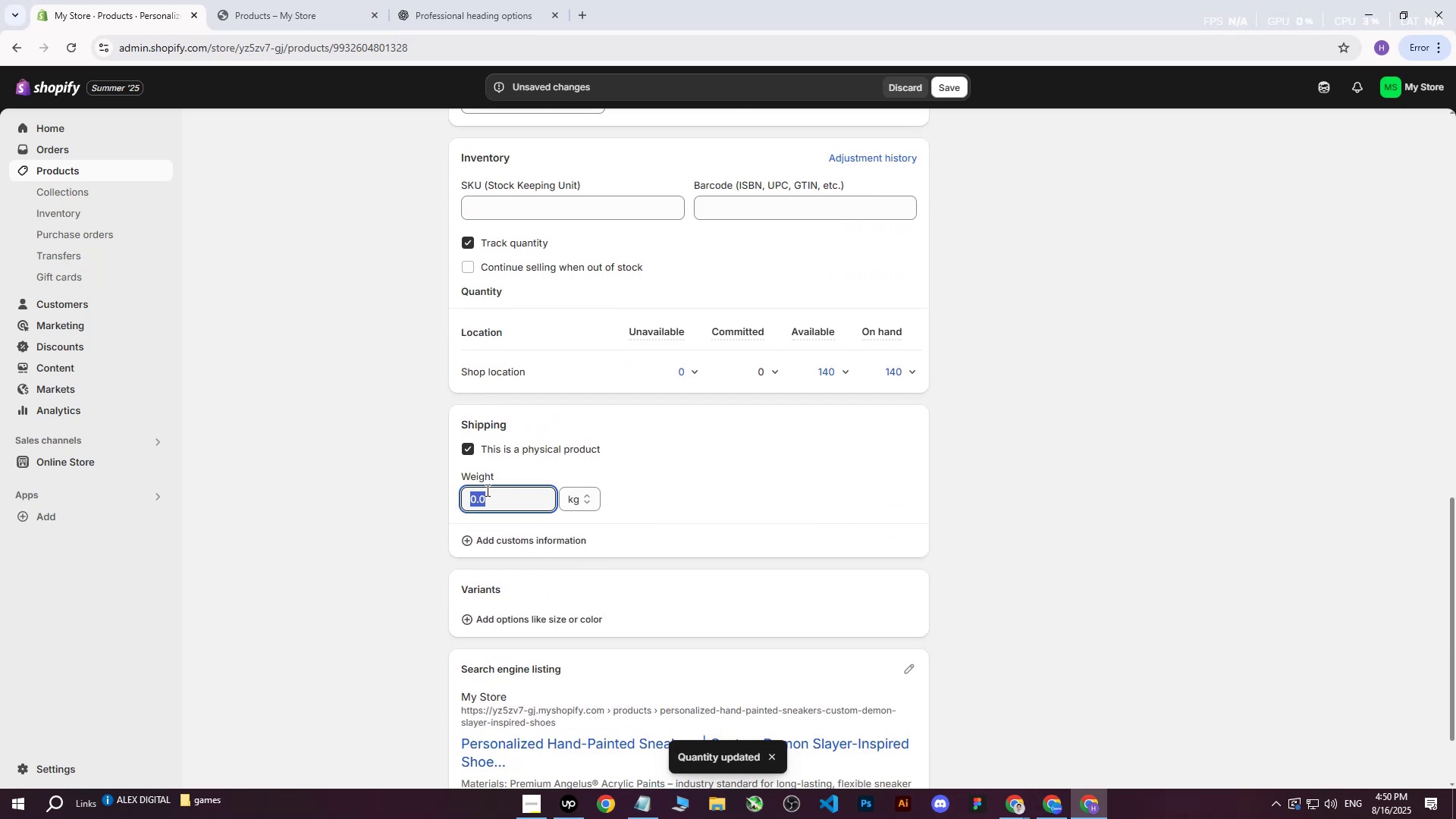 
key(8)
 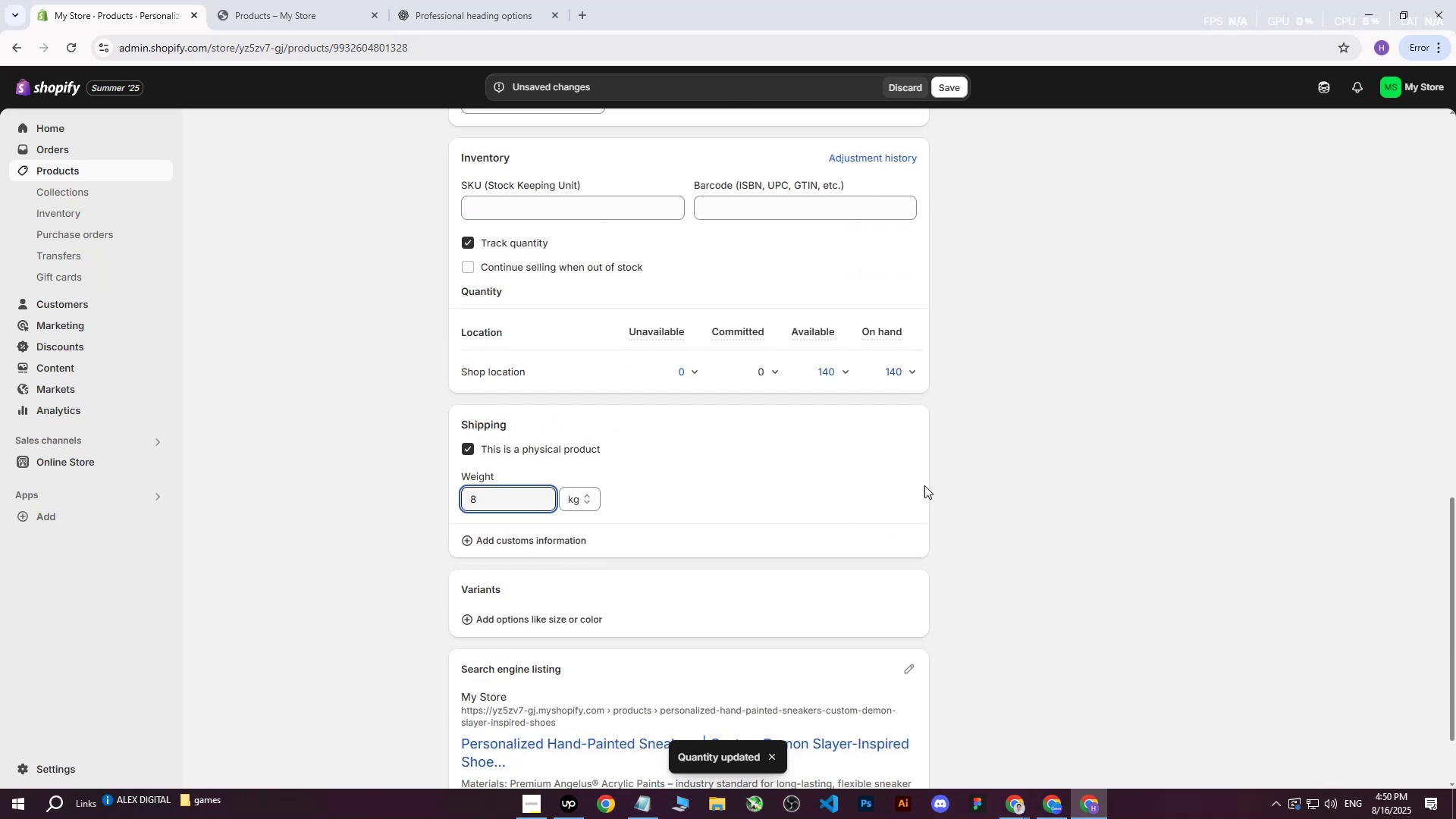 
left_click([989, 460])
 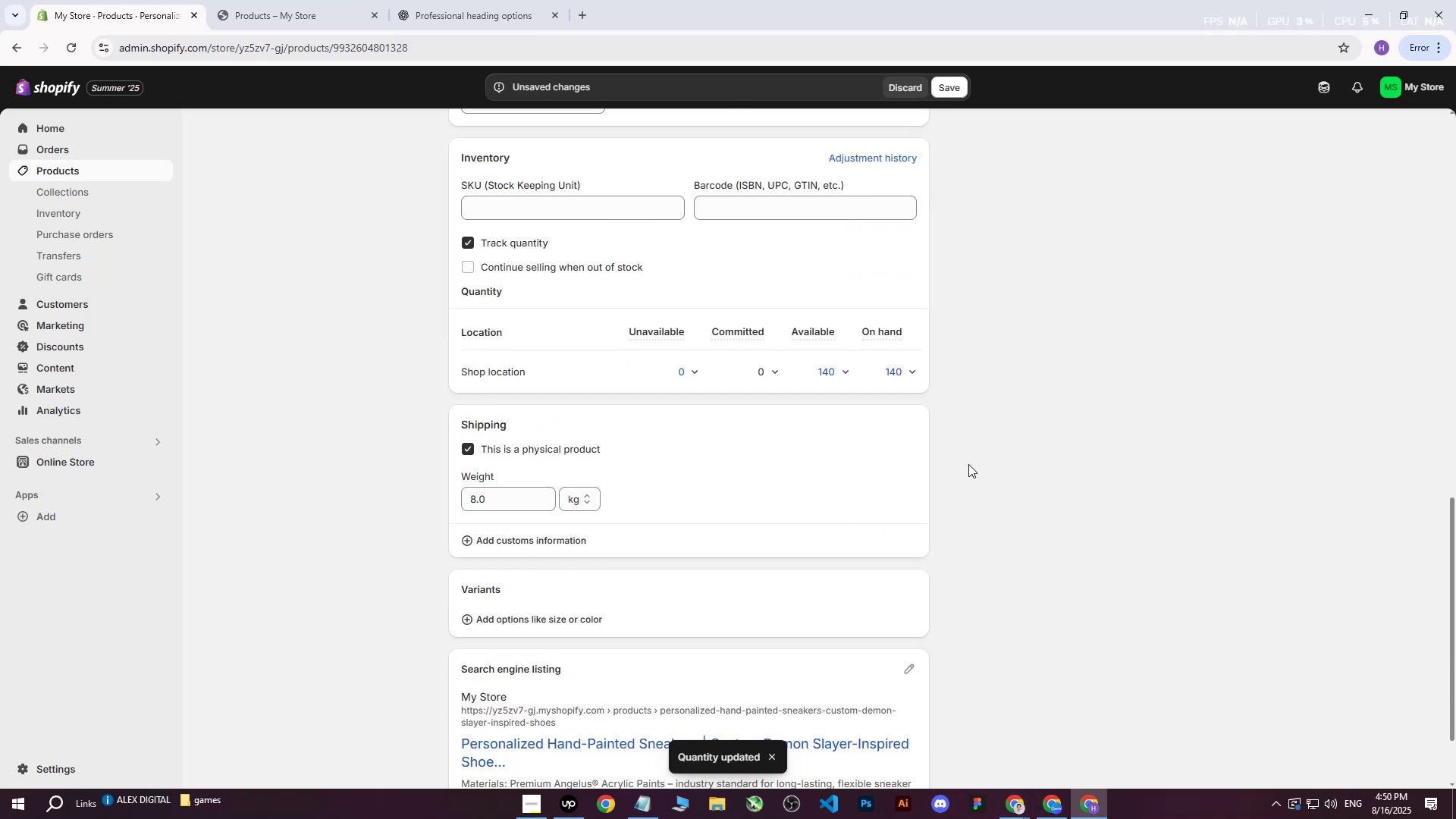 
scroll: coordinate [869, 479], scroll_direction: up, amount: 17.0
 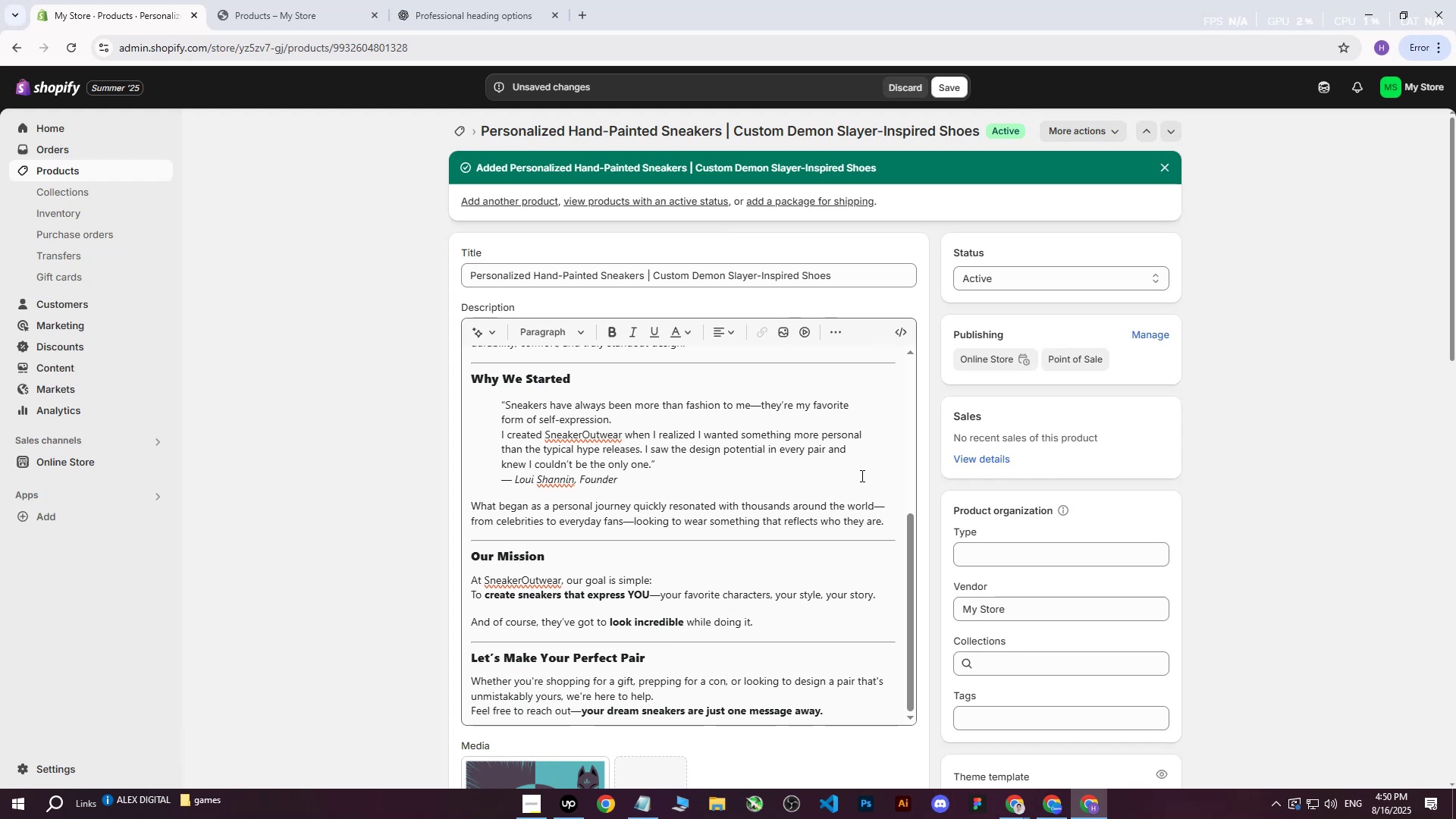 
left_click_drag(start_coordinate=[873, 279], to_coordinate=[304, 262])
 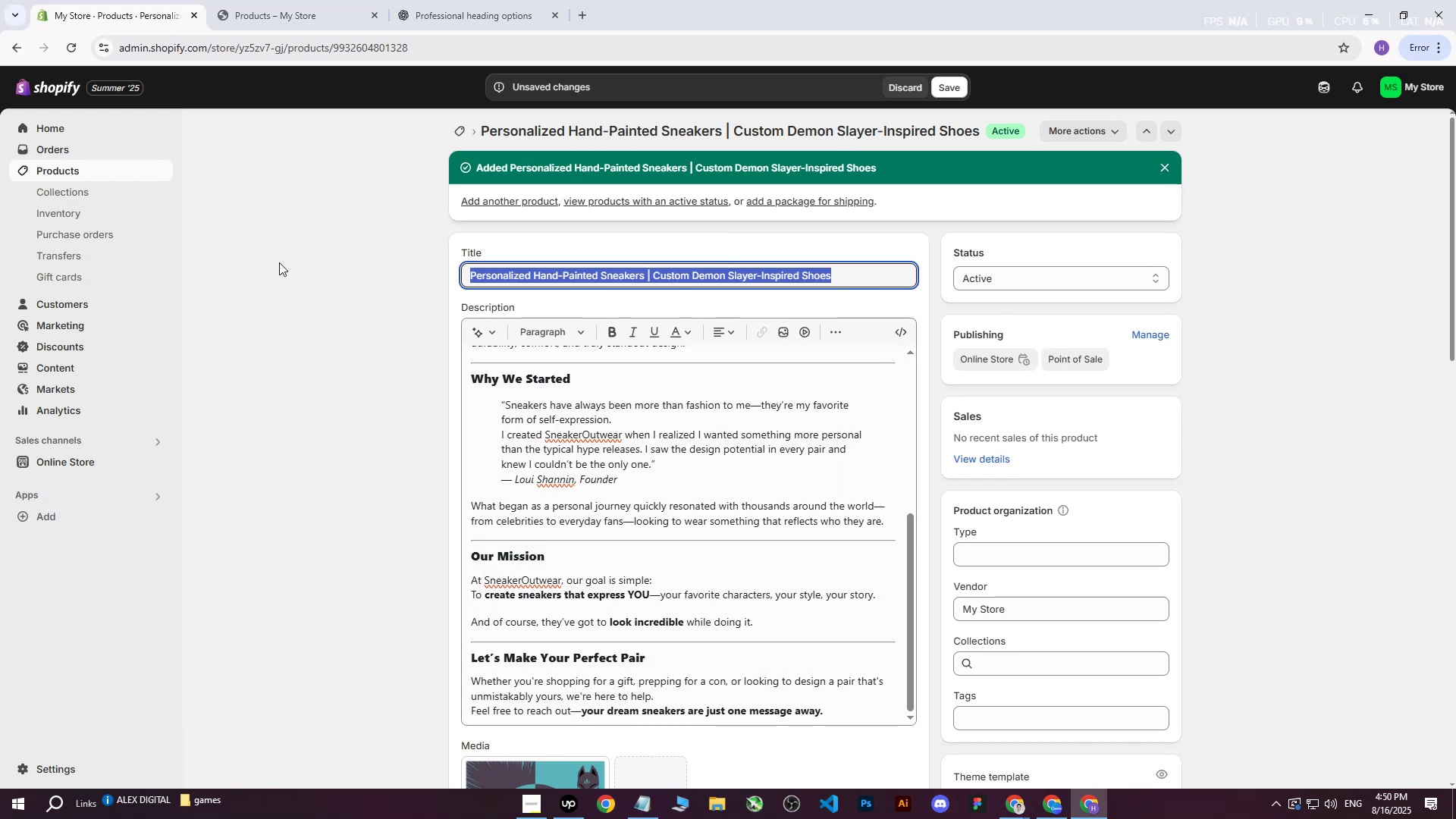 
key(Control+ControlLeft)
 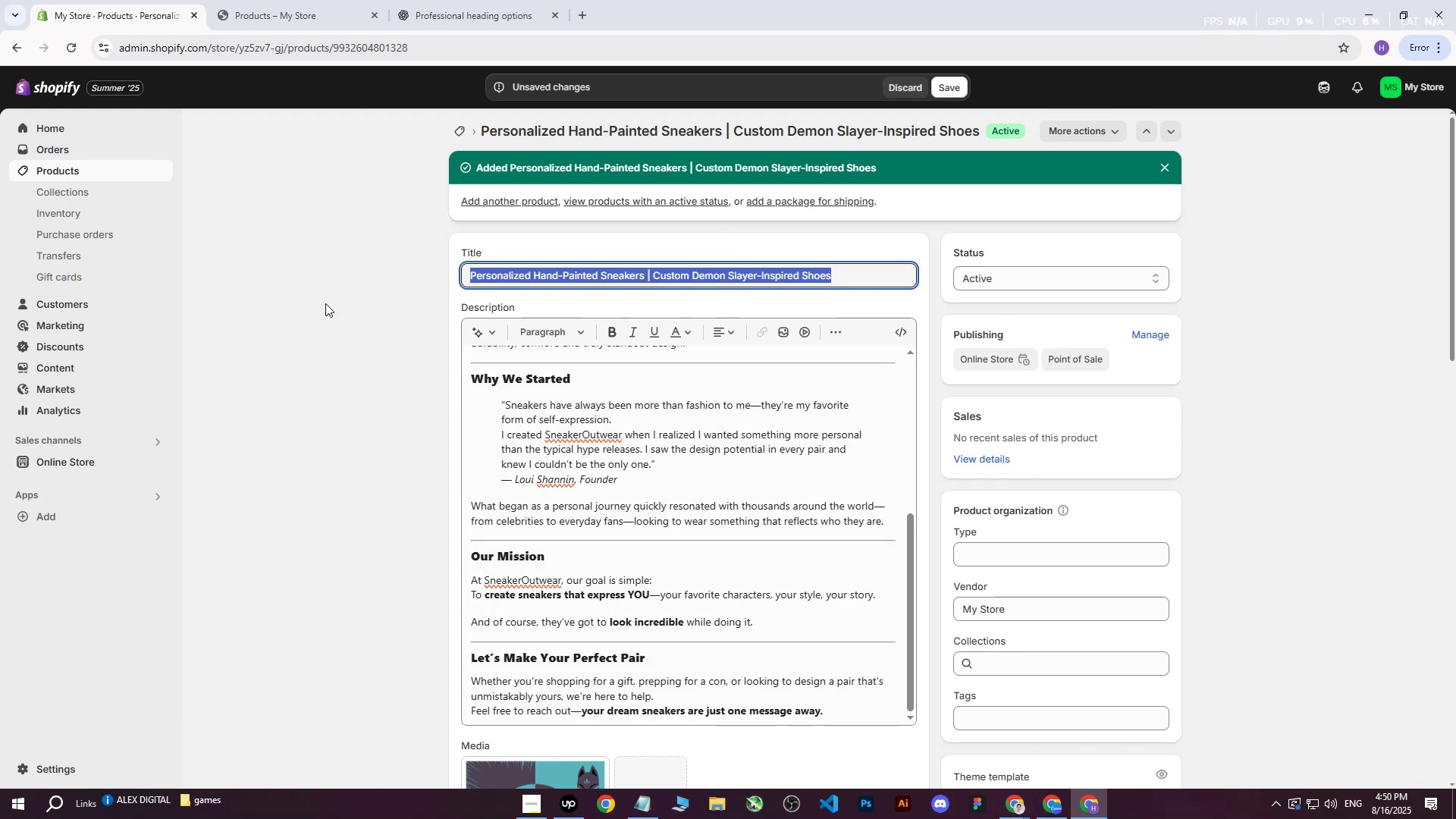 
key(Control+C)
 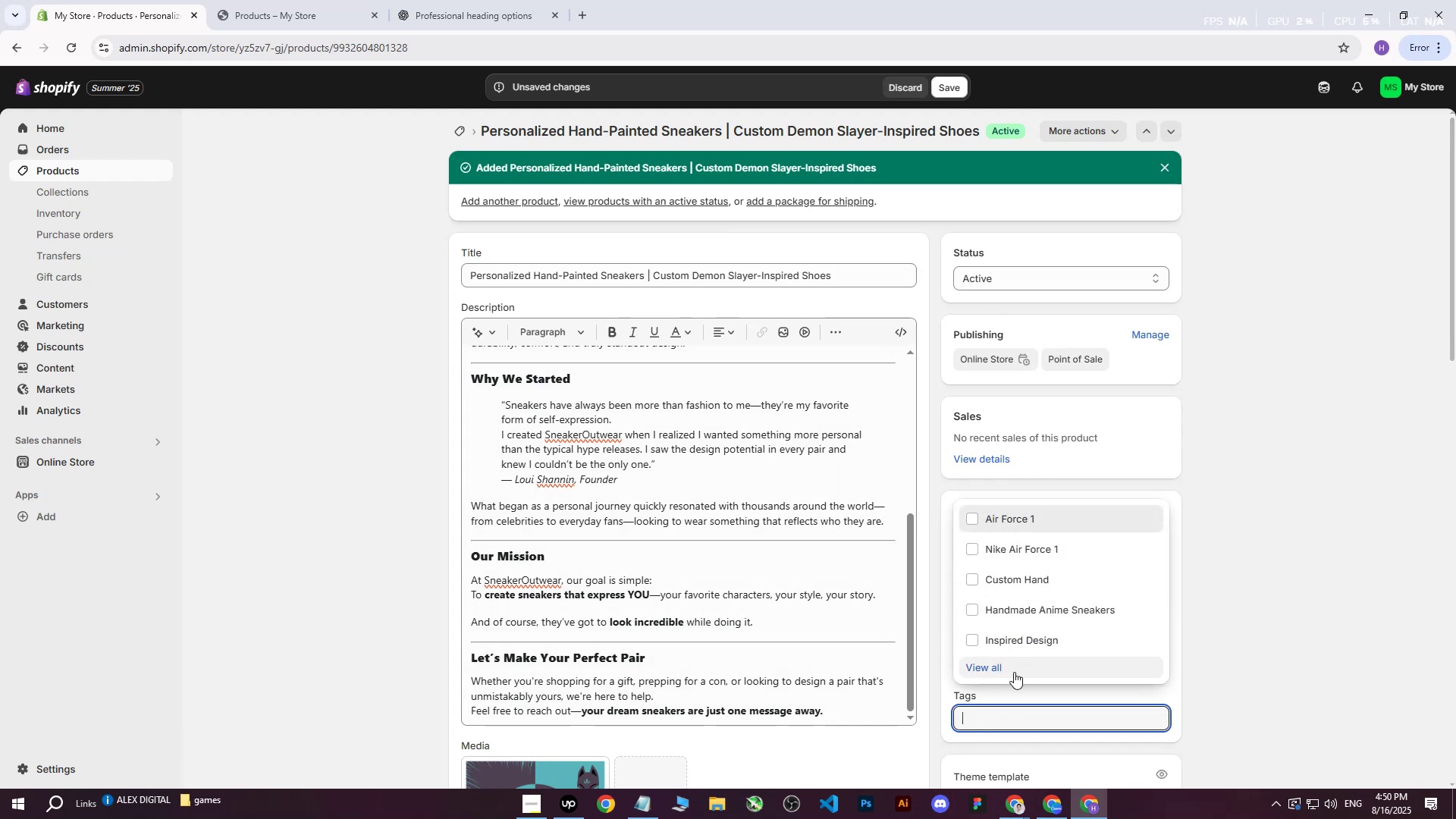 
key(Control+ControlLeft)
 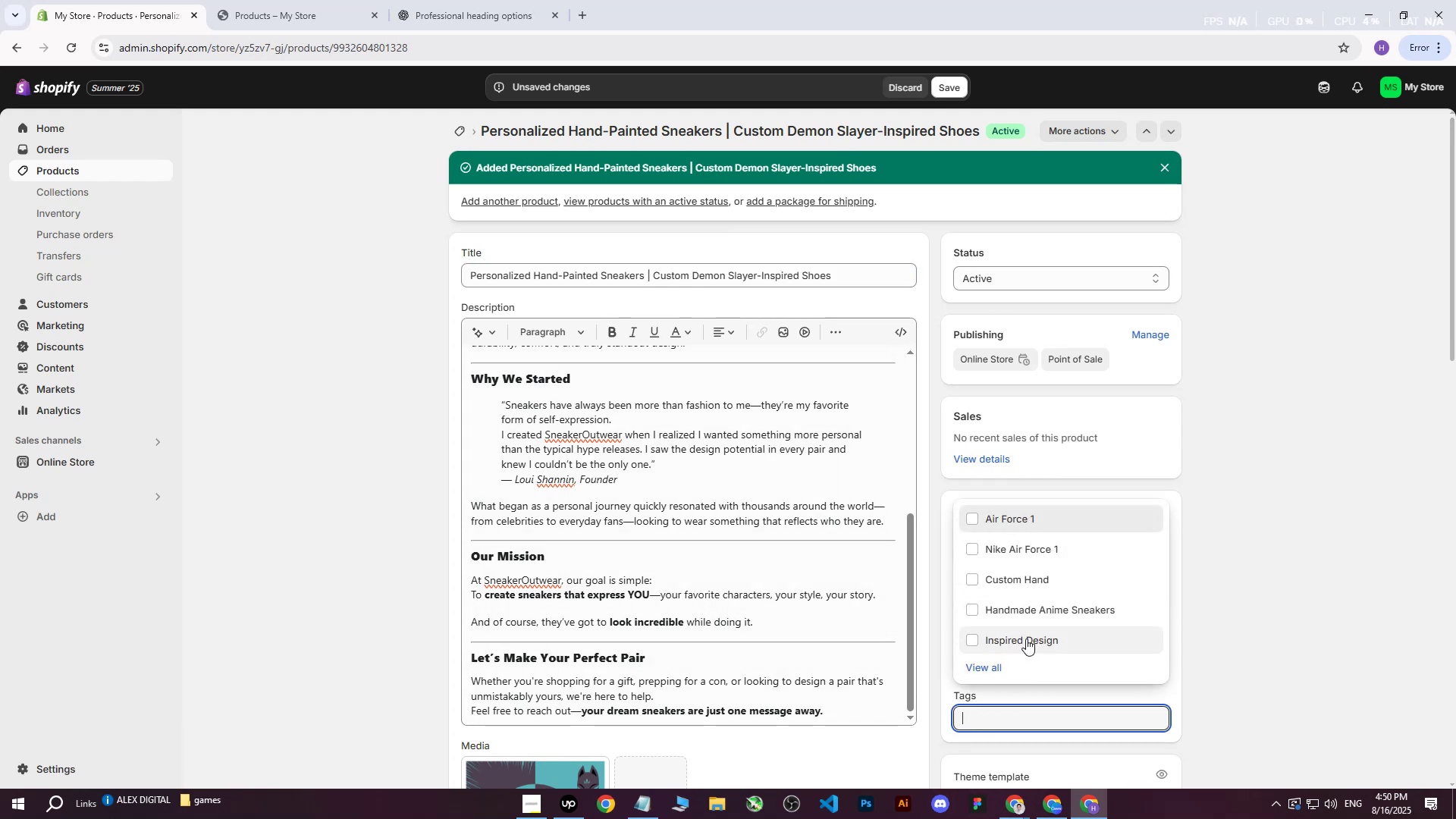 
key(Control+V)
 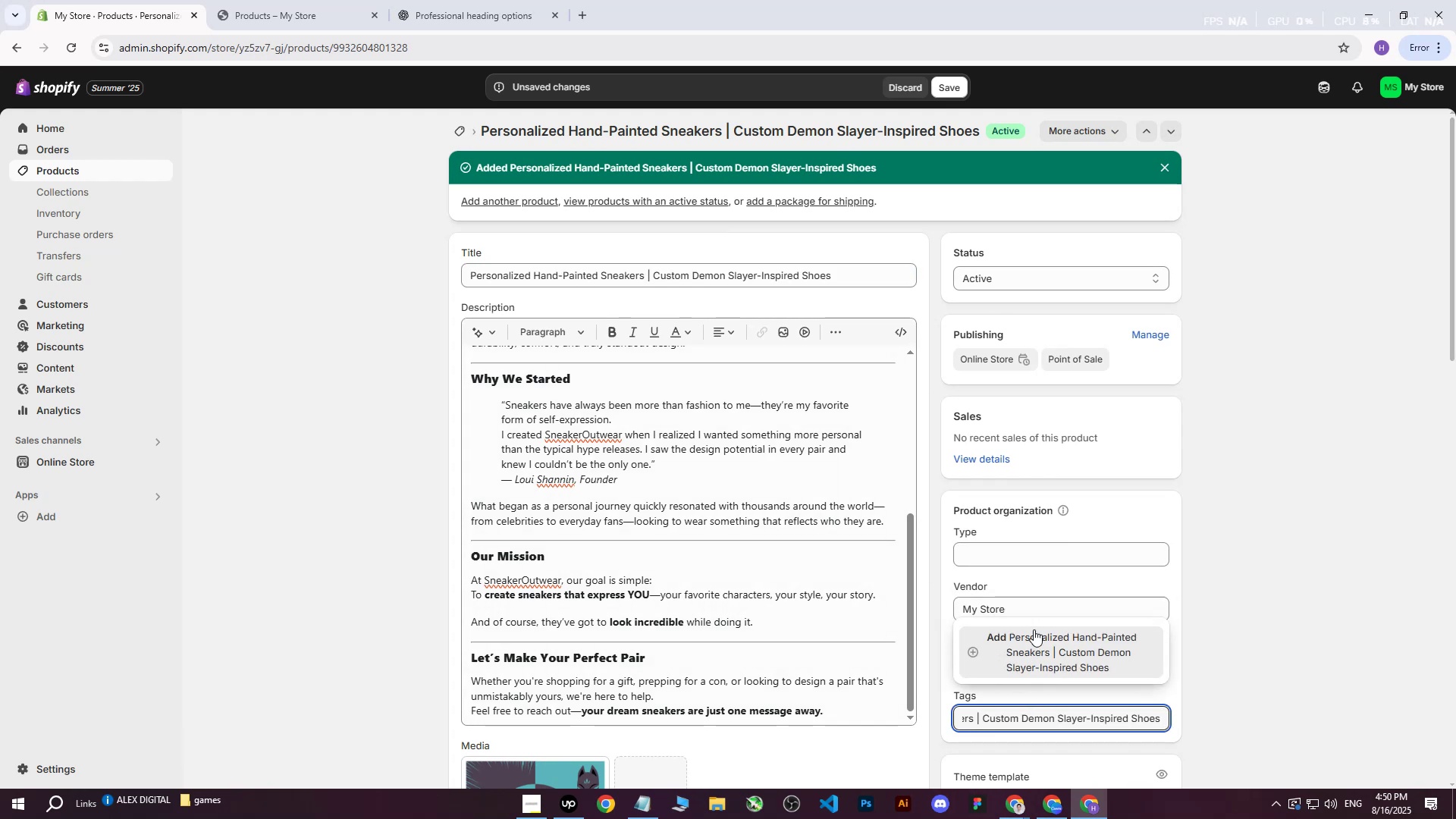 
left_click([1031, 641])
 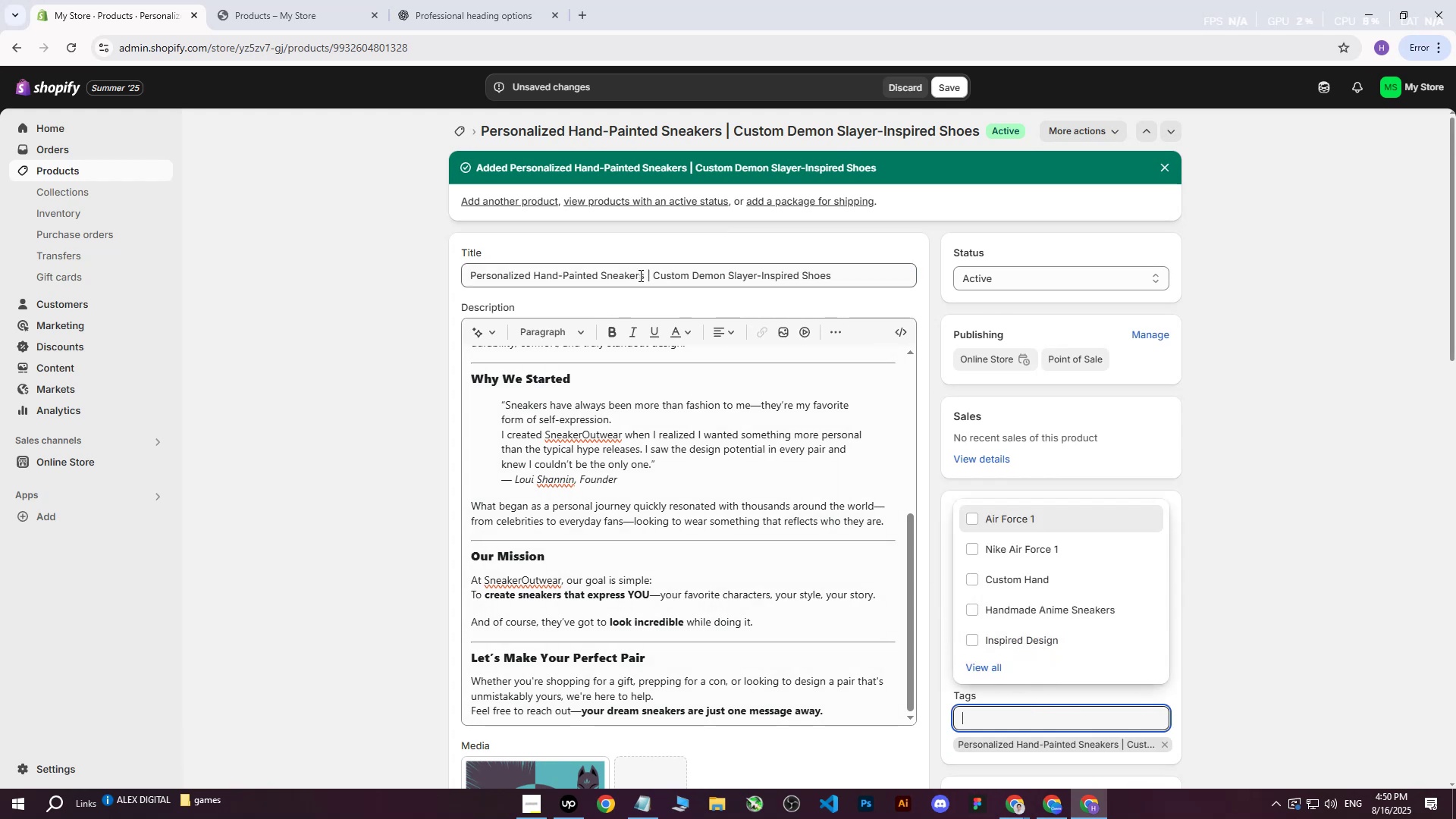 
left_click_drag(start_coordinate=[642, 275], to_coordinate=[466, 278])
 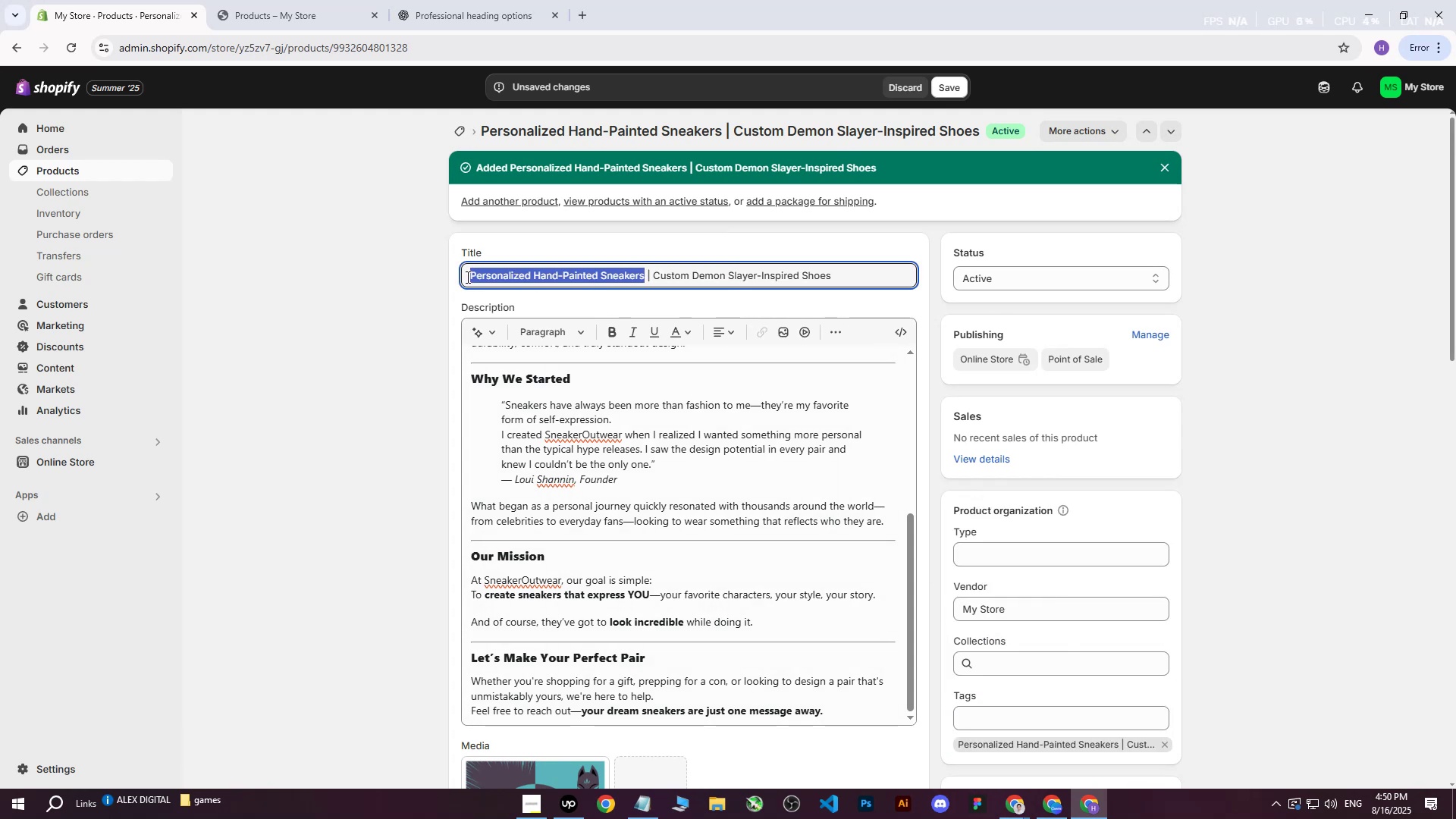 
key(Control+ControlLeft)
 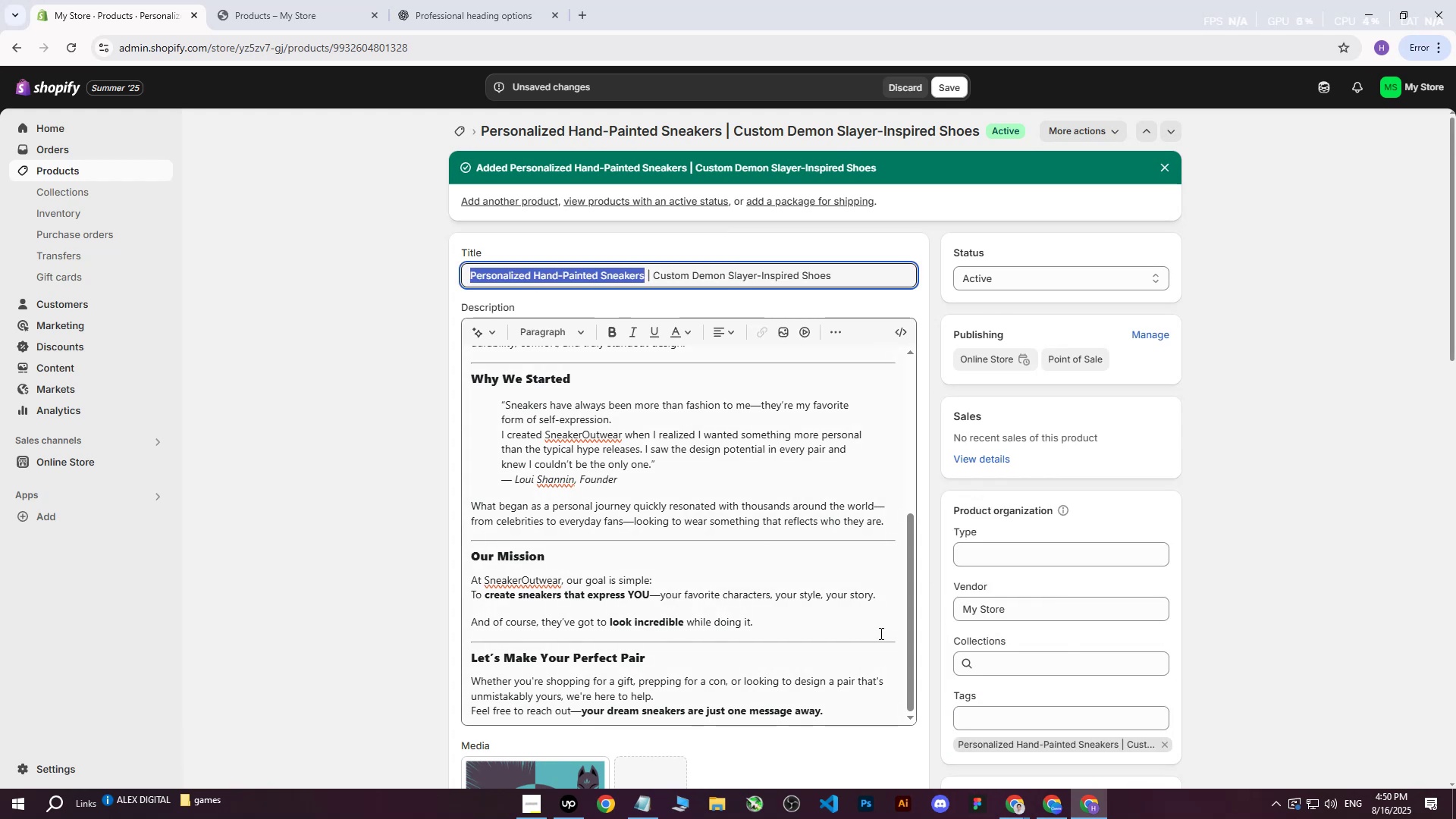 
key(Control+C)
 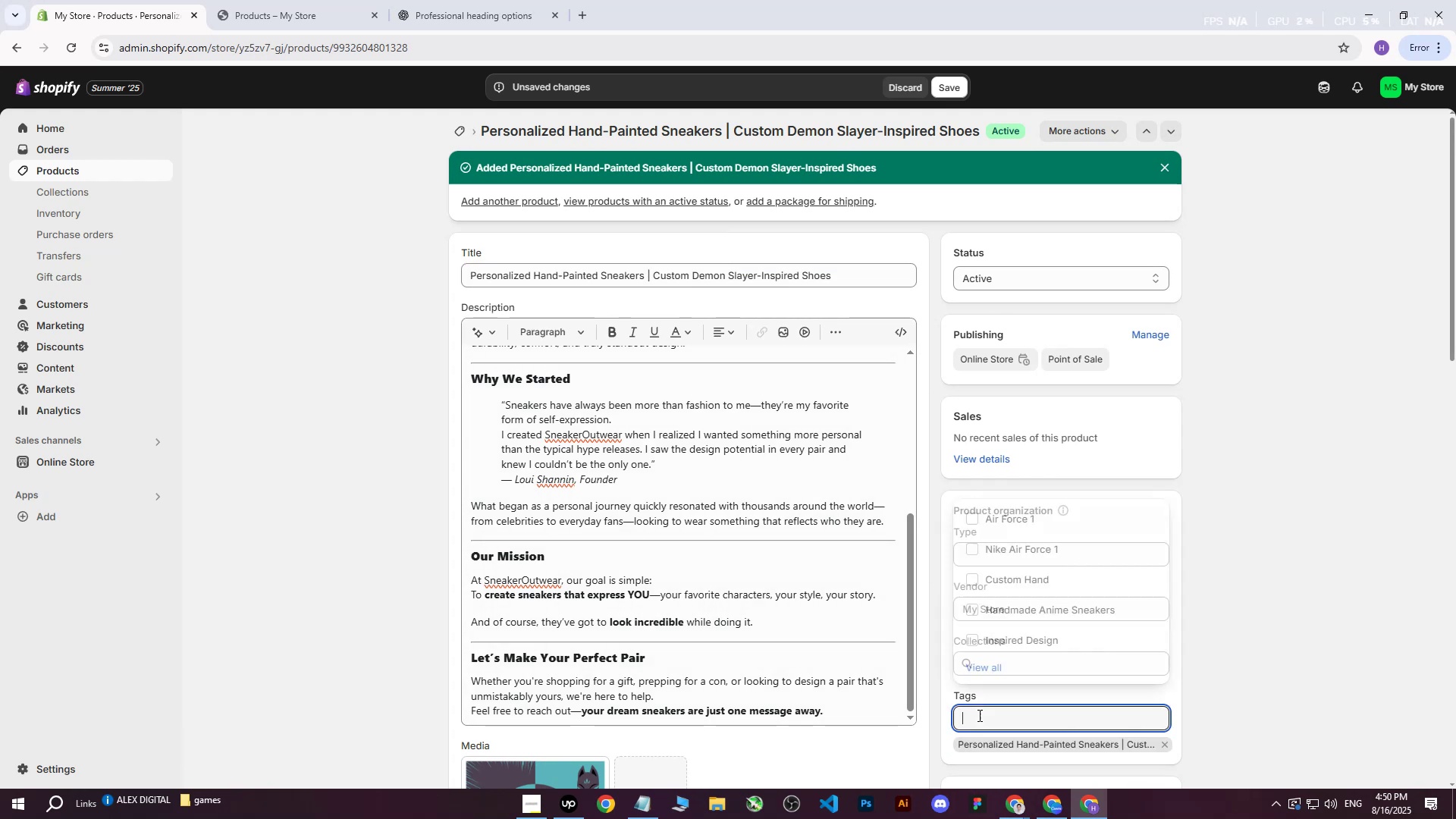 
key(Control+ControlLeft)
 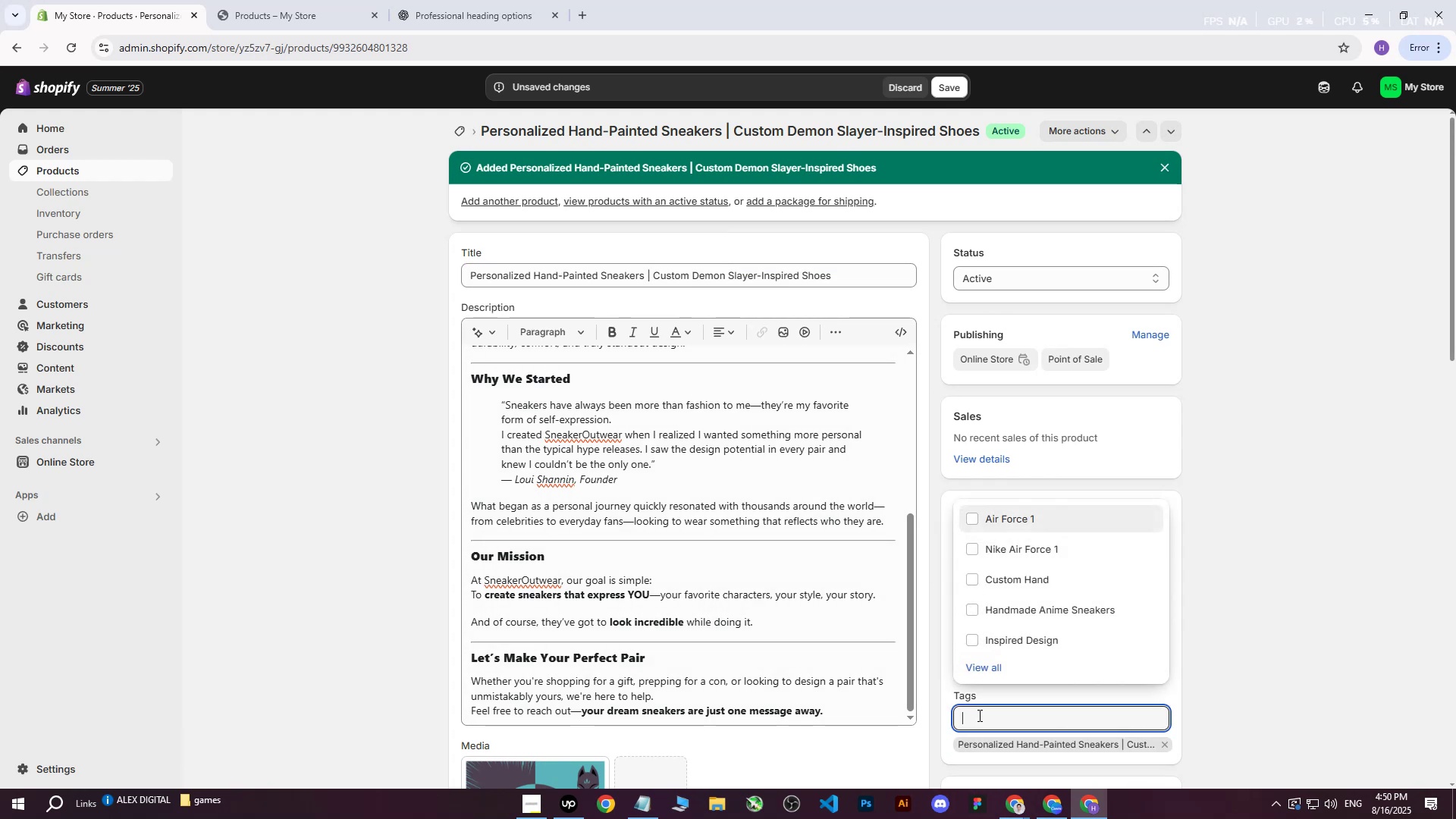 
key(Control+V)
 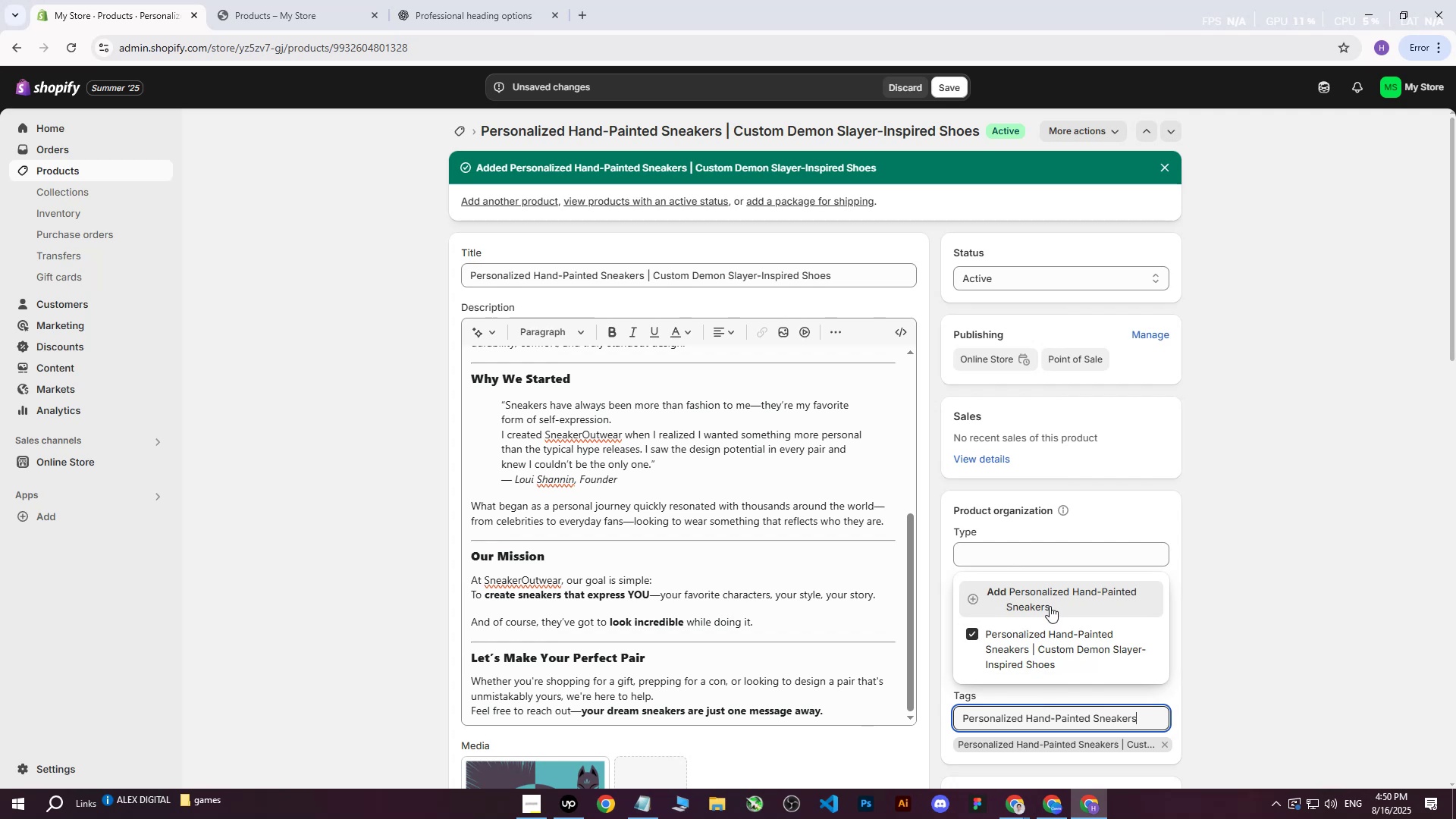 
left_click([1047, 587])
 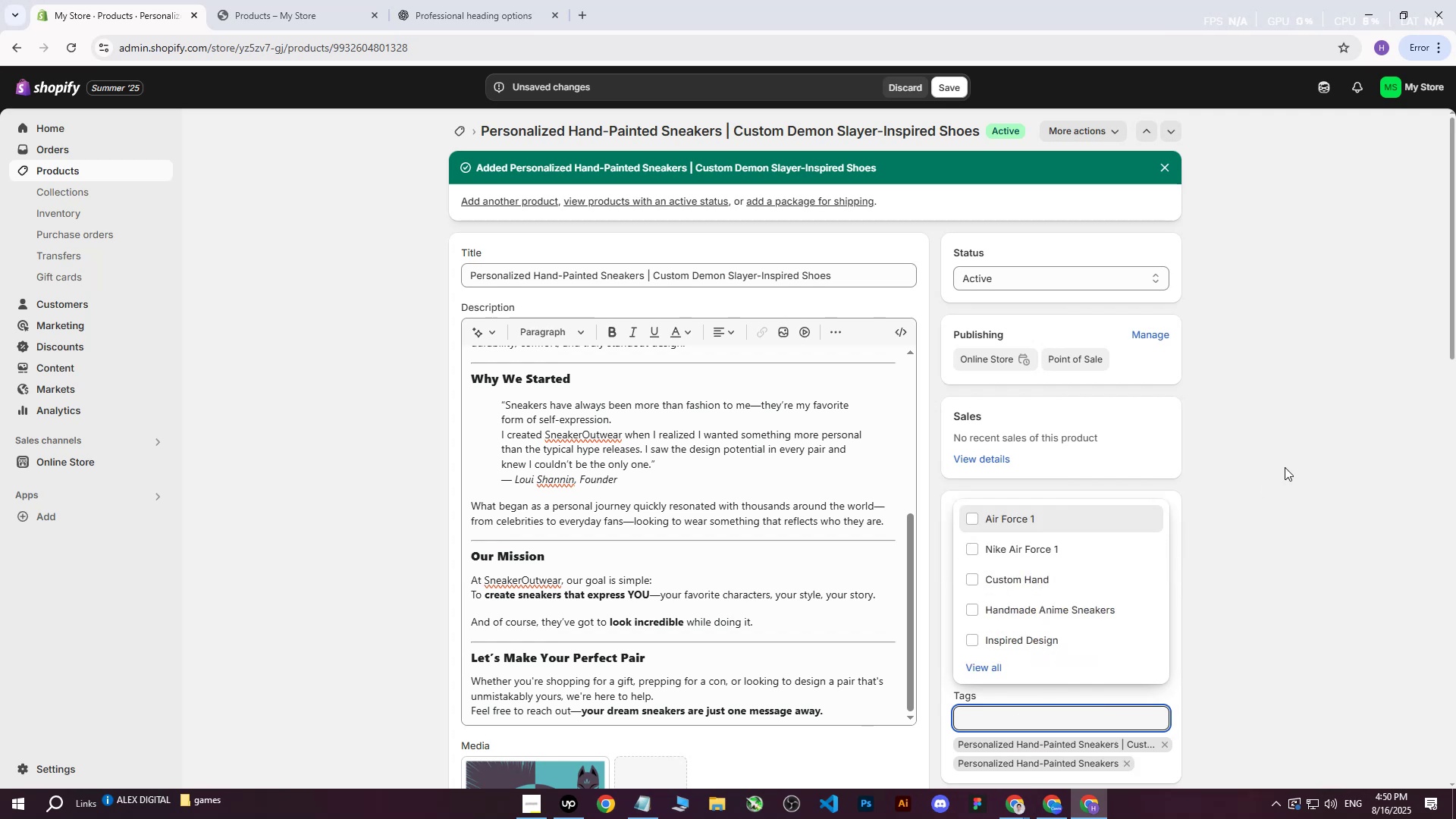 
left_click([1296, 455])
 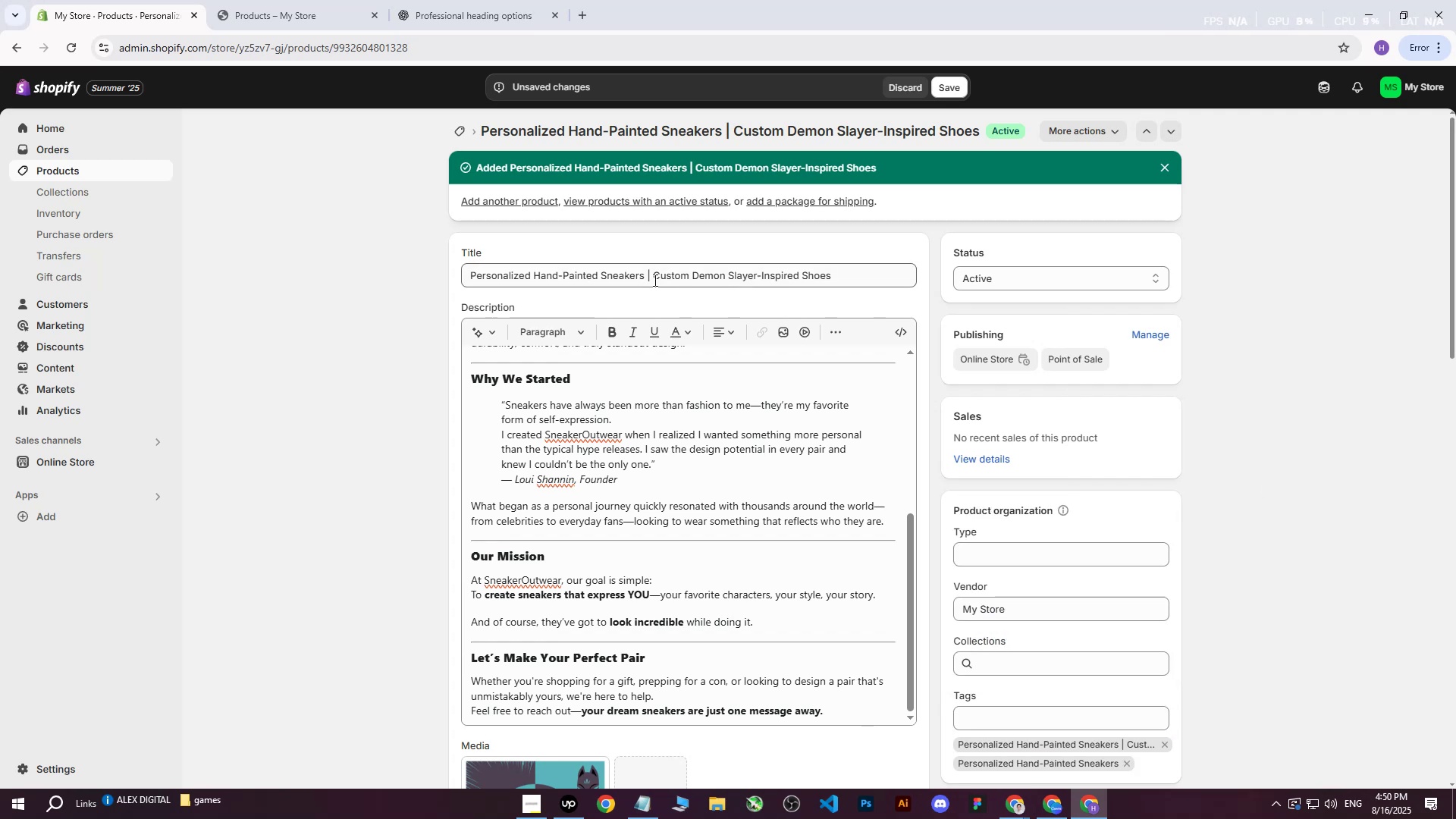 
left_click_drag(start_coordinate=[654, 278], to_coordinate=[884, 271])
 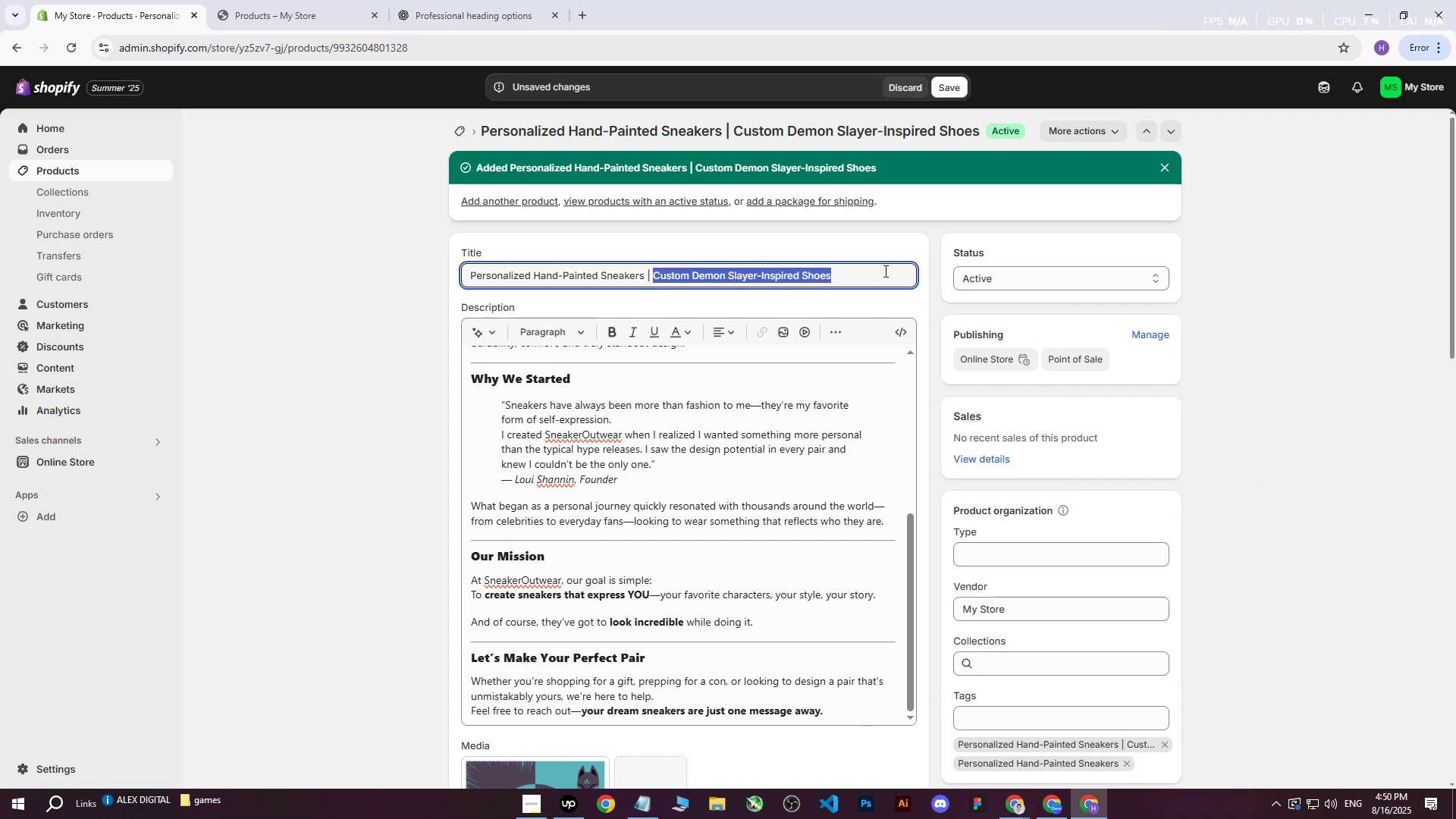 
key(Control+ControlLeft)
 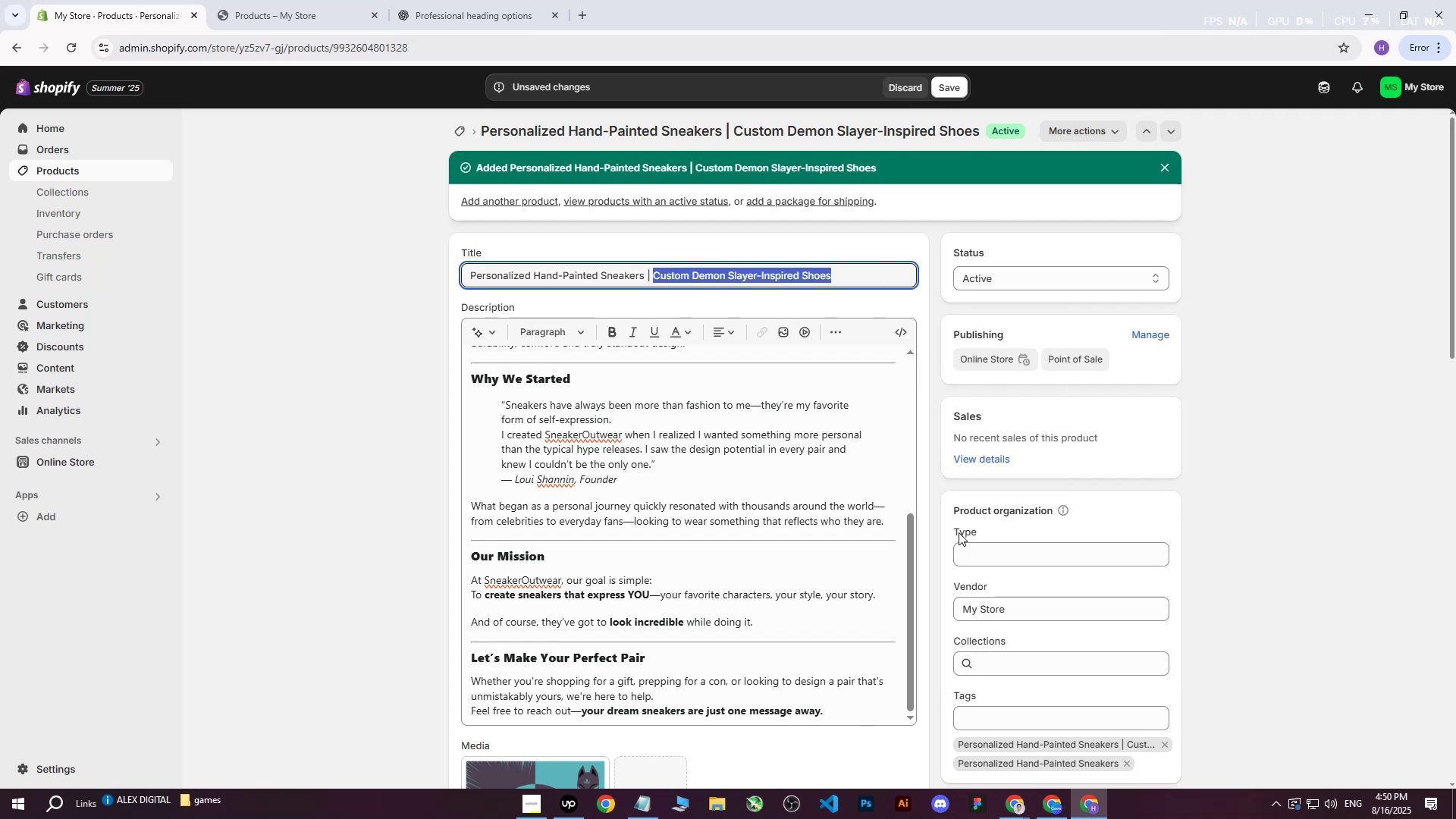 
key(Control+C)
 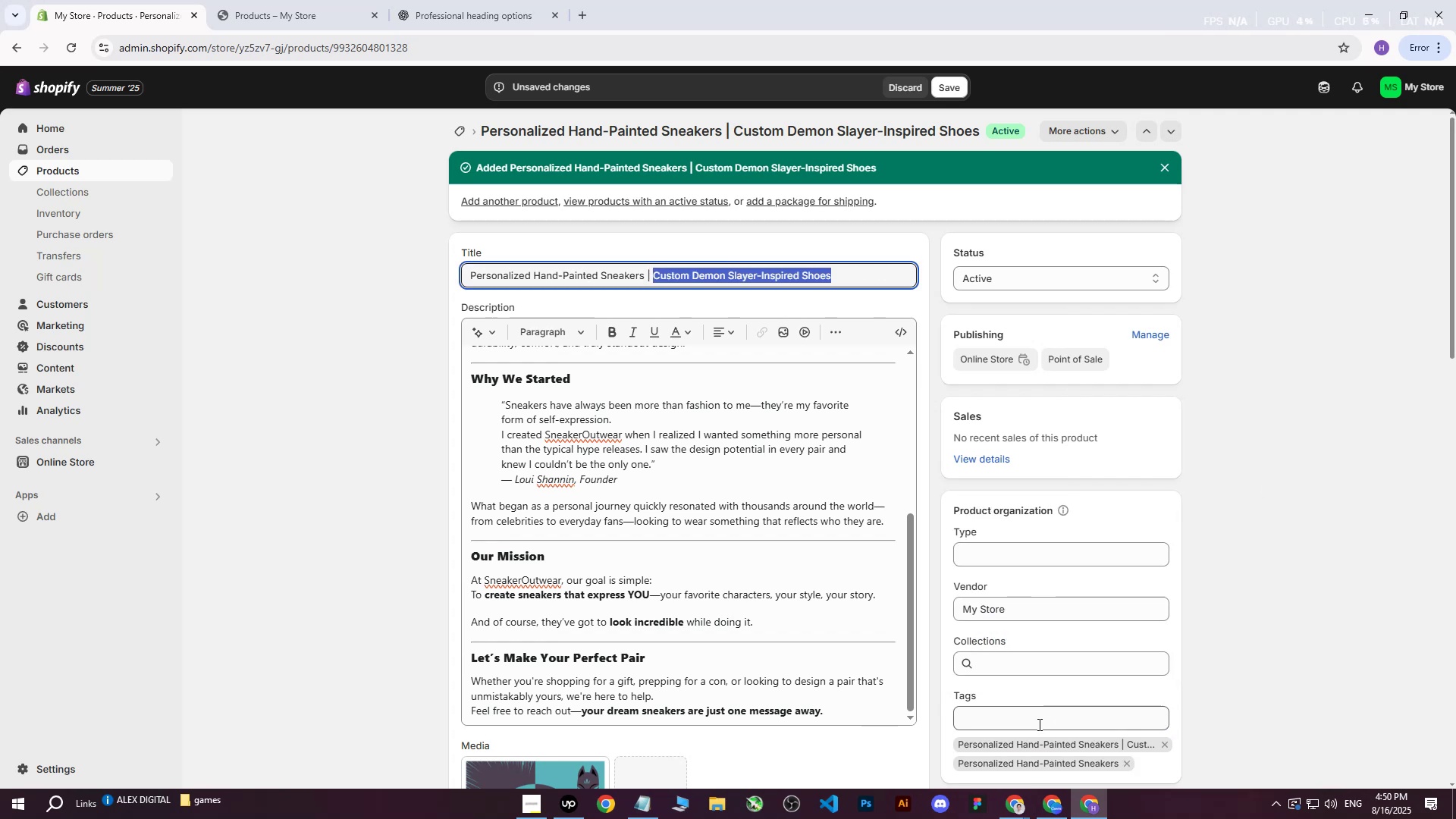 
left_click([1038, 724])
 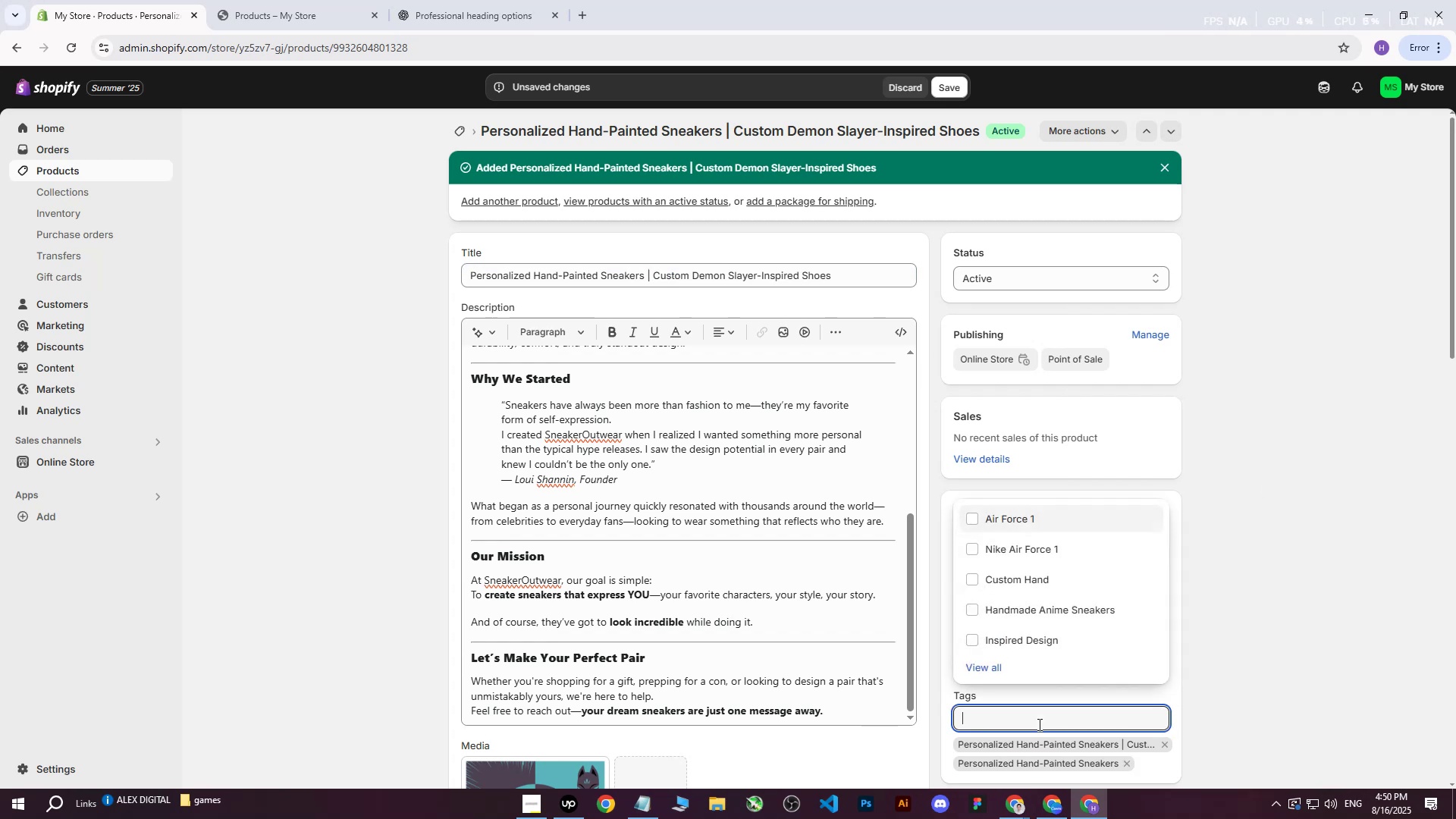 
key(Control+ControlLeft)
 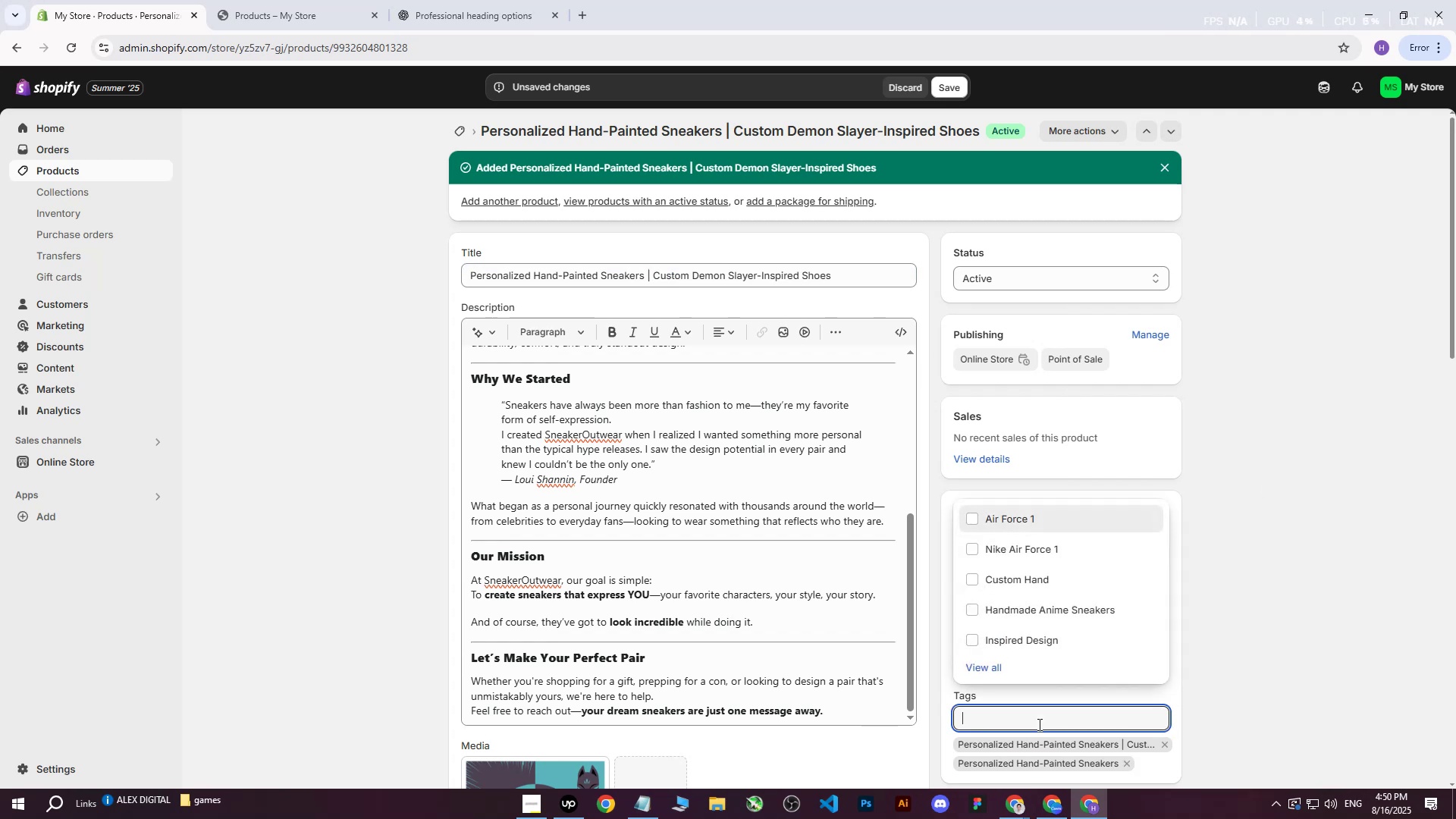 
key(Control+V)
 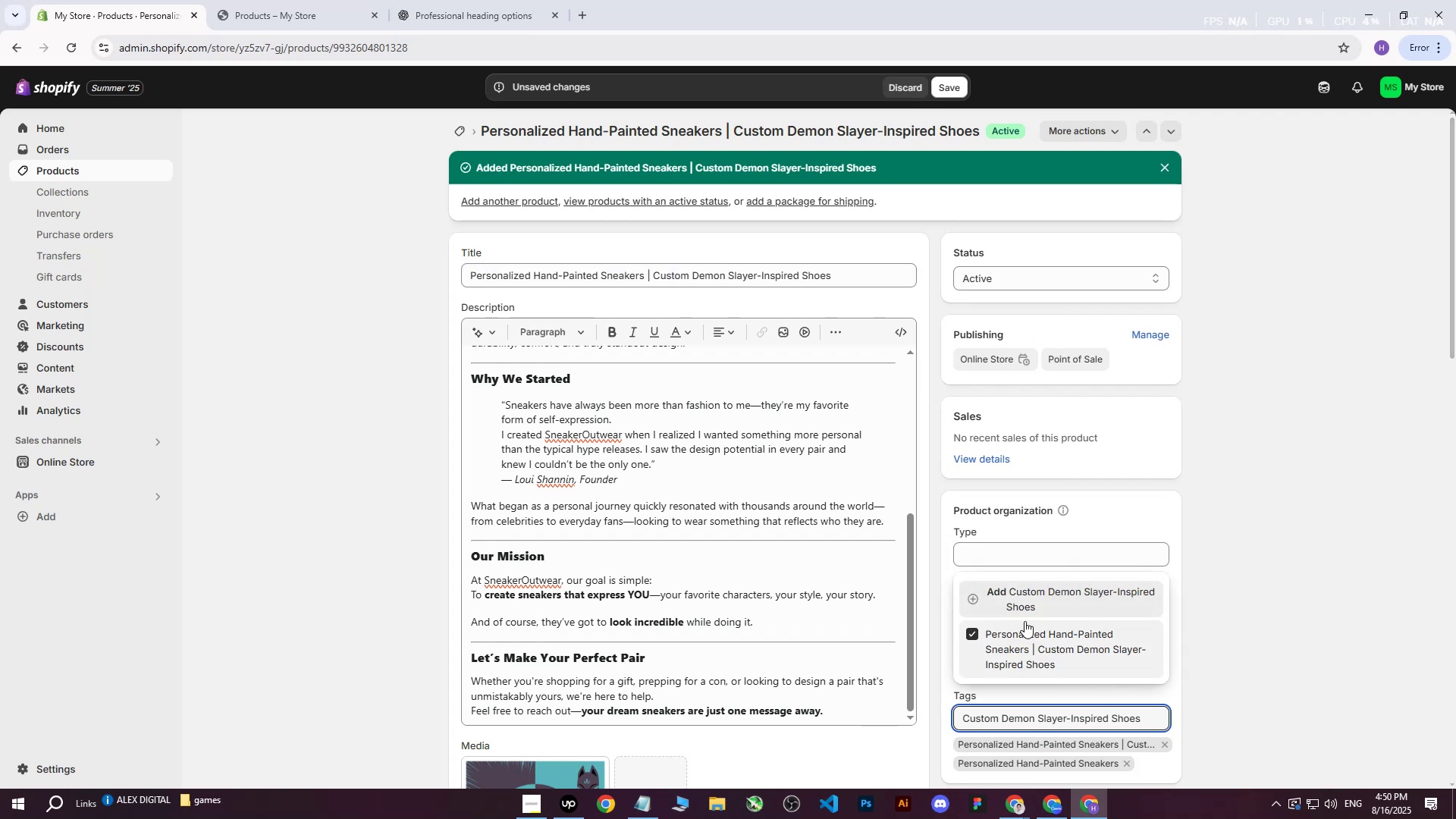 
left_click([1024, 596])
 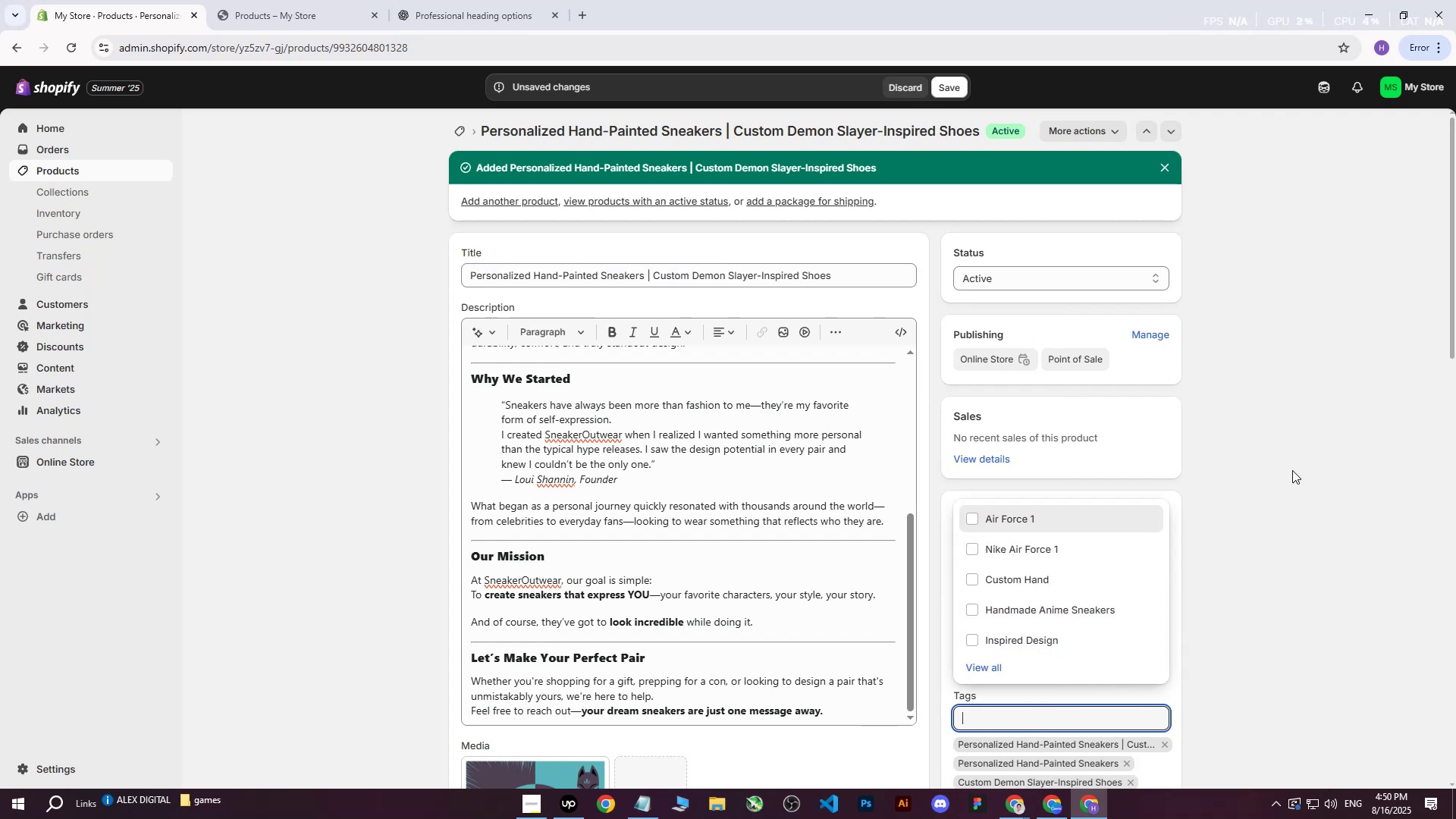 
left_click([1293, 469])
 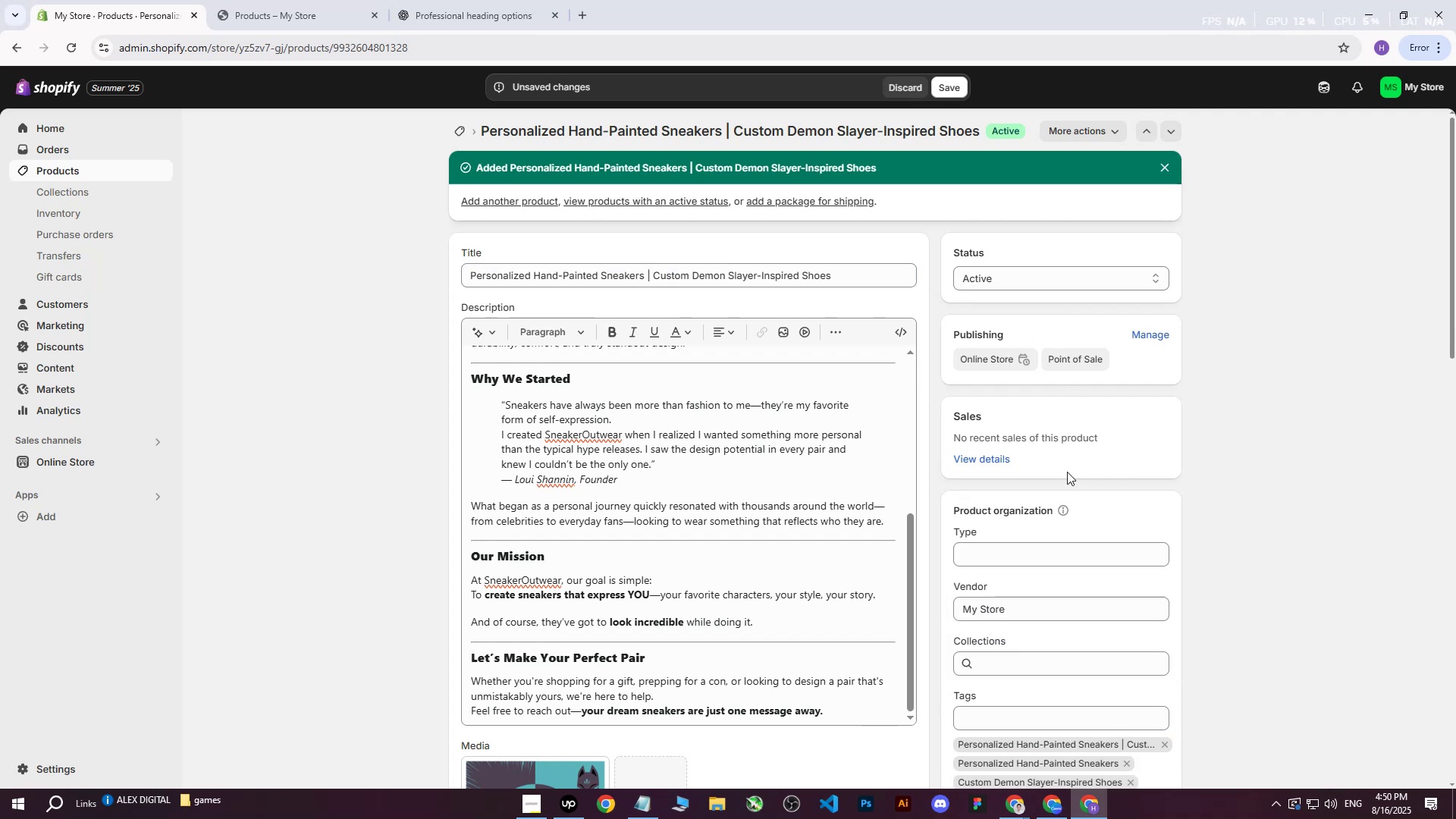 
scroll: coordinate [760, 497], scroll_direction: down, amount: 16.0
 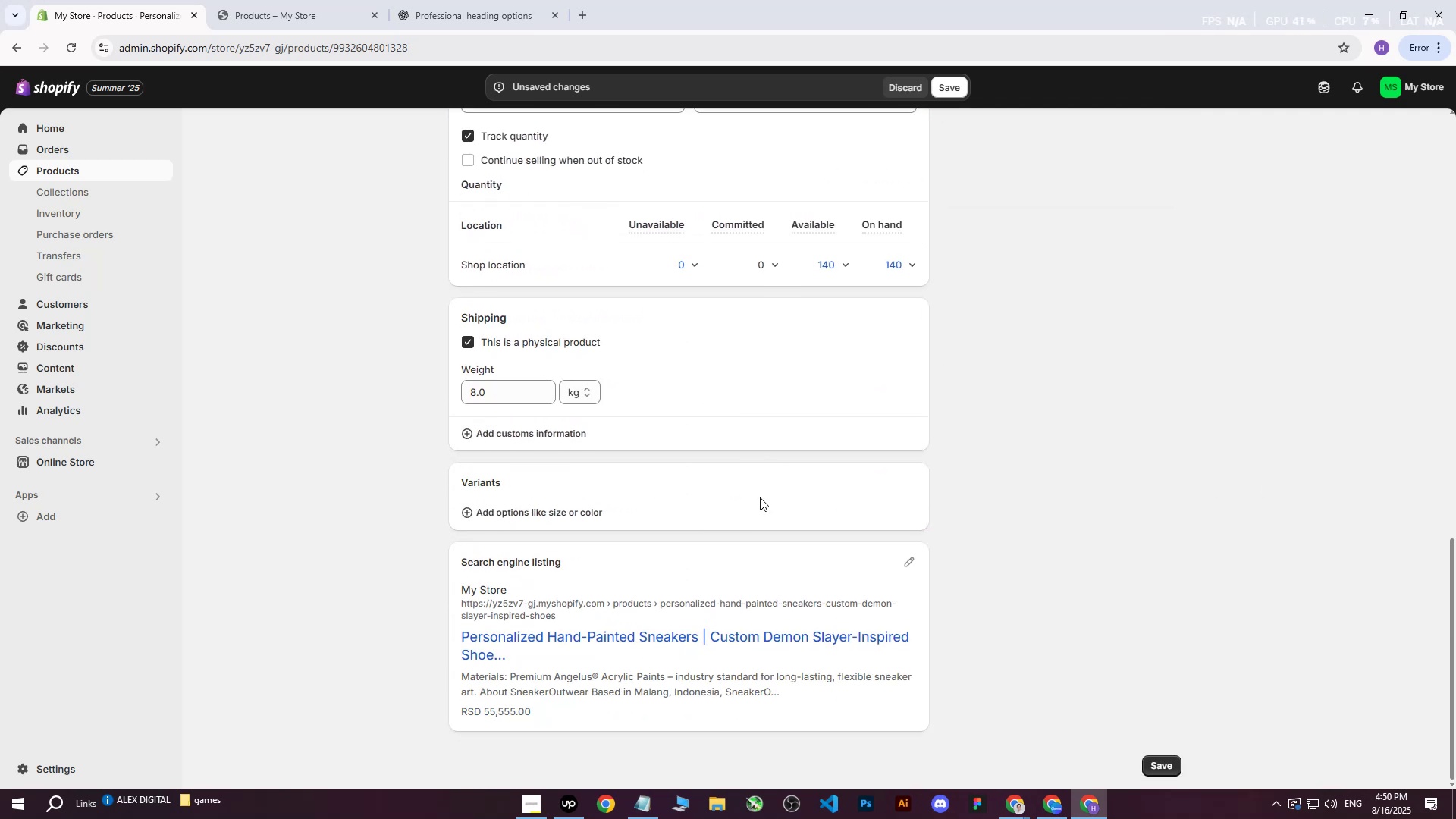 
scroll: coordinate [805, 516], scroll_direction: up, amount: 20.0
 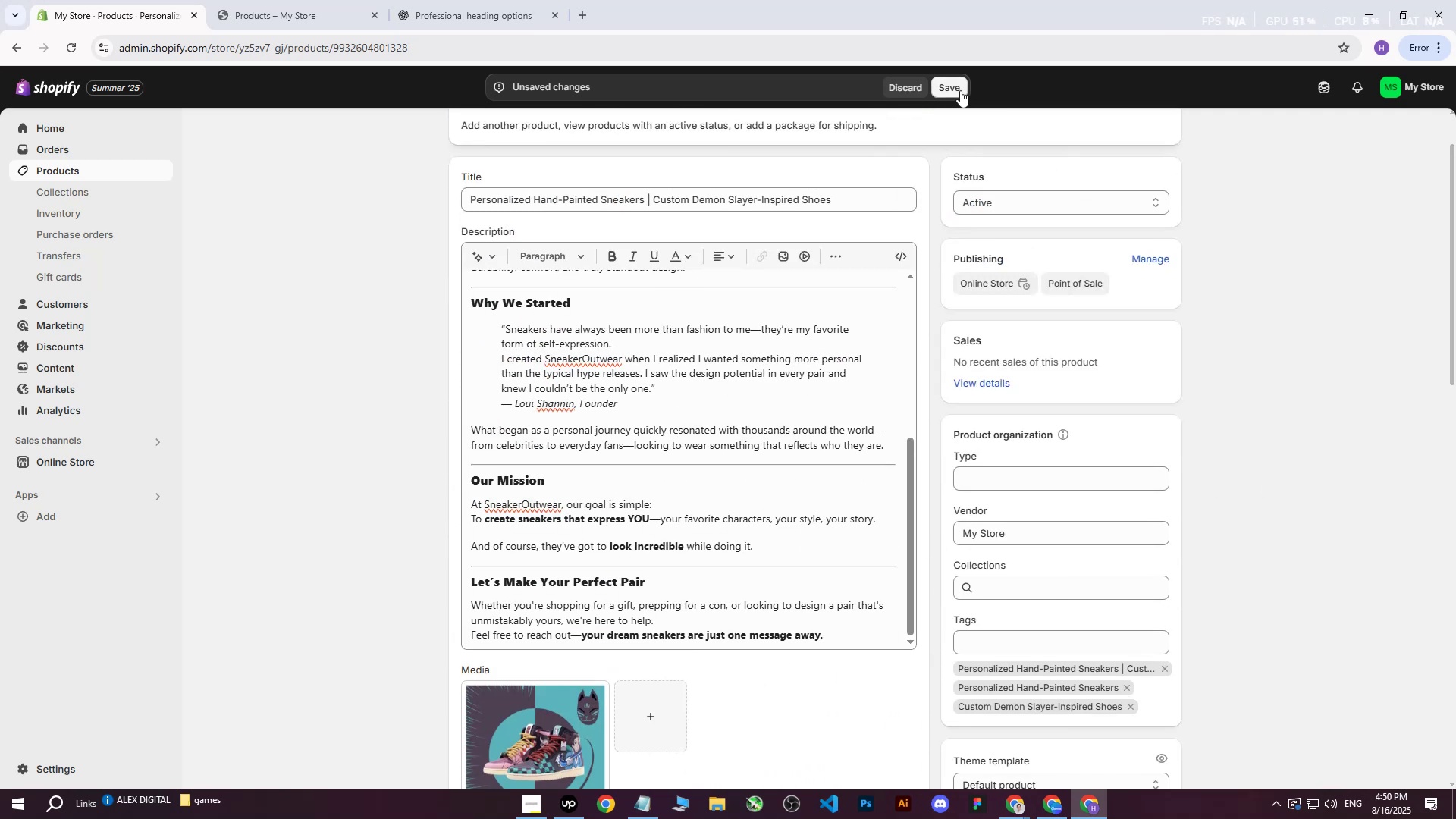 
left_click([960, 89])
 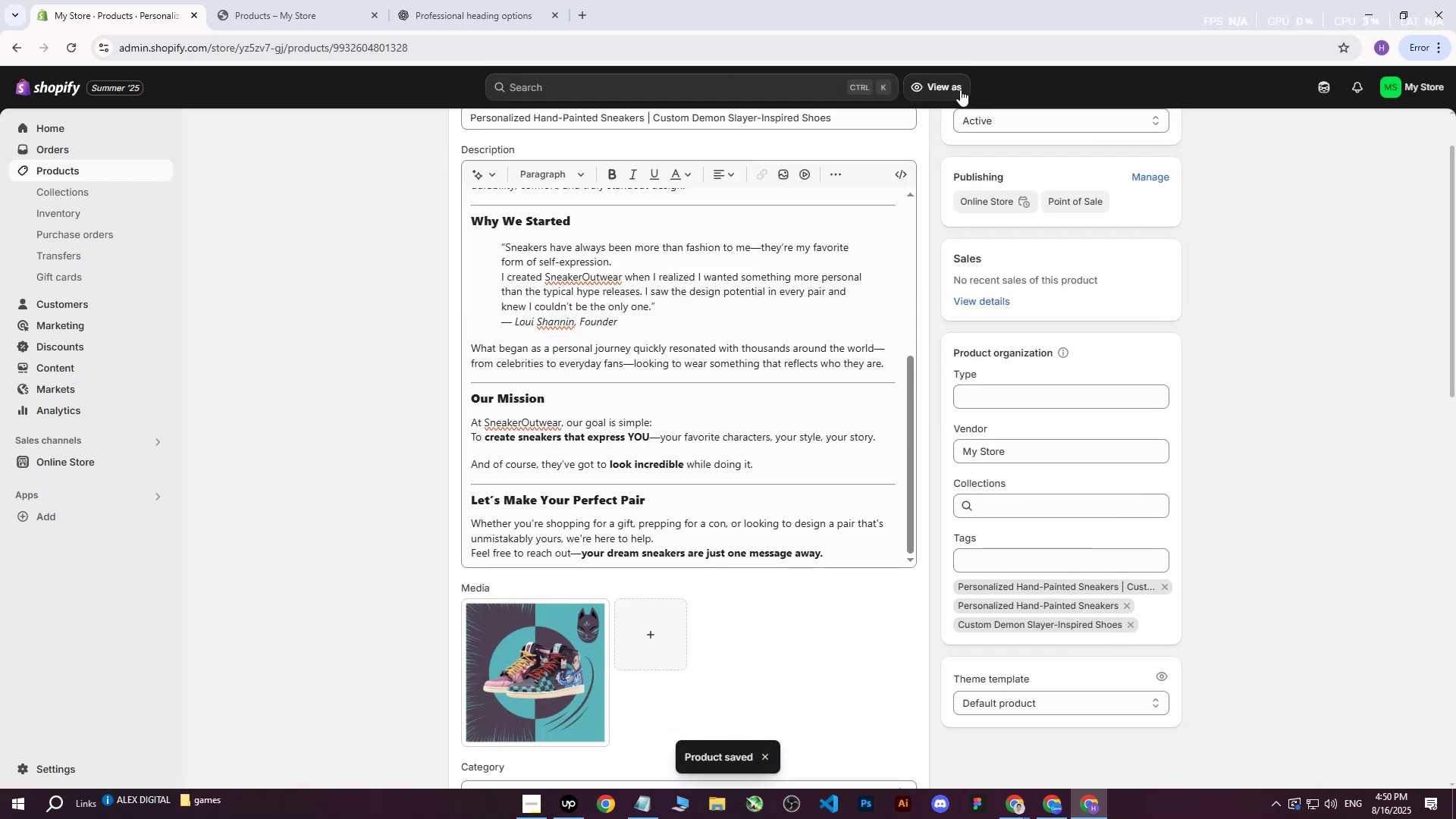 
wait(6.97)
 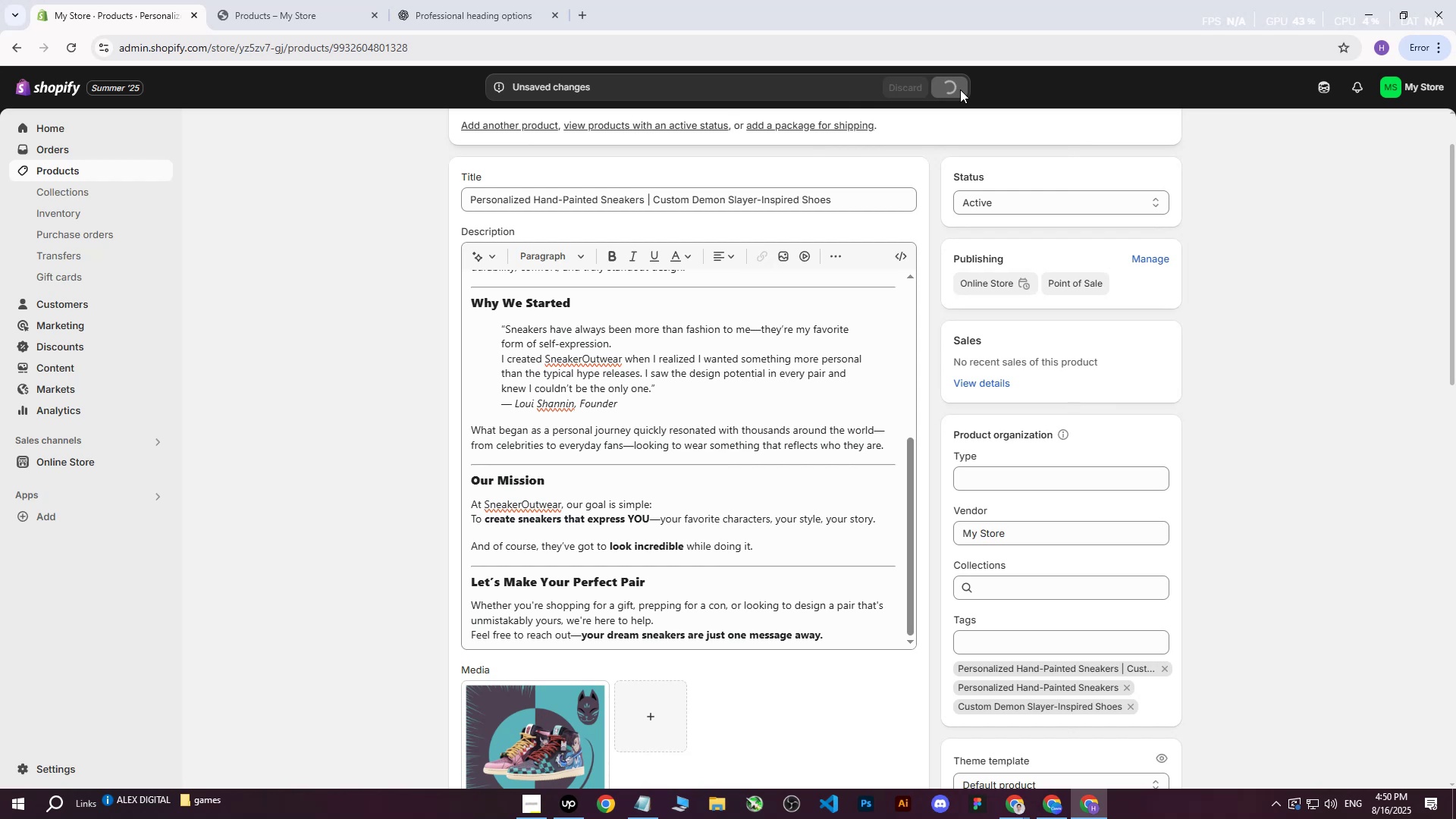 
left_click([87, 170])
 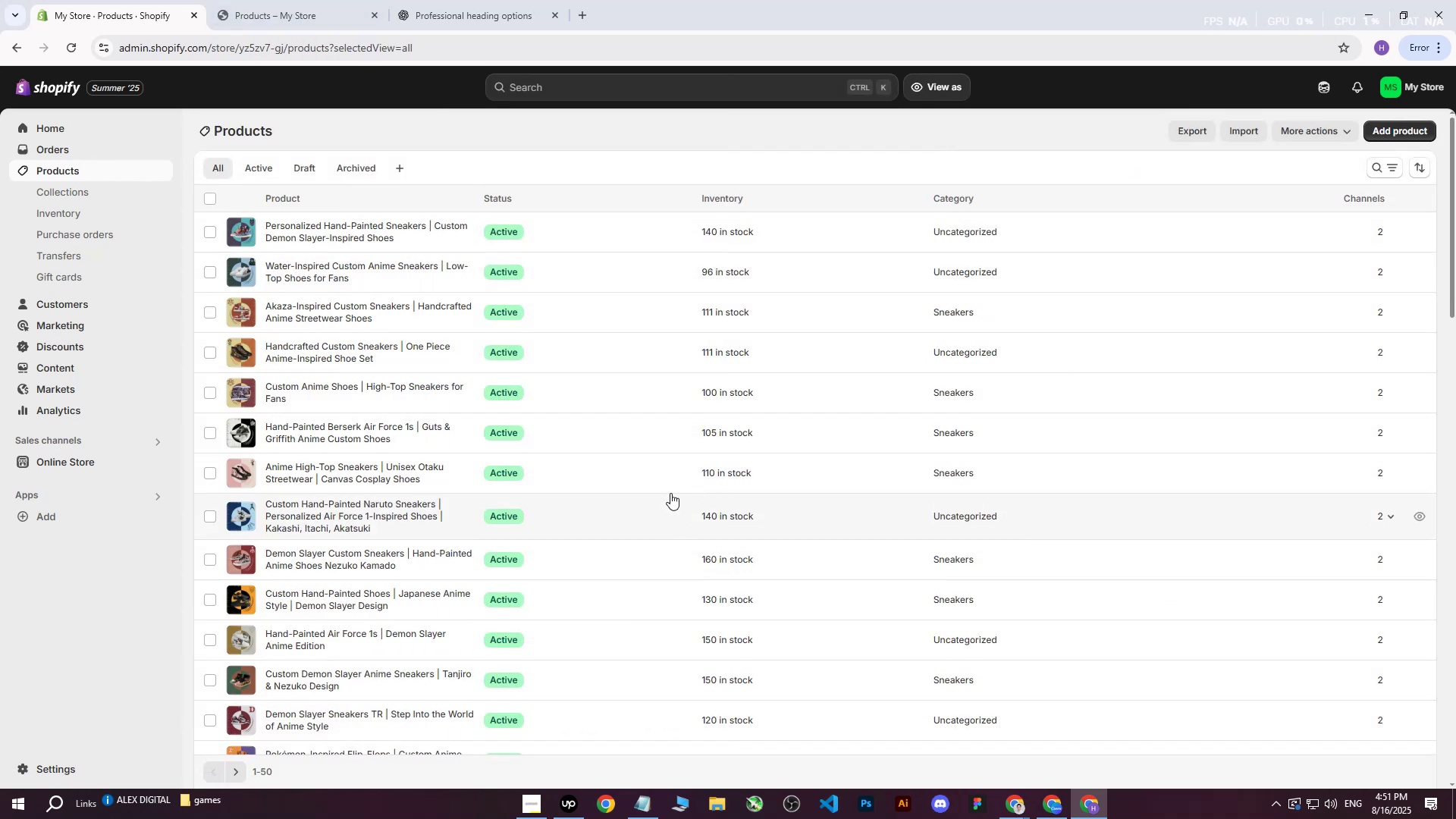 
wait(9.07)
 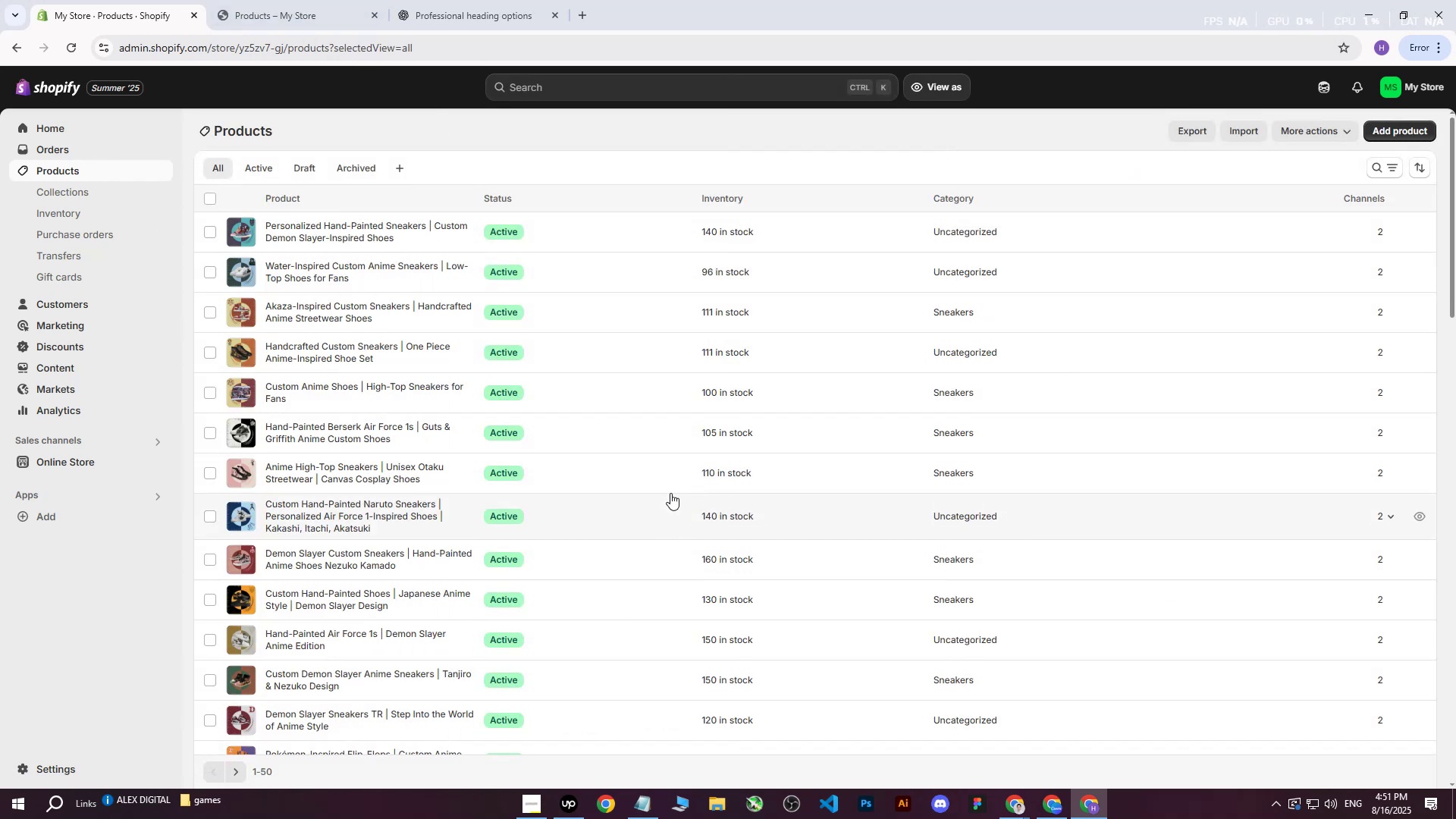 
double_click([956, 737])
 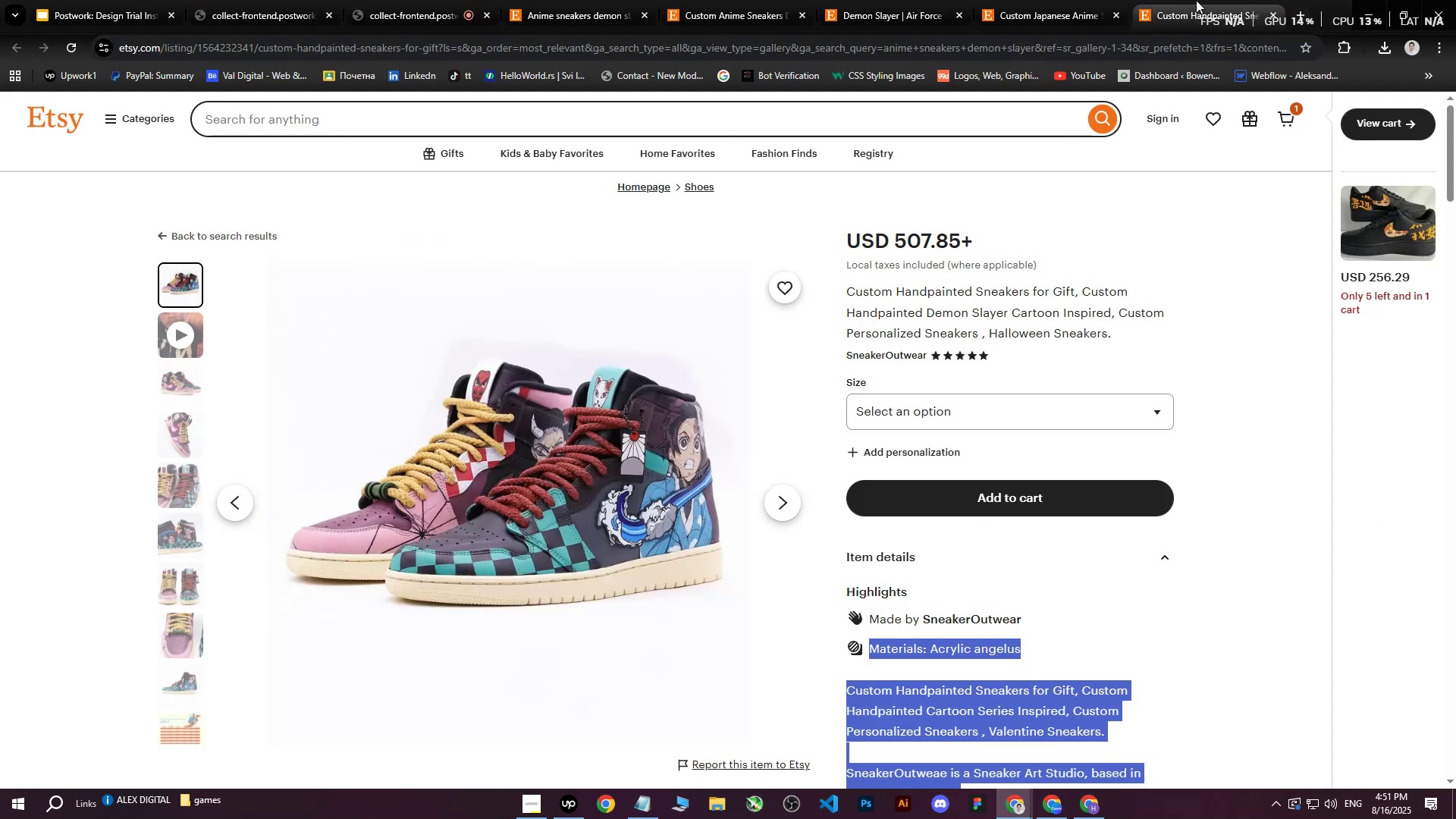 
left_click([1216, 0])
 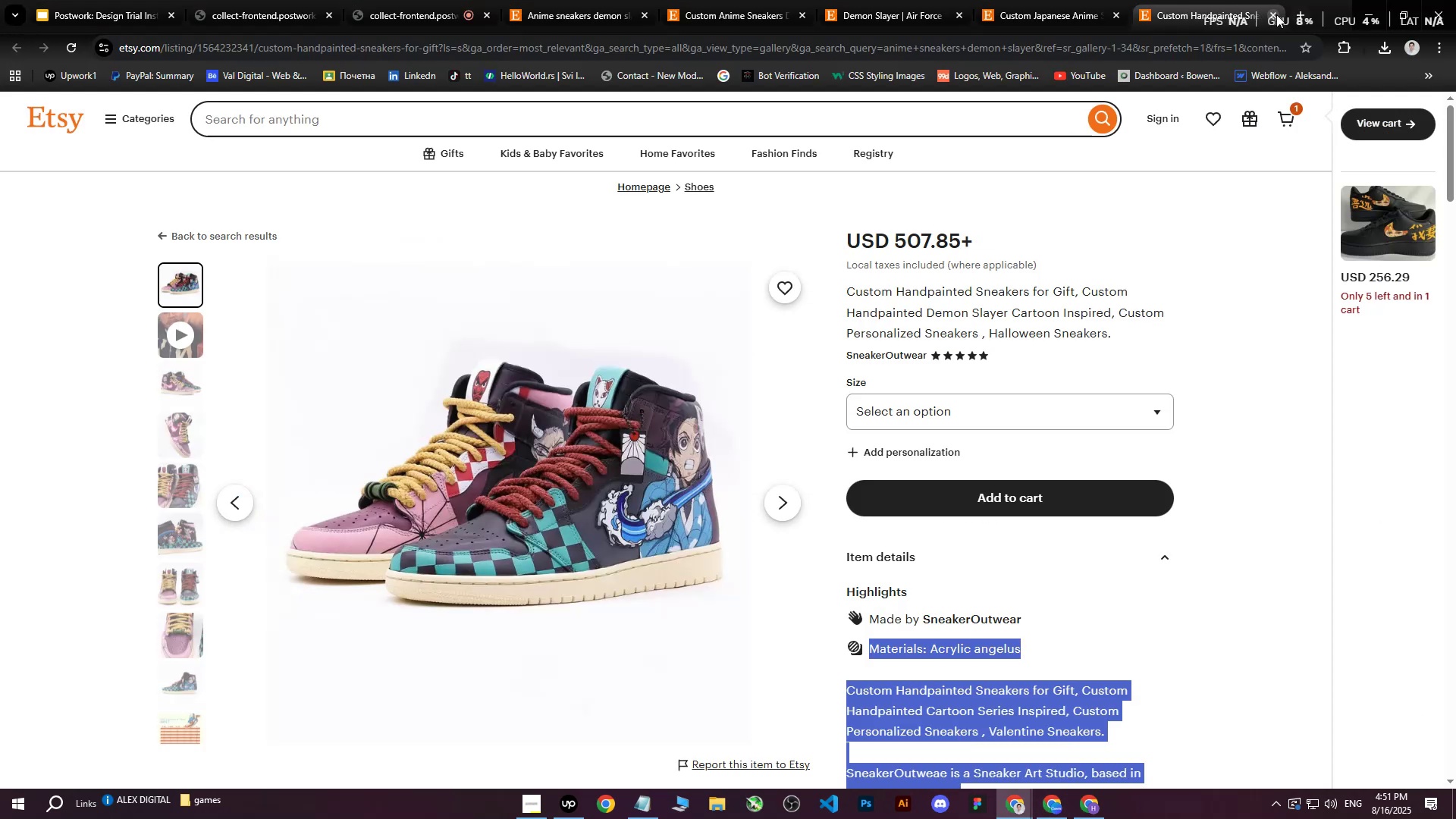 
left_click([1276, 14])
 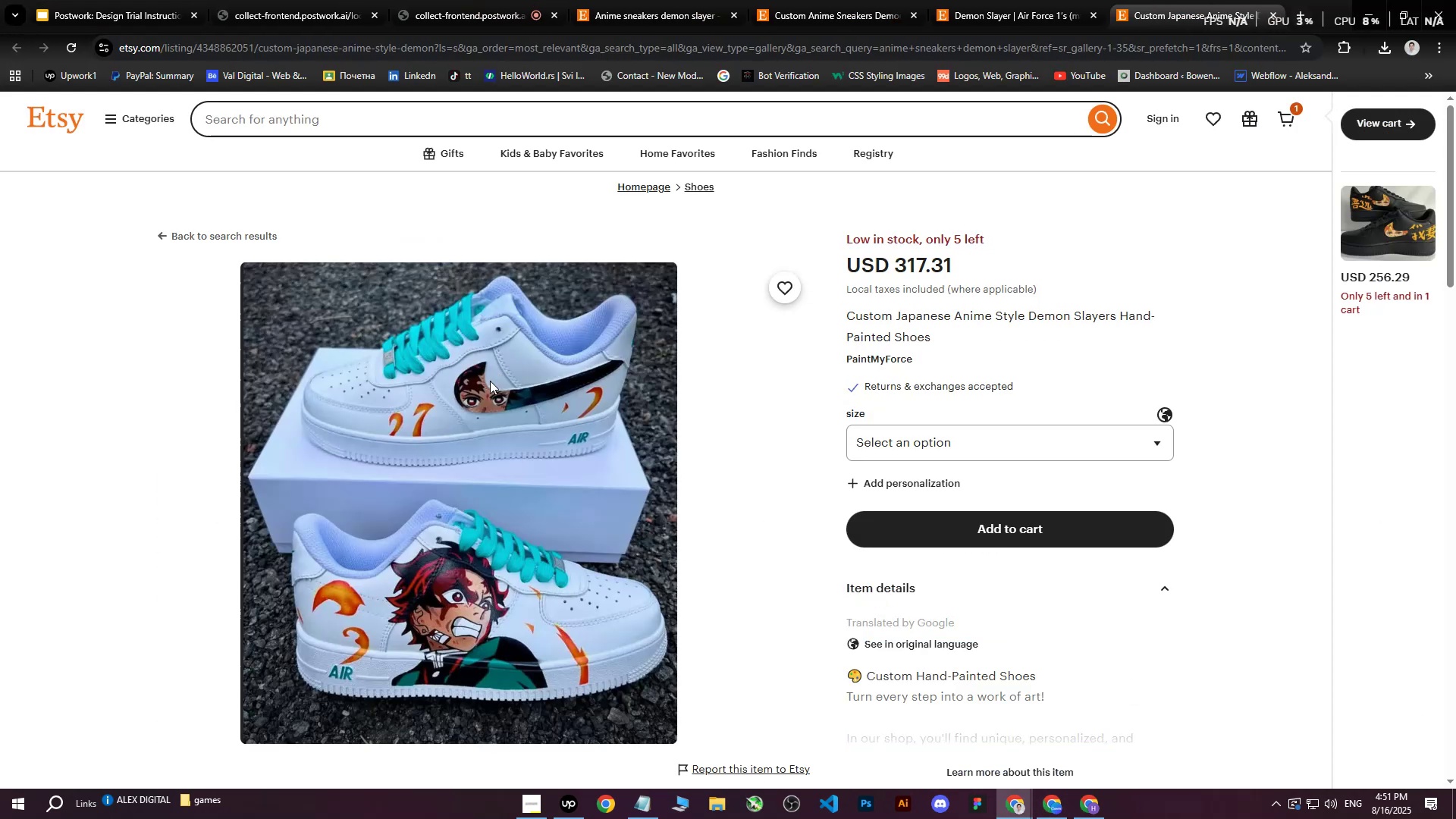 
right_click([490, 381])
 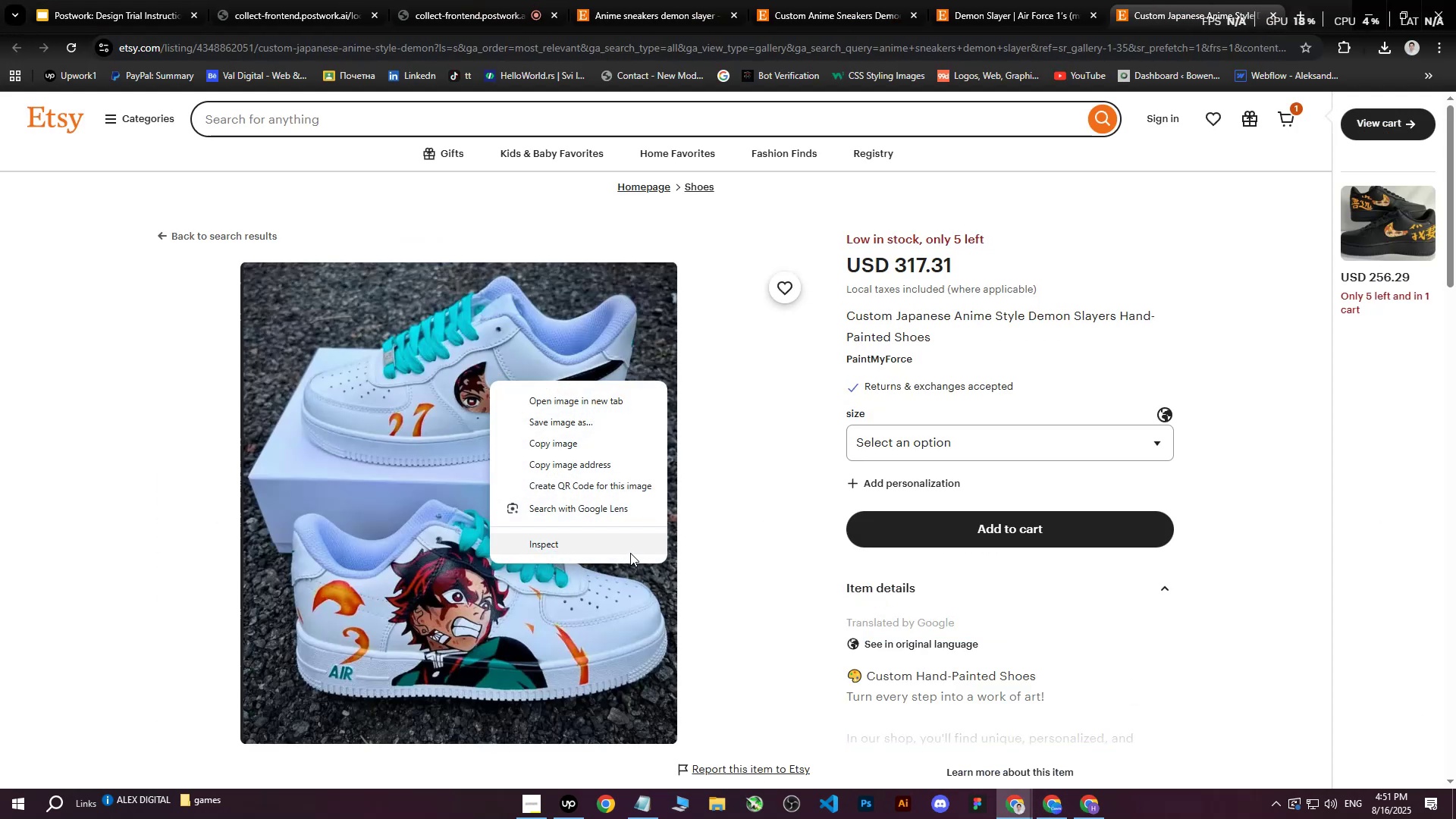 
left_click([626, 550])
 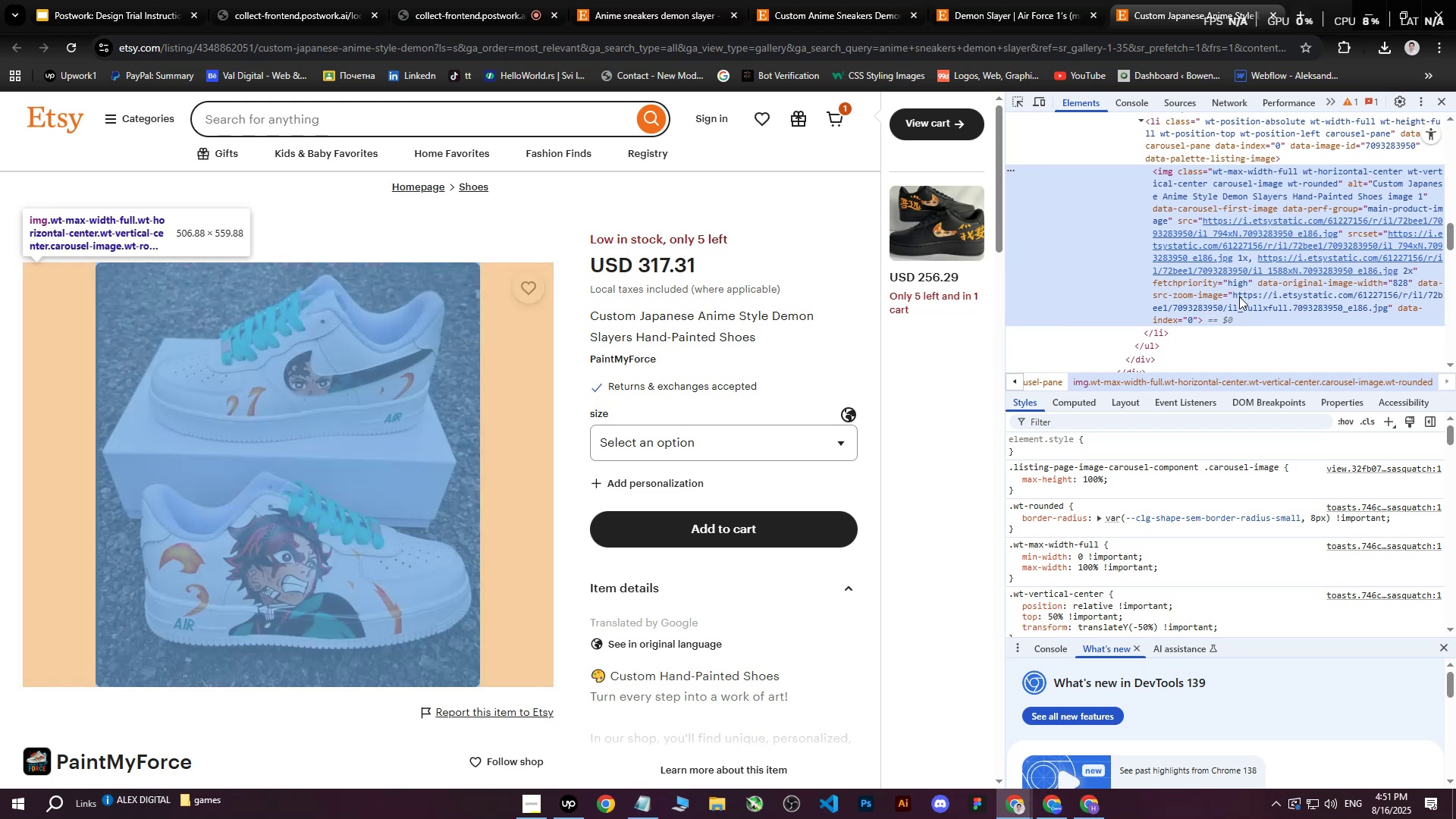 
left_click([1188, 249])
 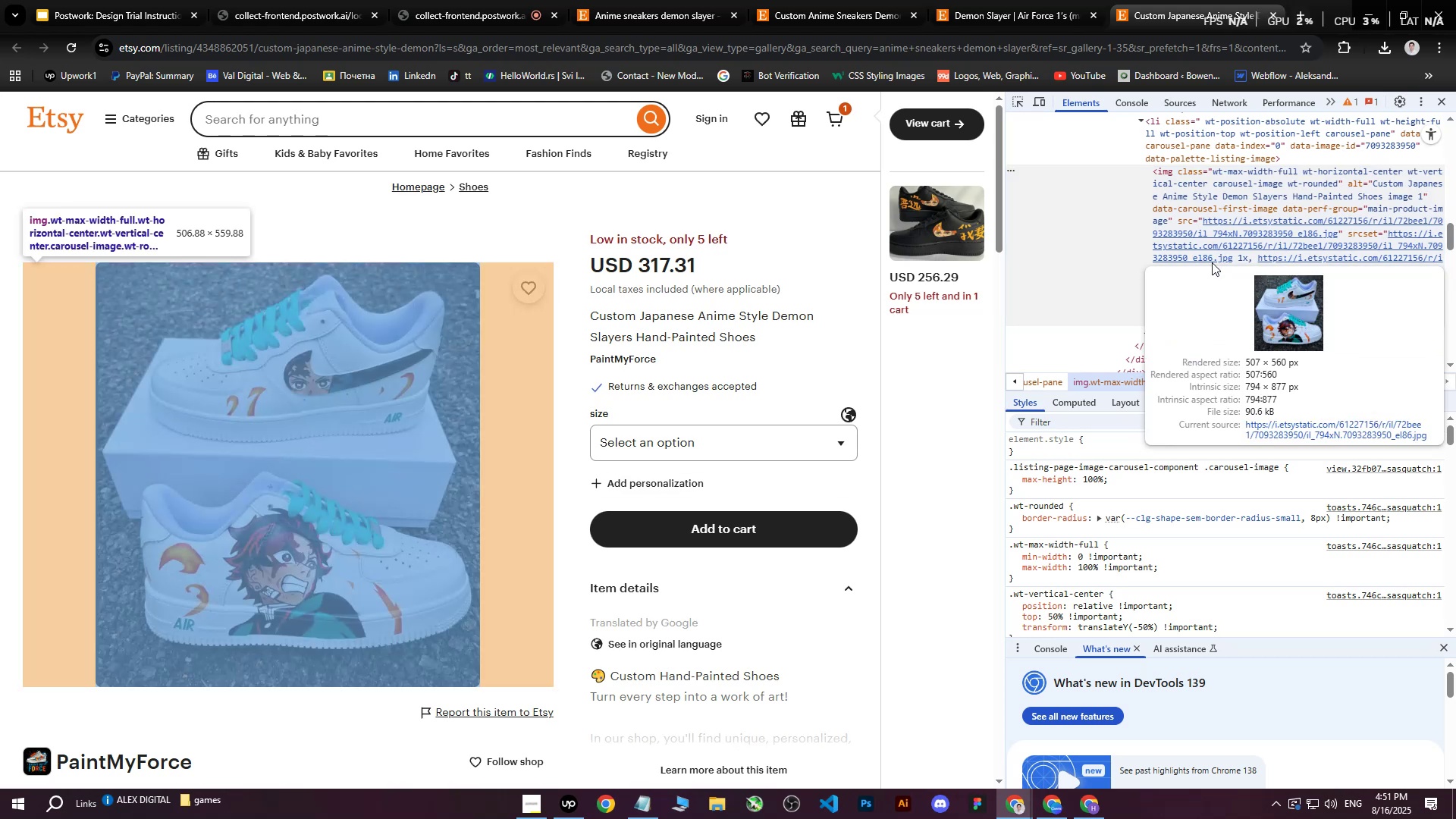 
left_click([1190, 259])
 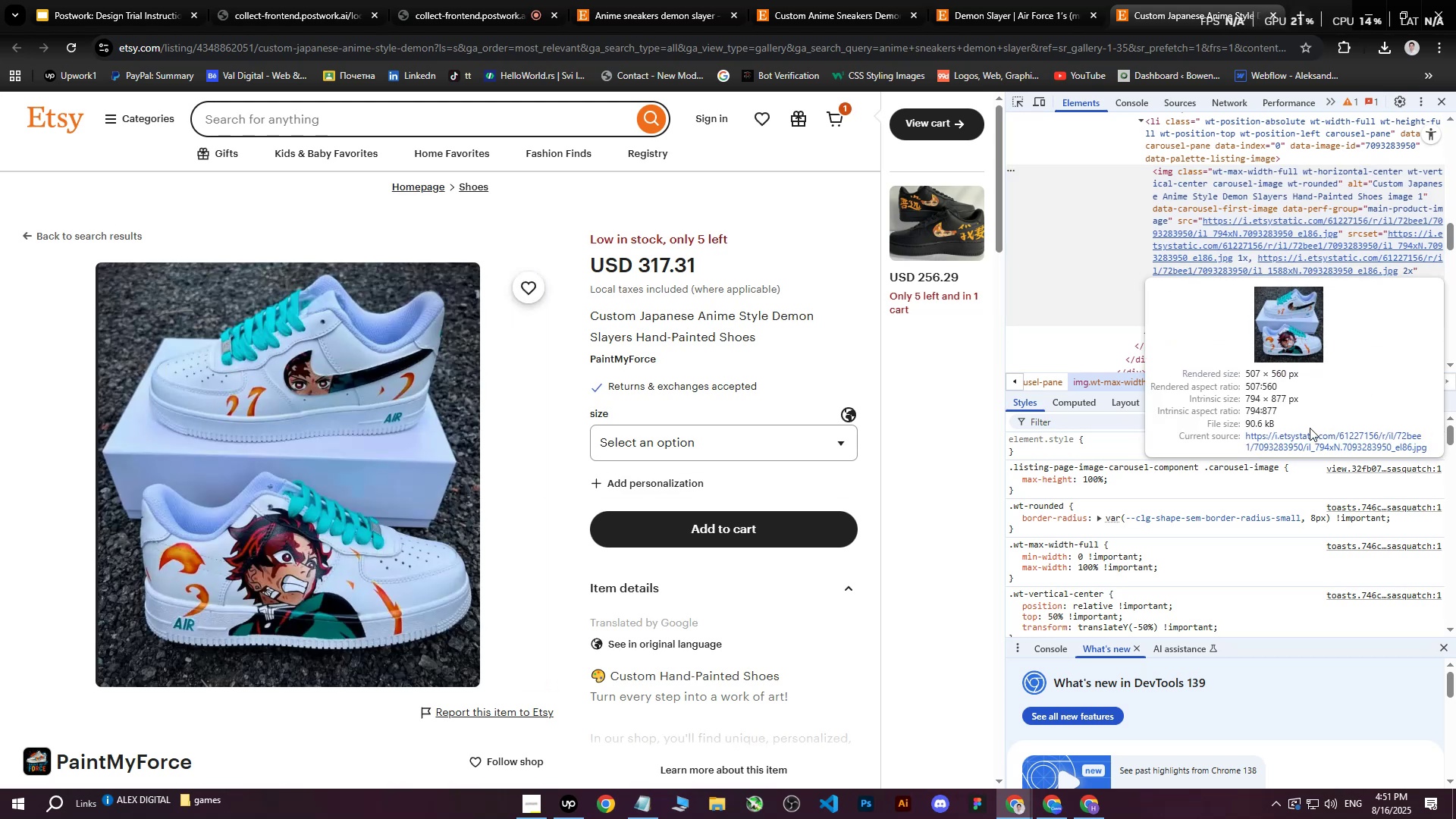 
left_click([1302, 439])
 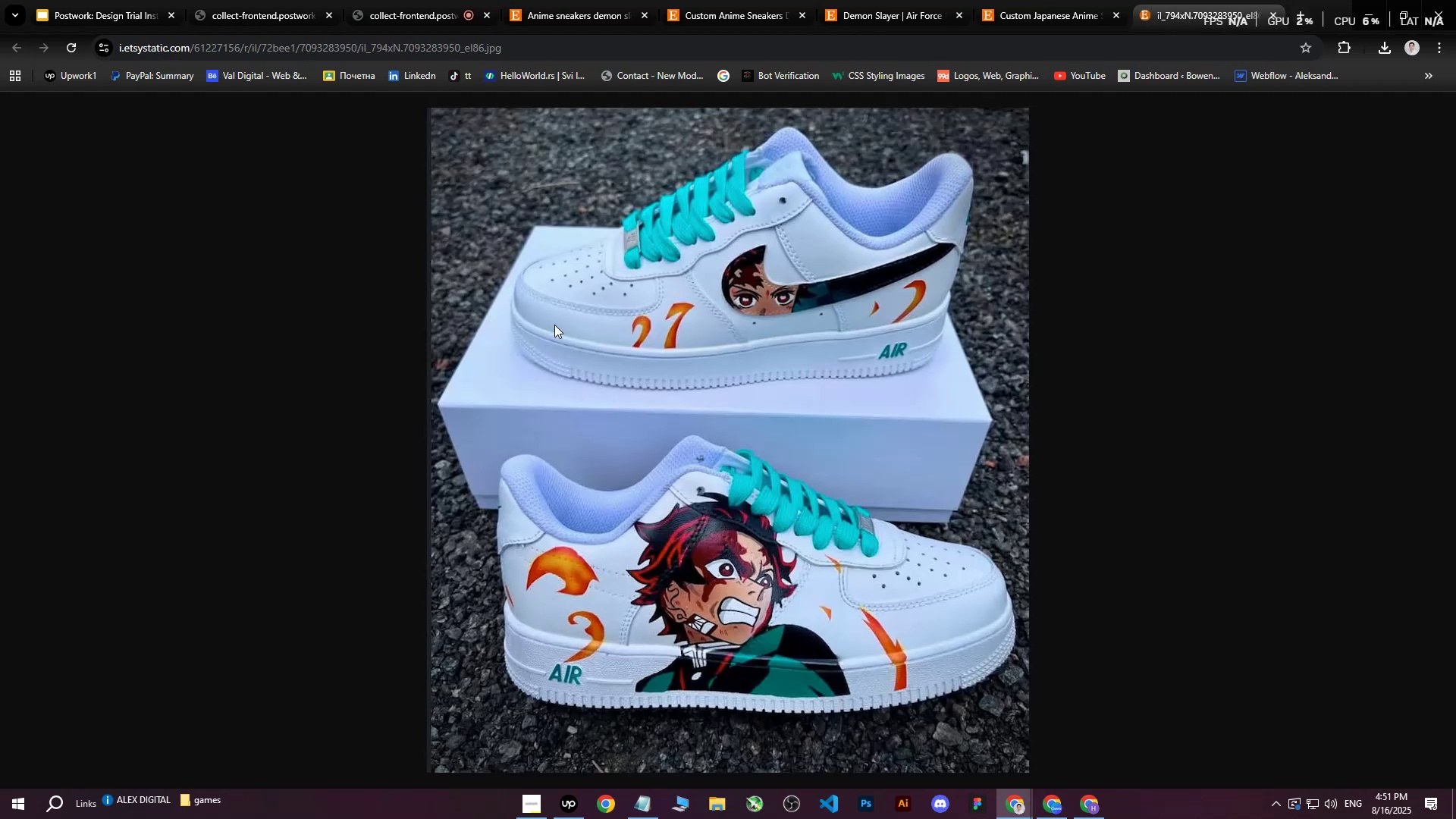 
right_click([554, 325])
 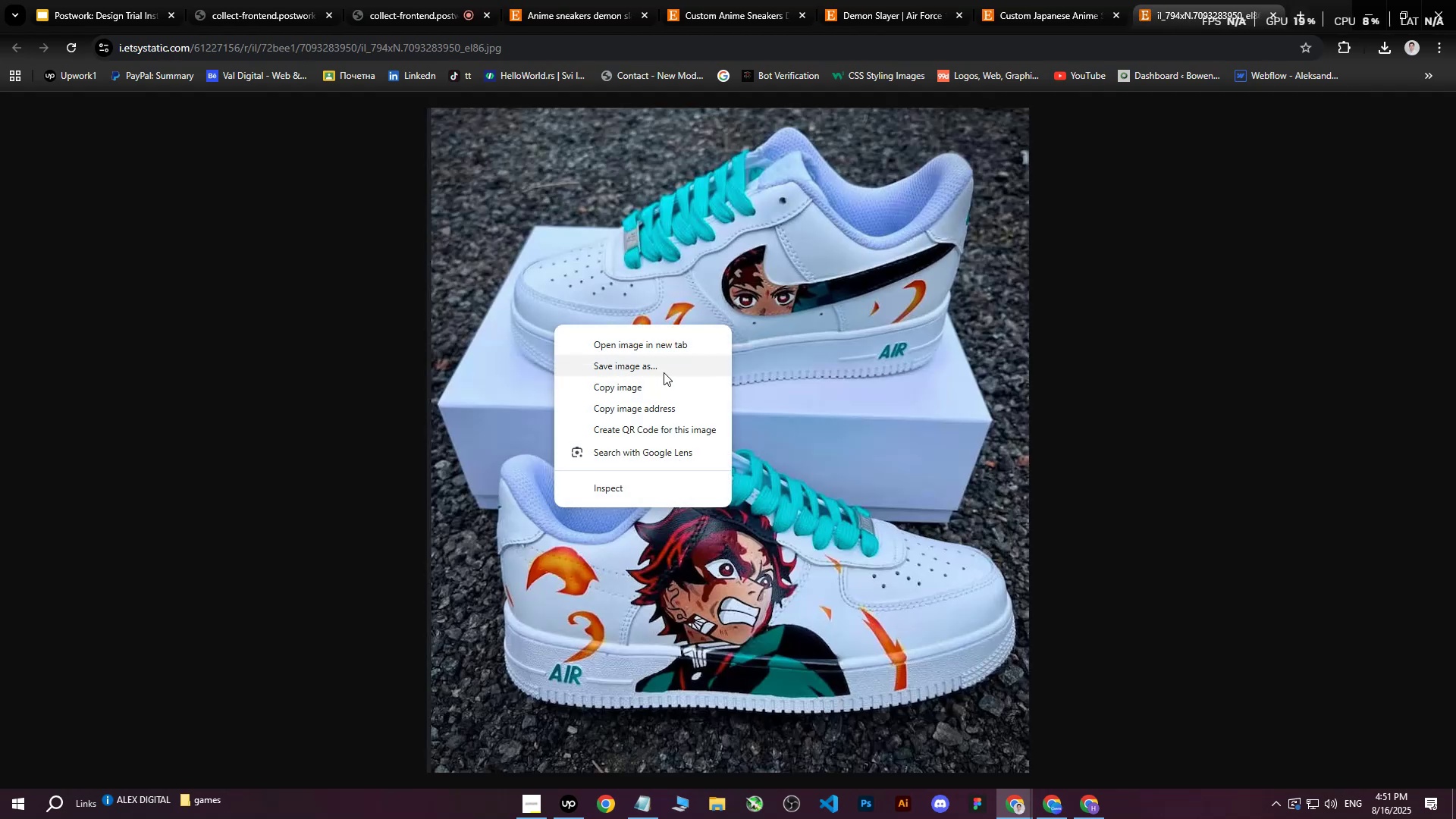 
left_click([664, 372])
 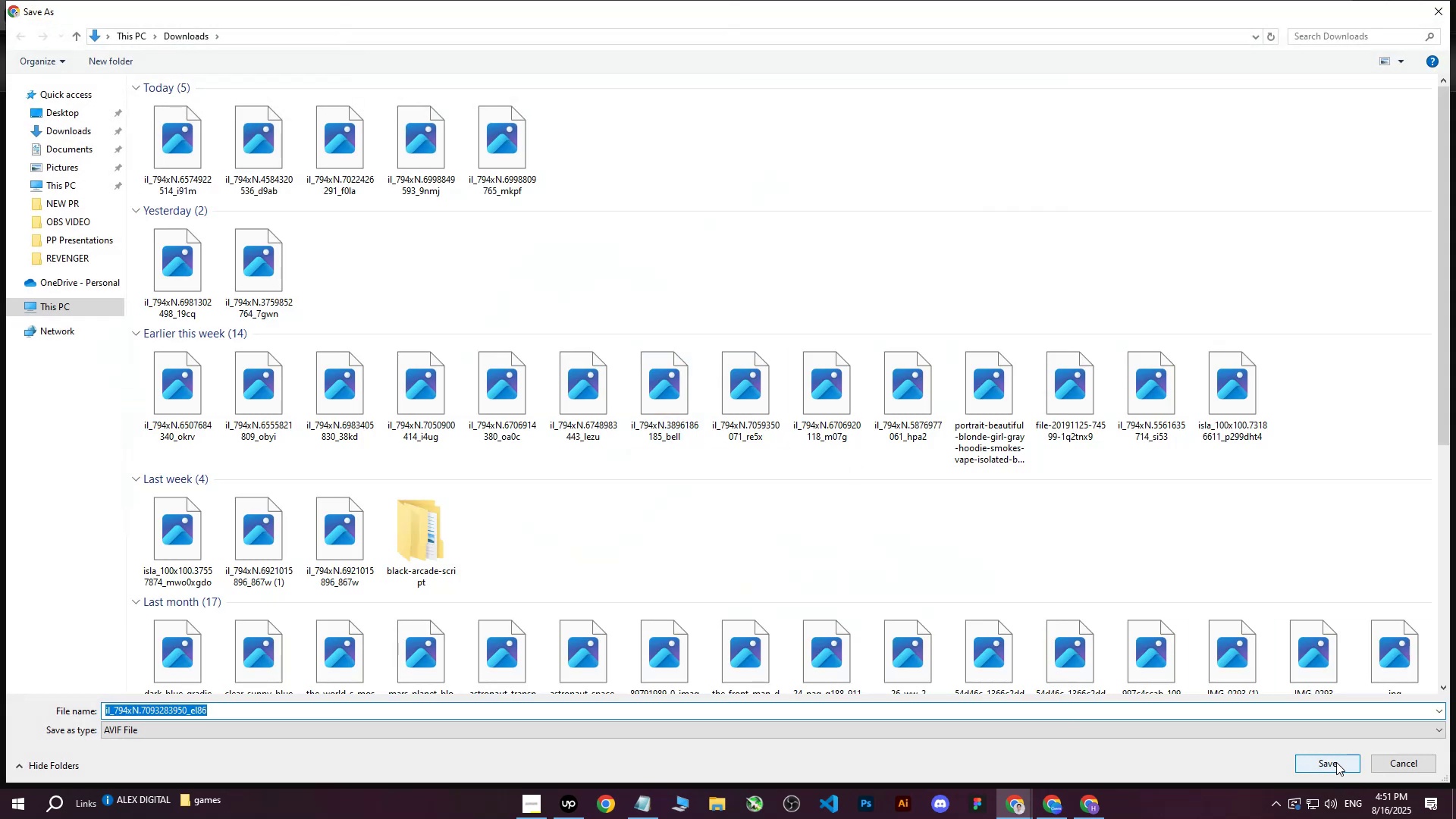 
left_click([1336, 762])
 